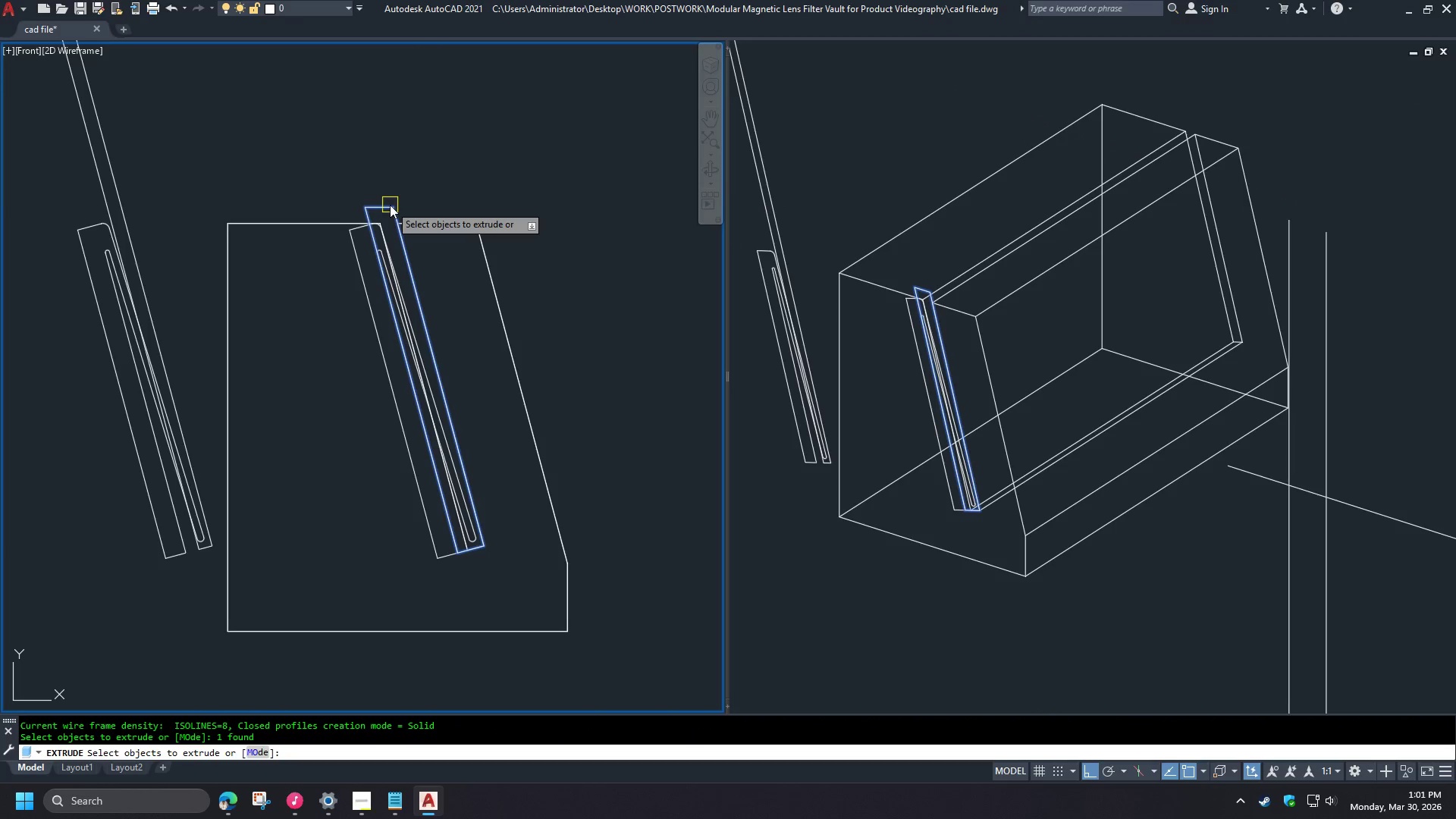 
key(Space)
 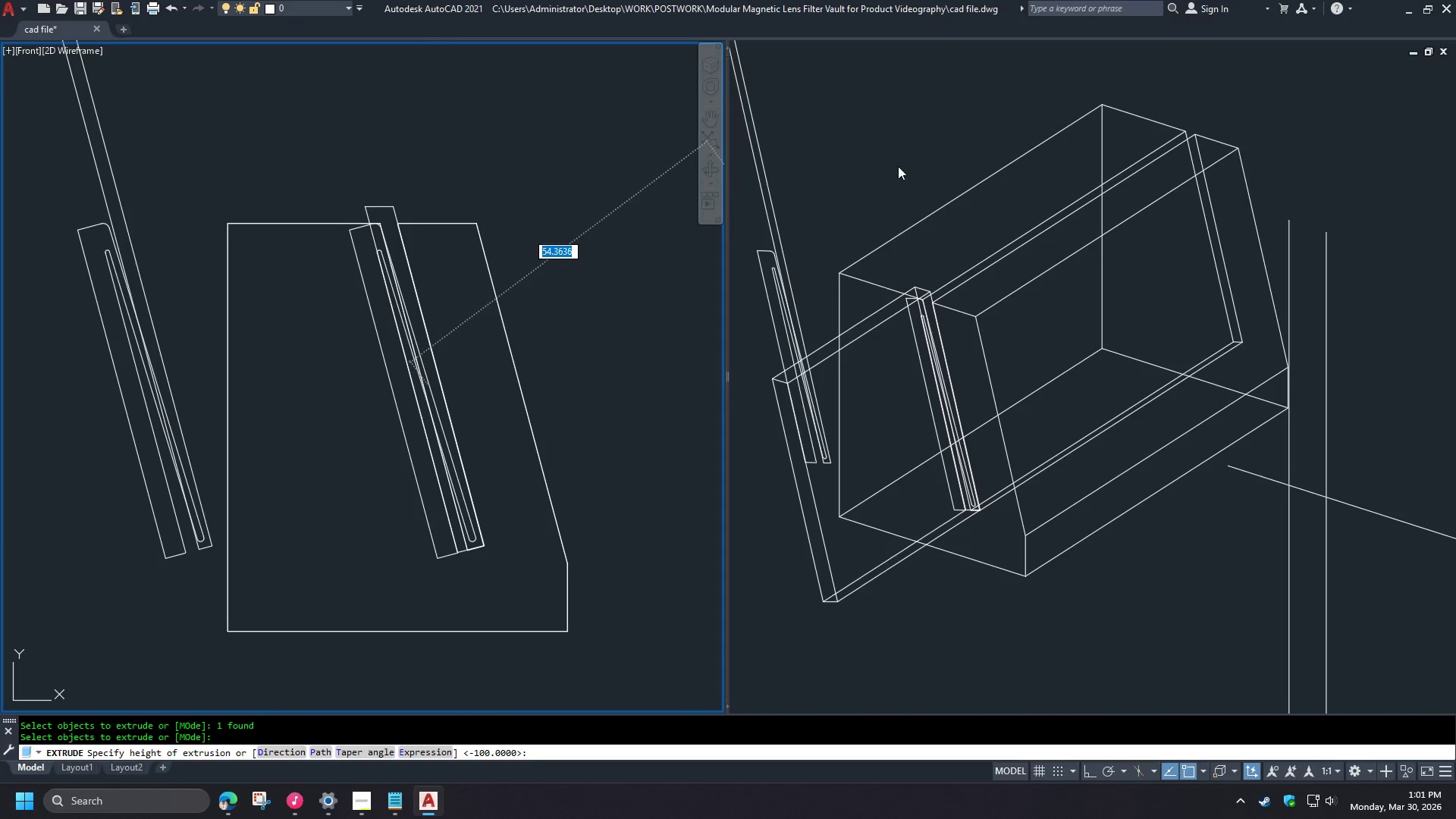 
left_click([898, 166])
 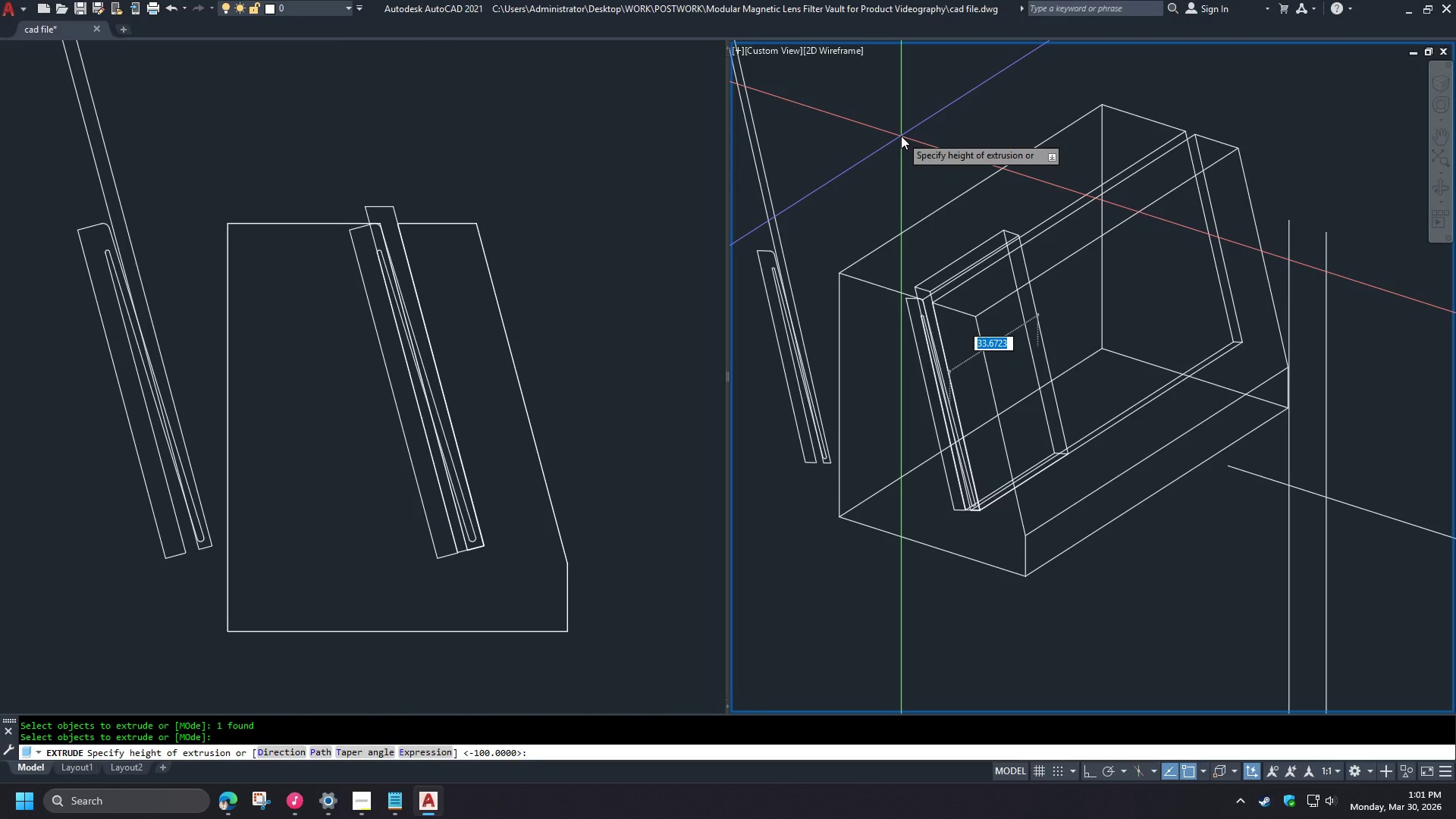 
key(Numpad1)
 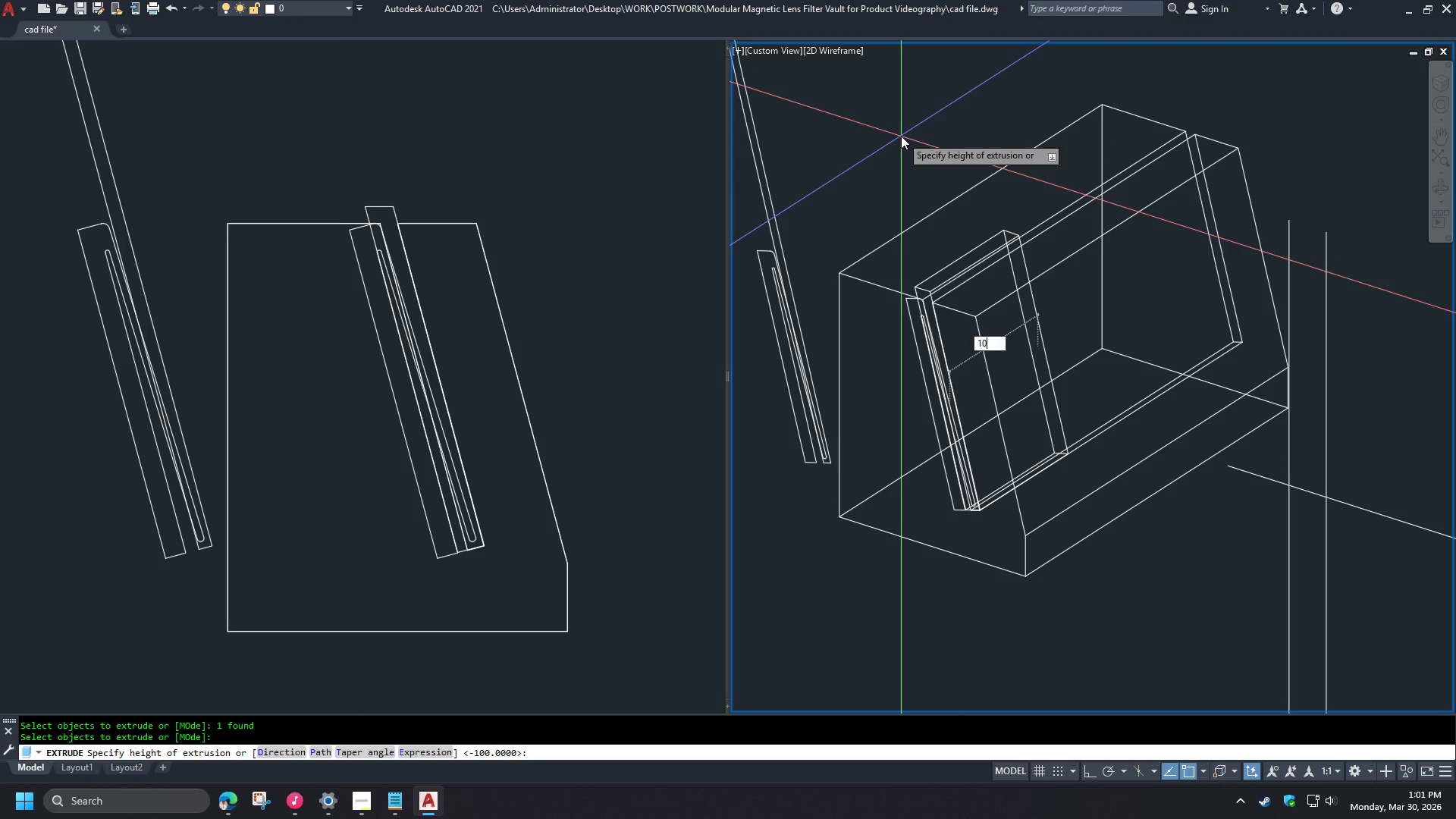 
key(Numpad0)
 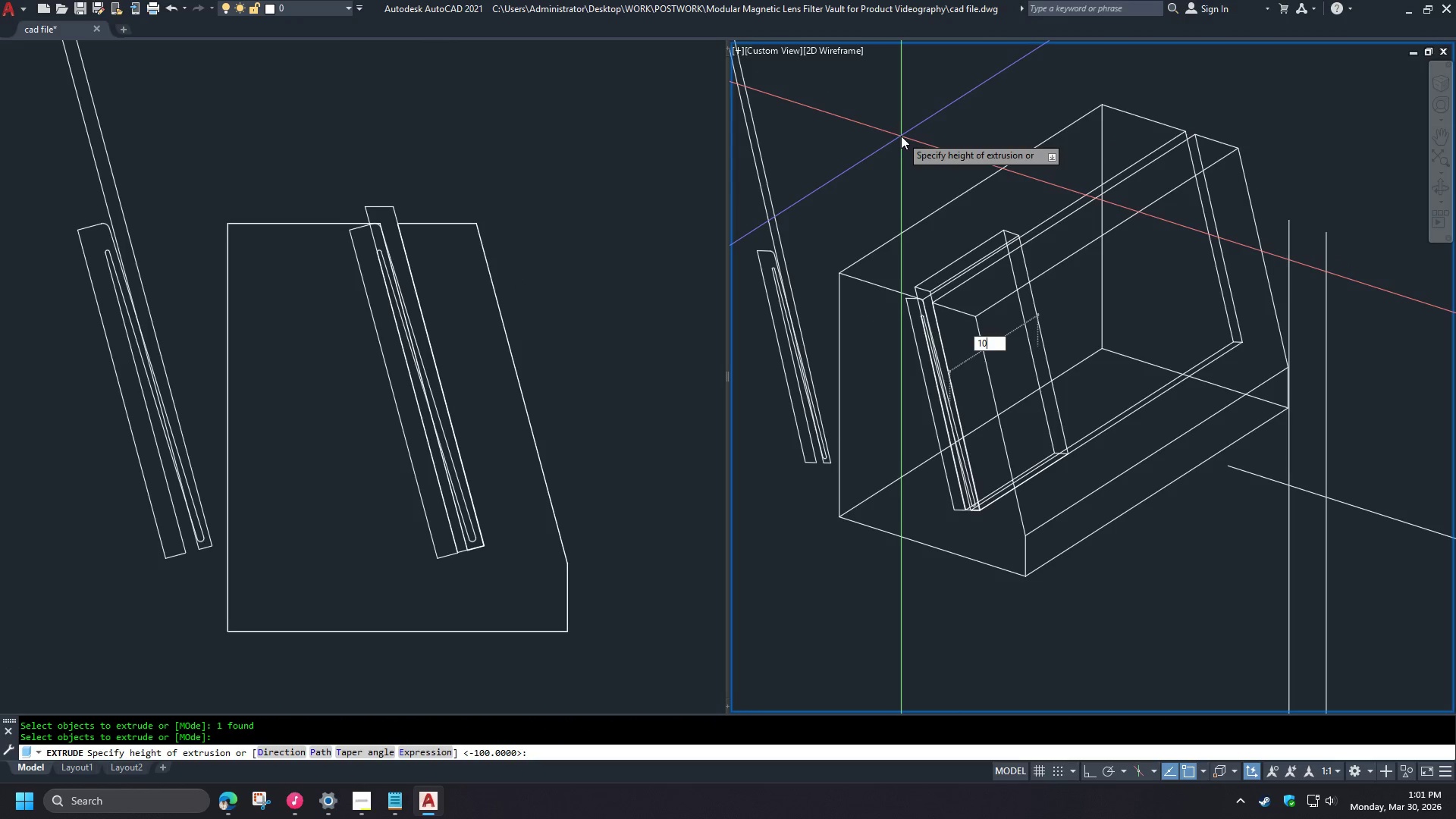 
key(Numpad0)
 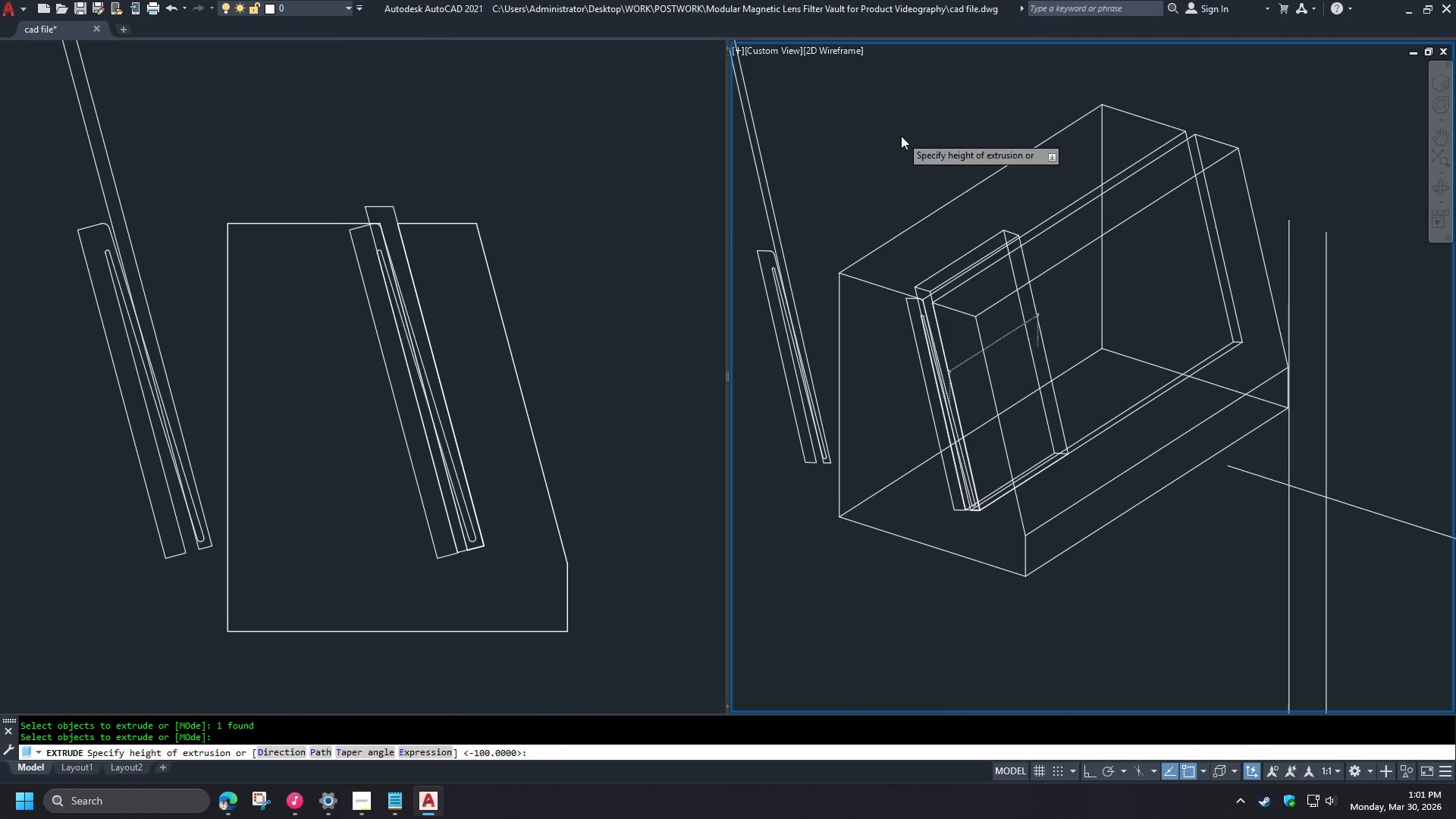 
key(NumpadEnter)
 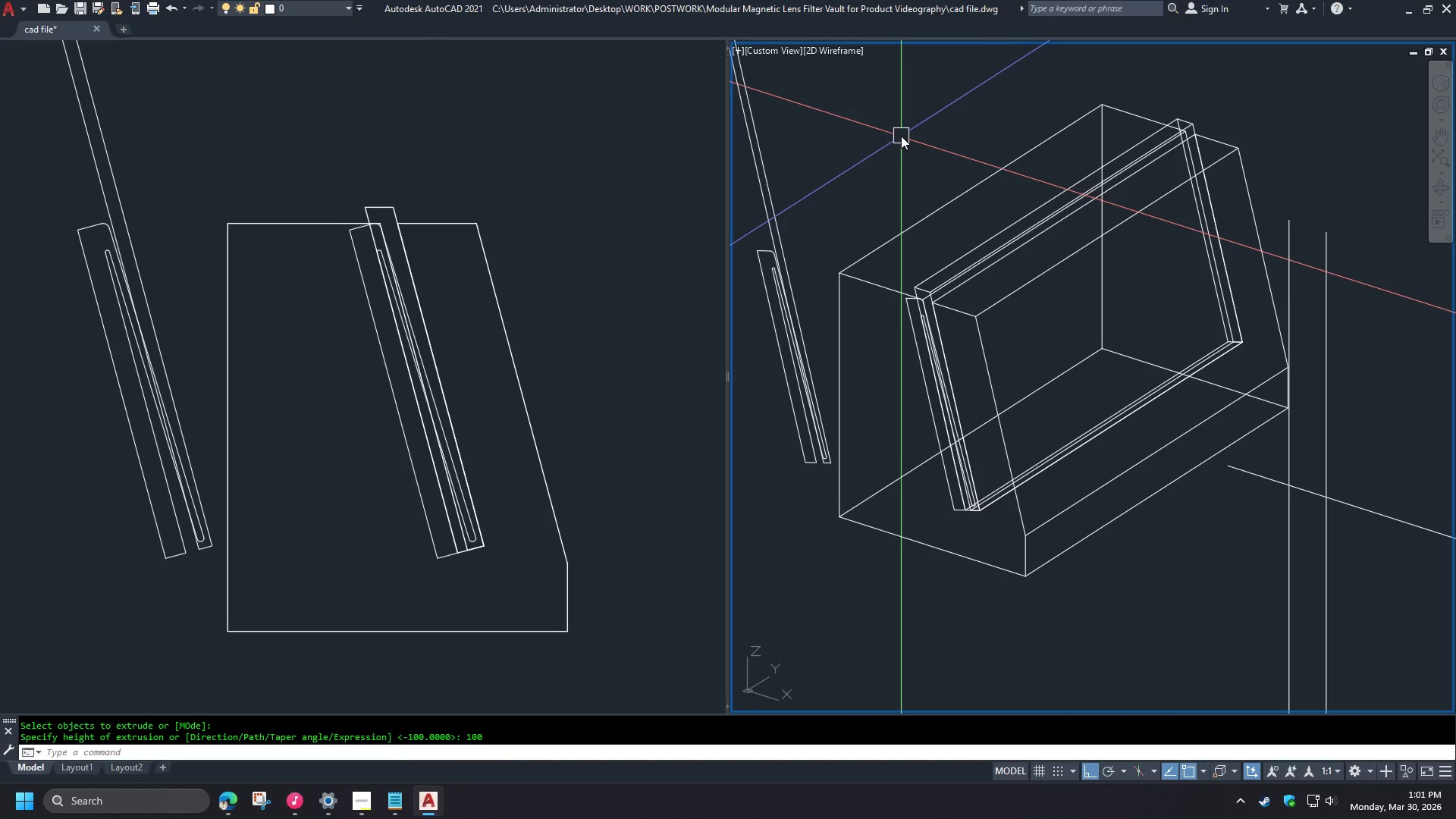 
key(Control+Z)
 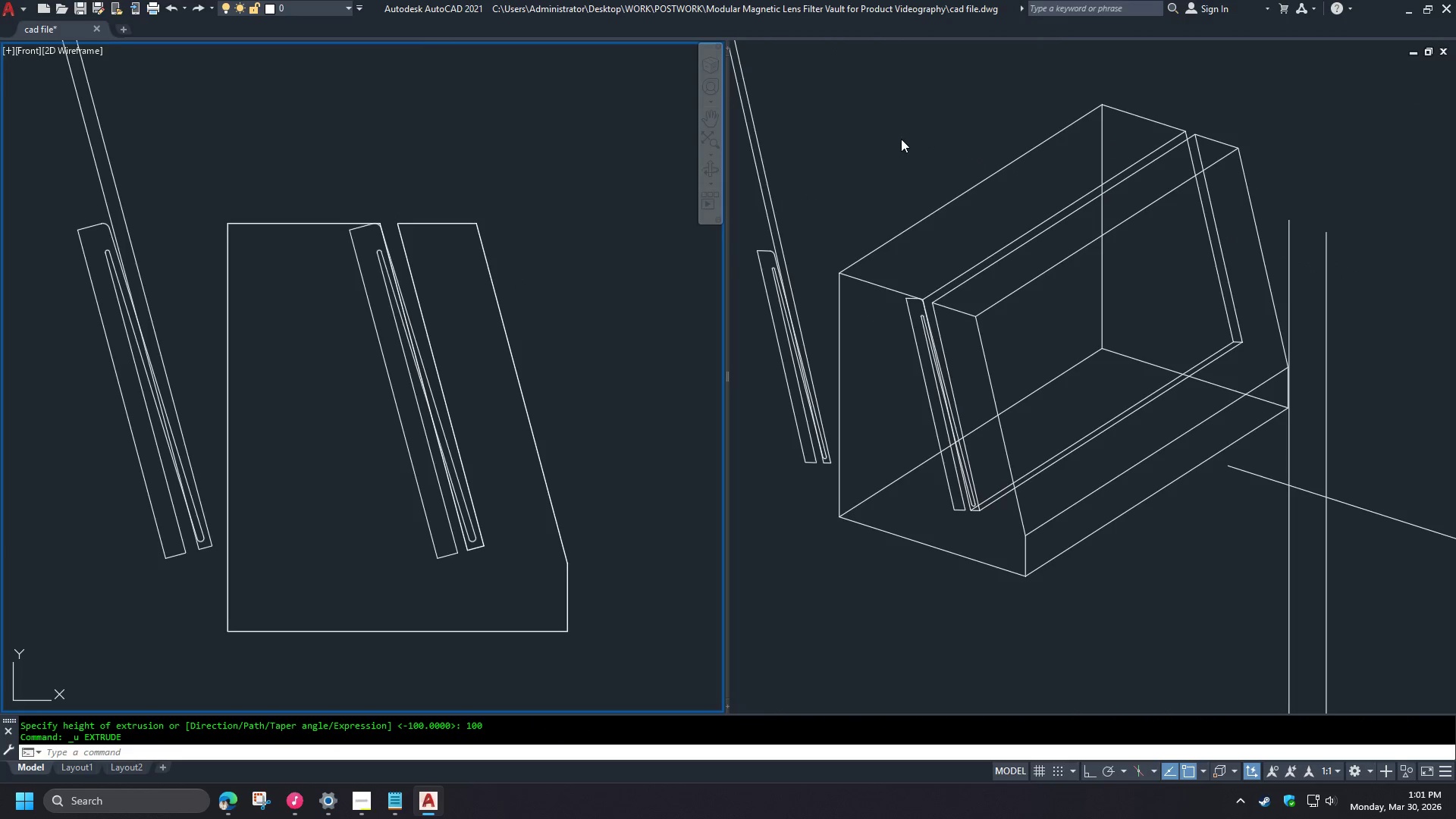 
type(ext)
 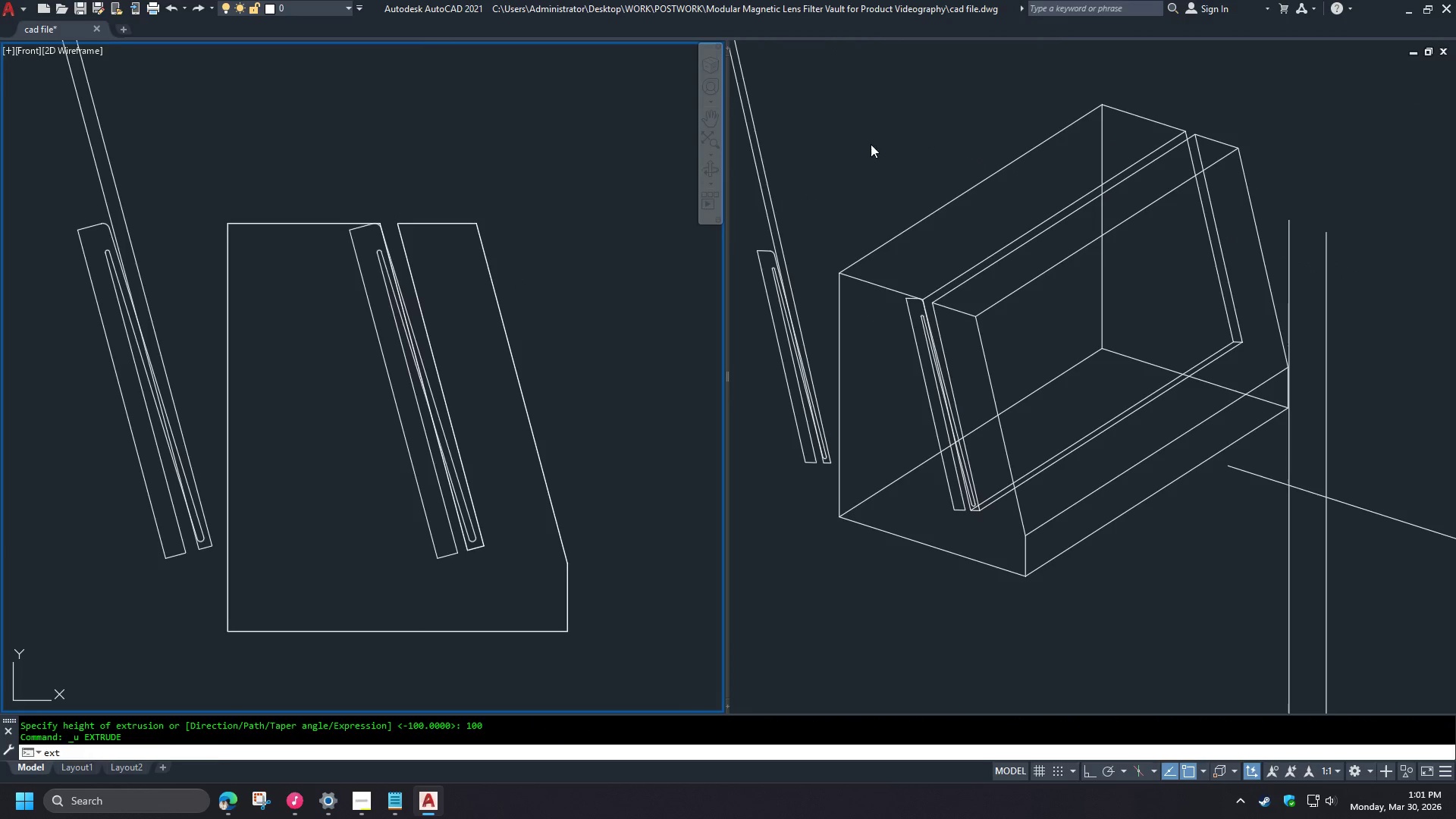 
type( )
key(Escape)
type(re )
 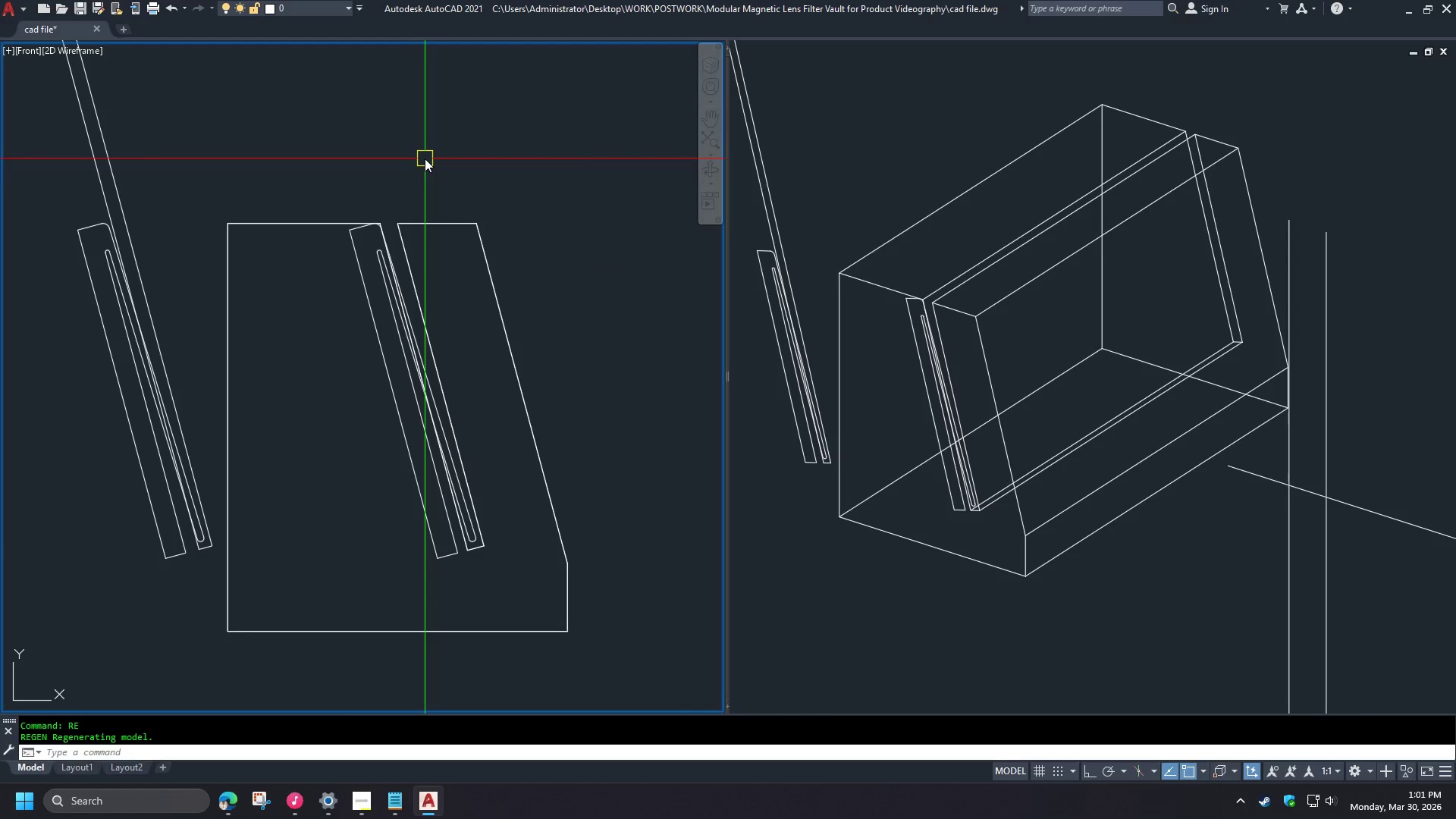 
key(Control+Z)
 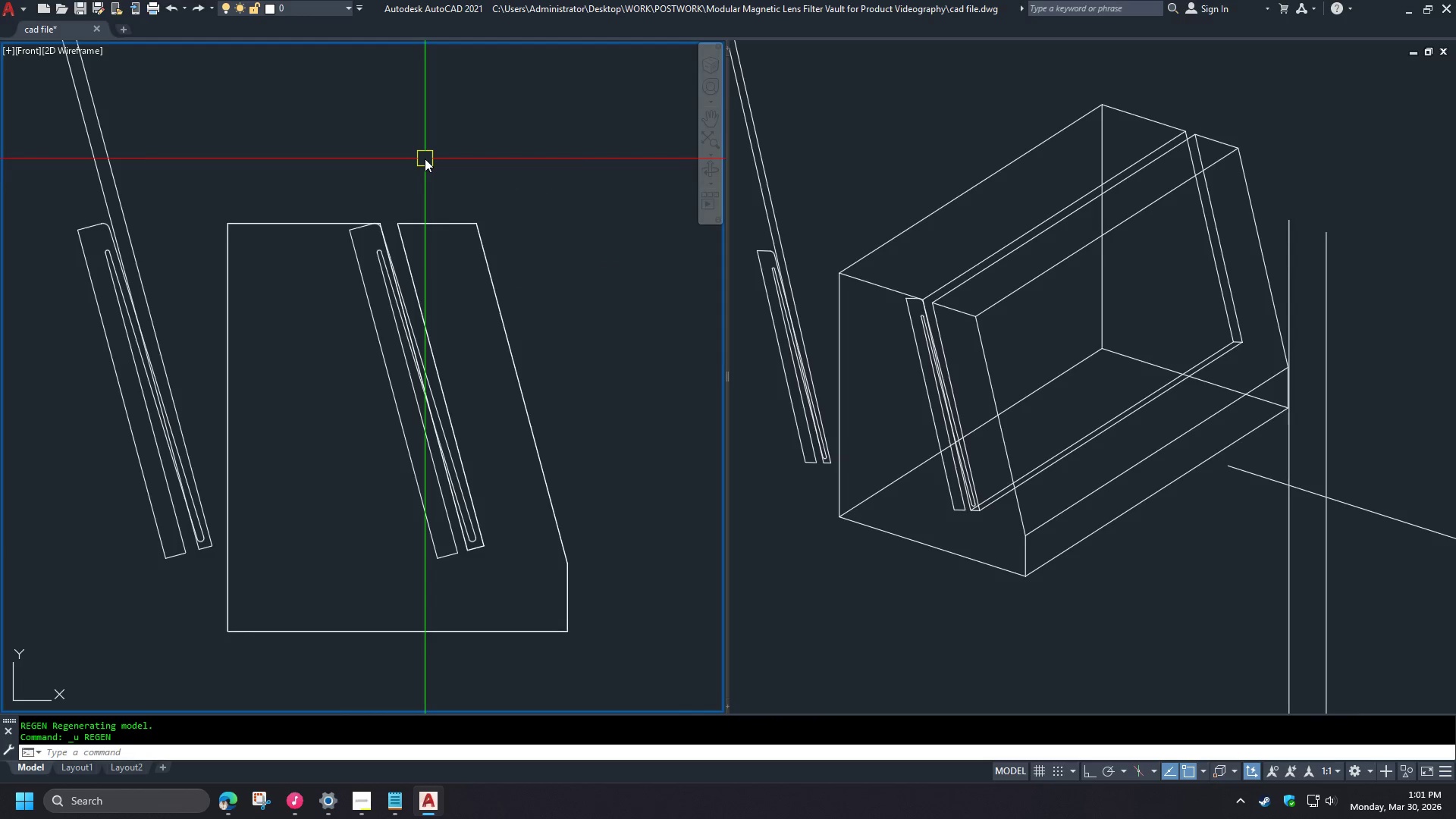 
key(Control+Z)
 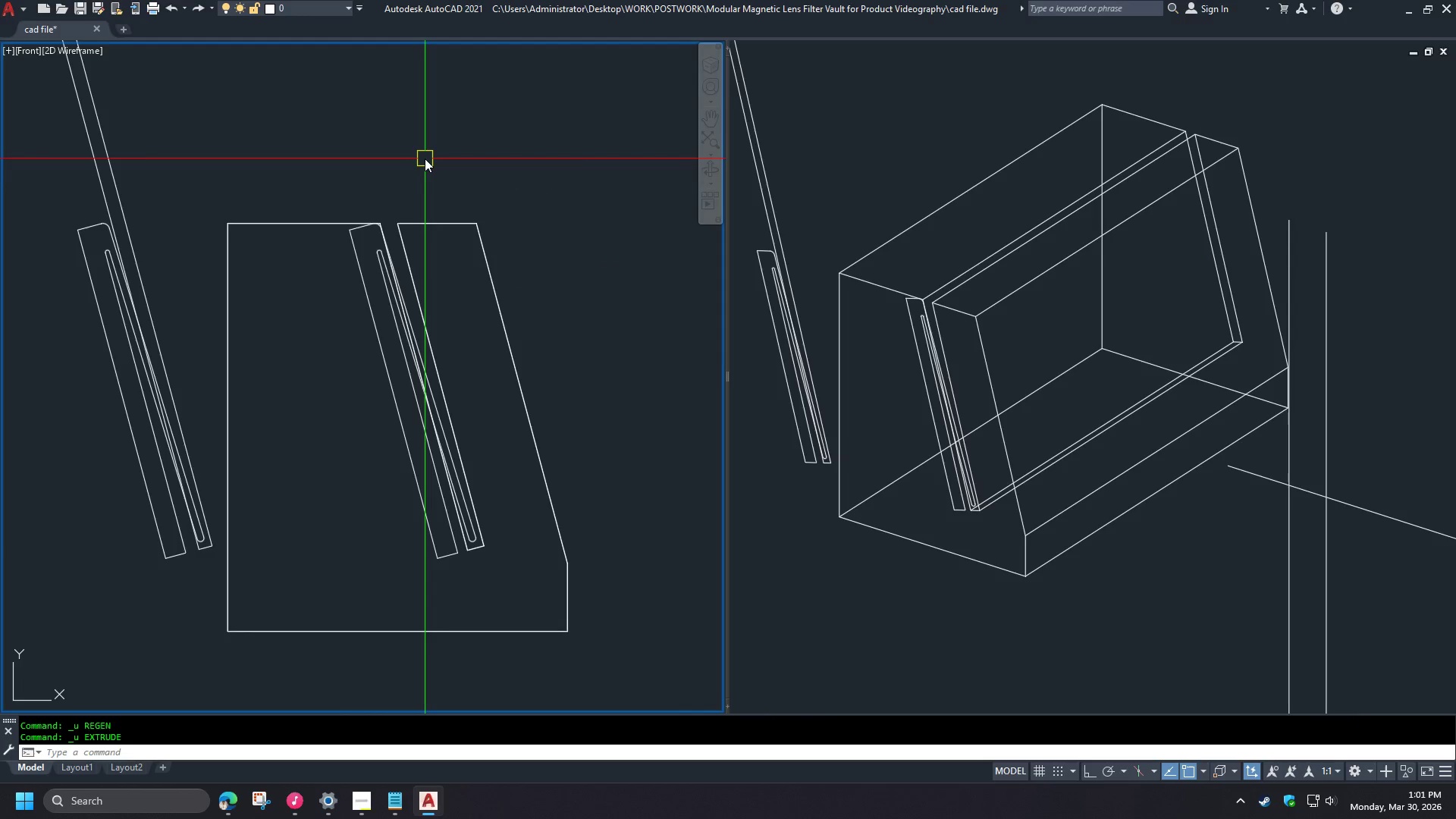 
key(Control+Z)
 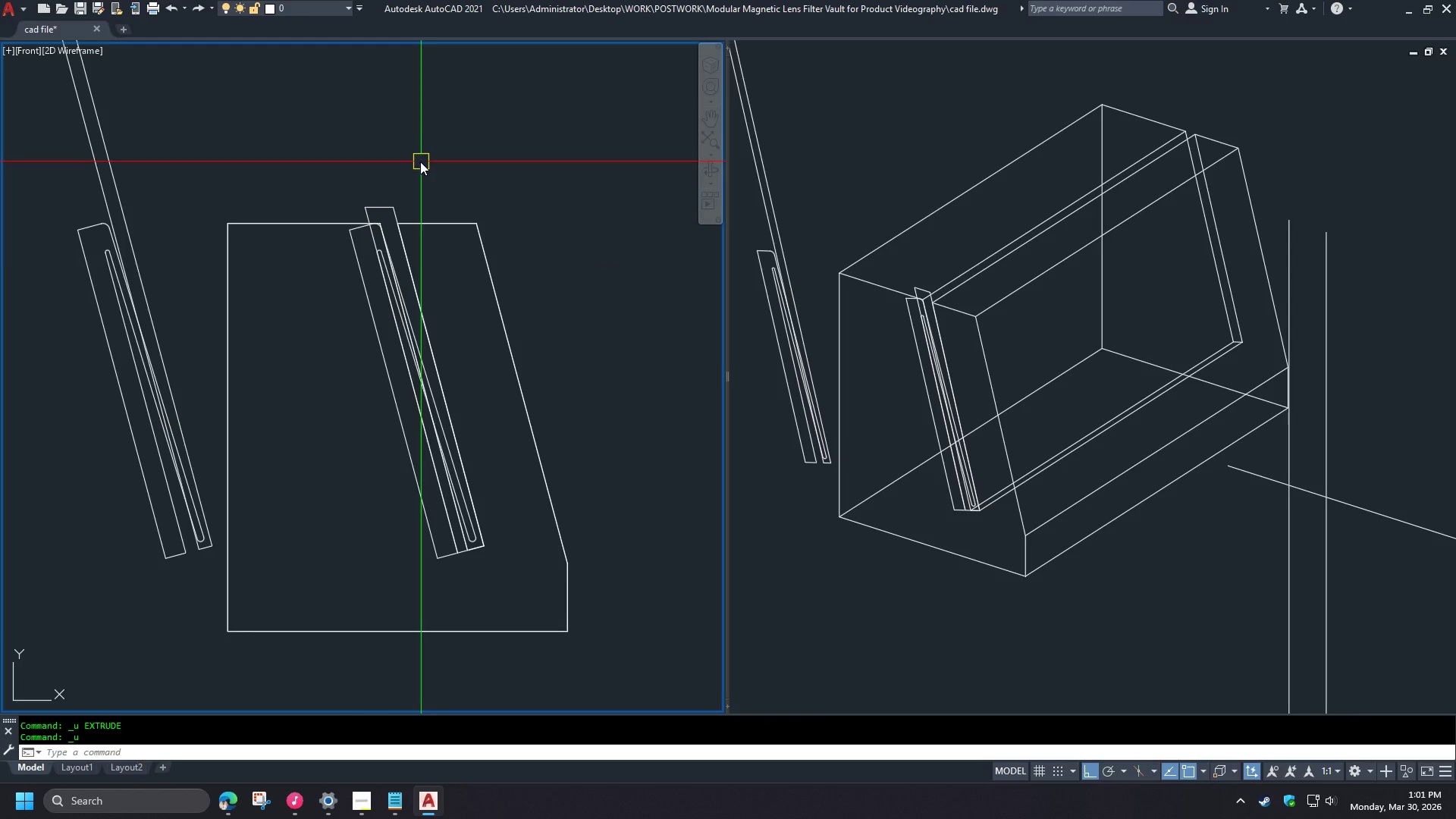 
type(ext )
 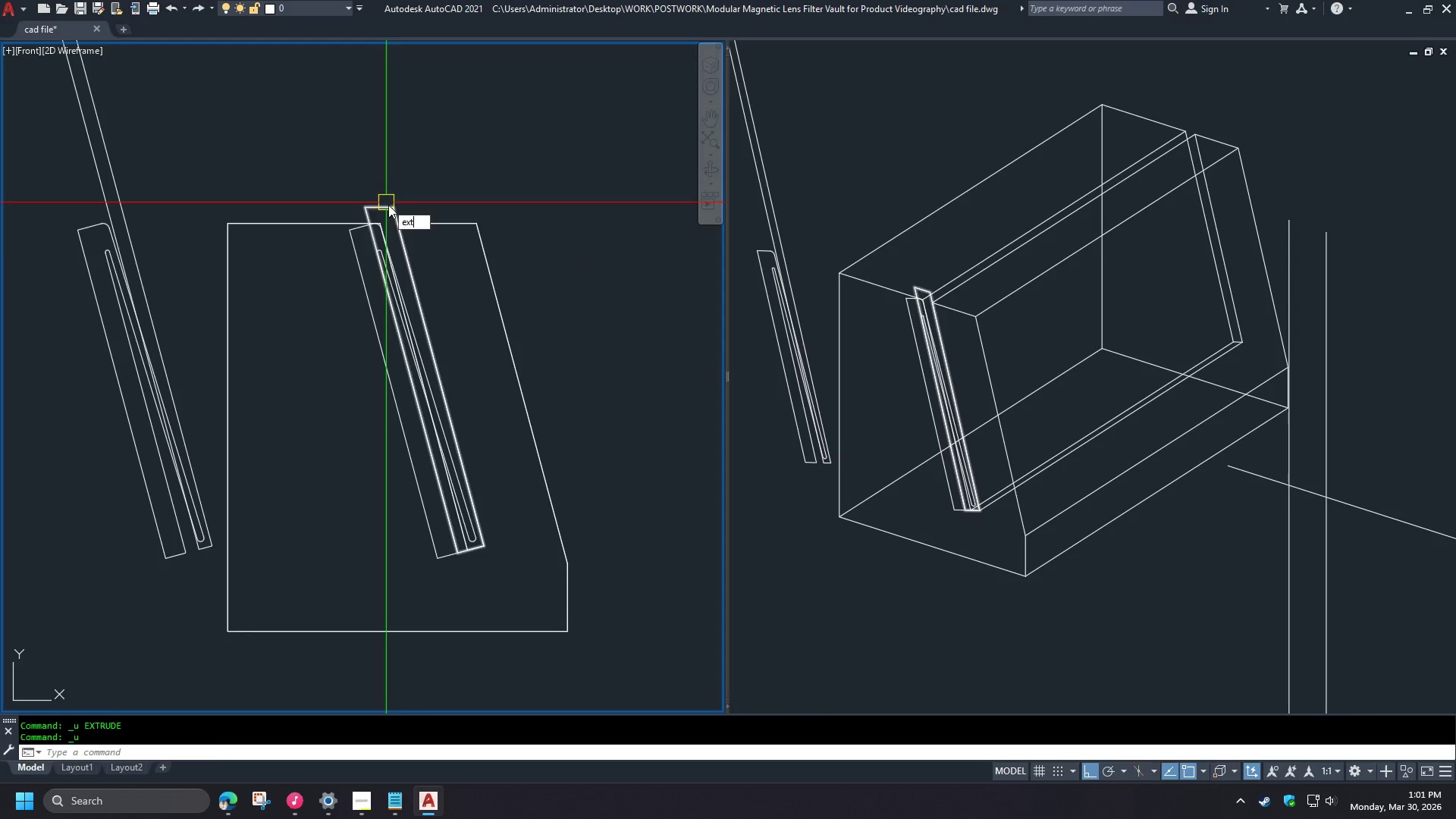 
left_click([388, 205])
 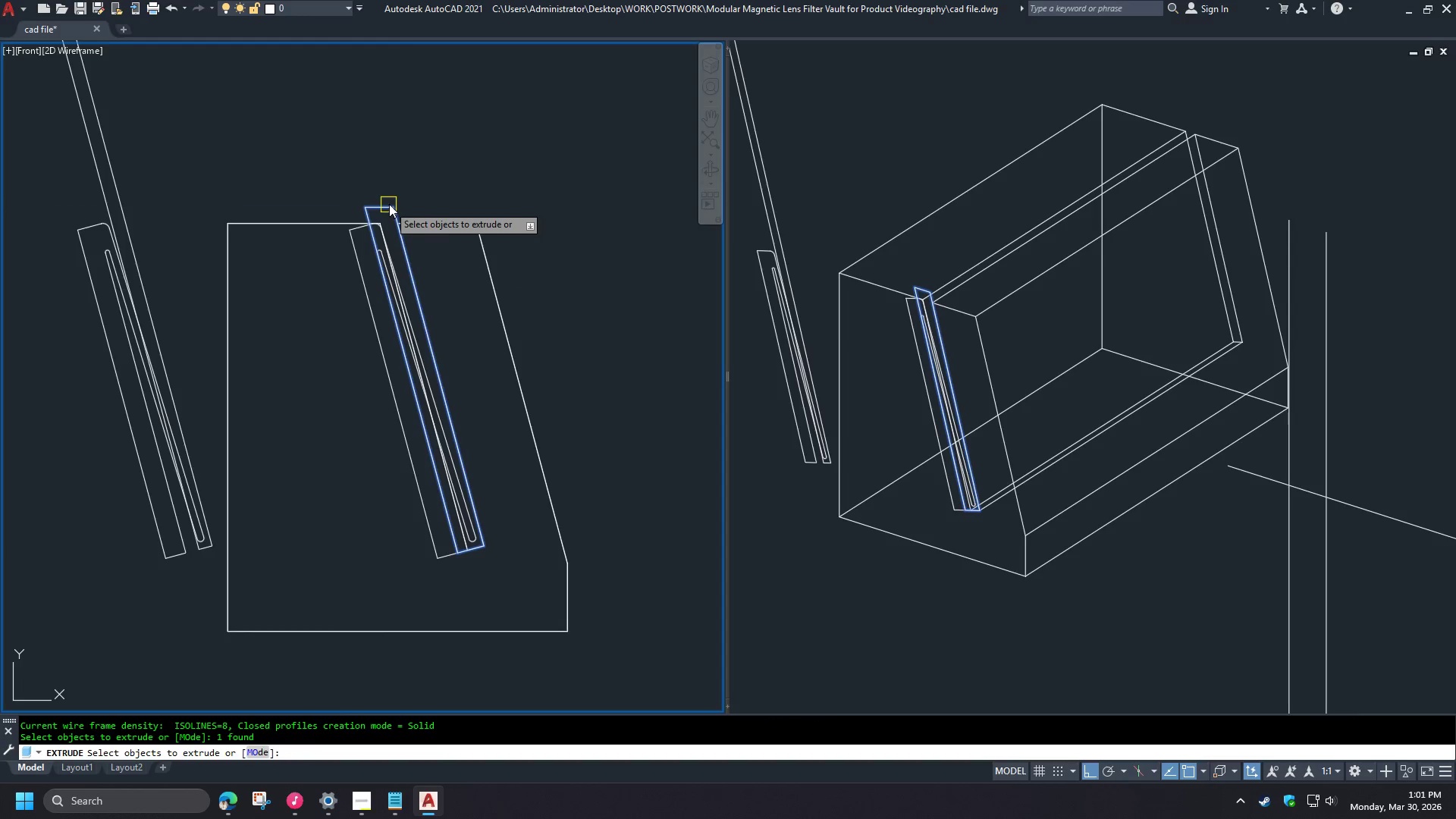 
key(Space)
 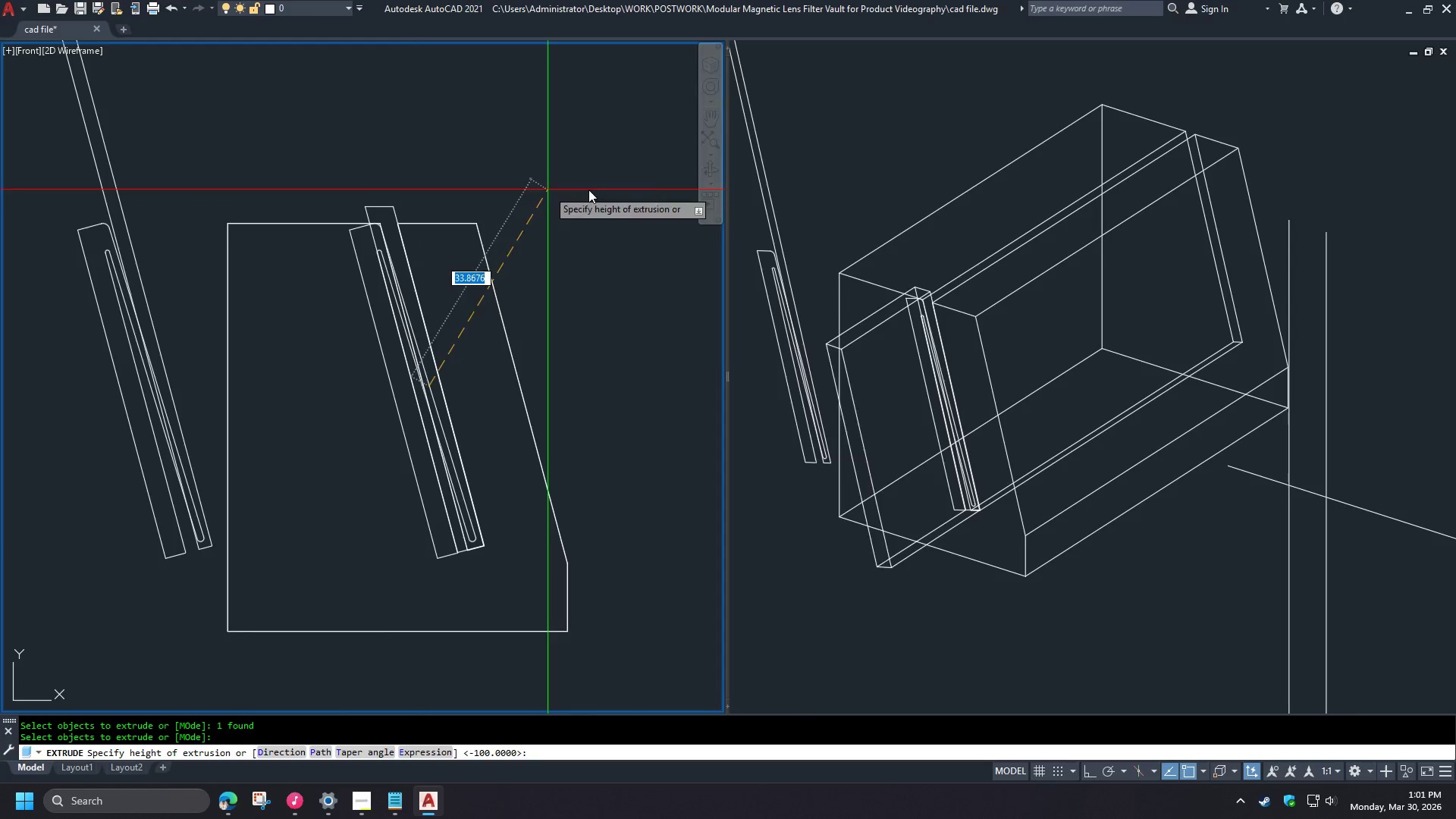 
left_click([827, 166])
 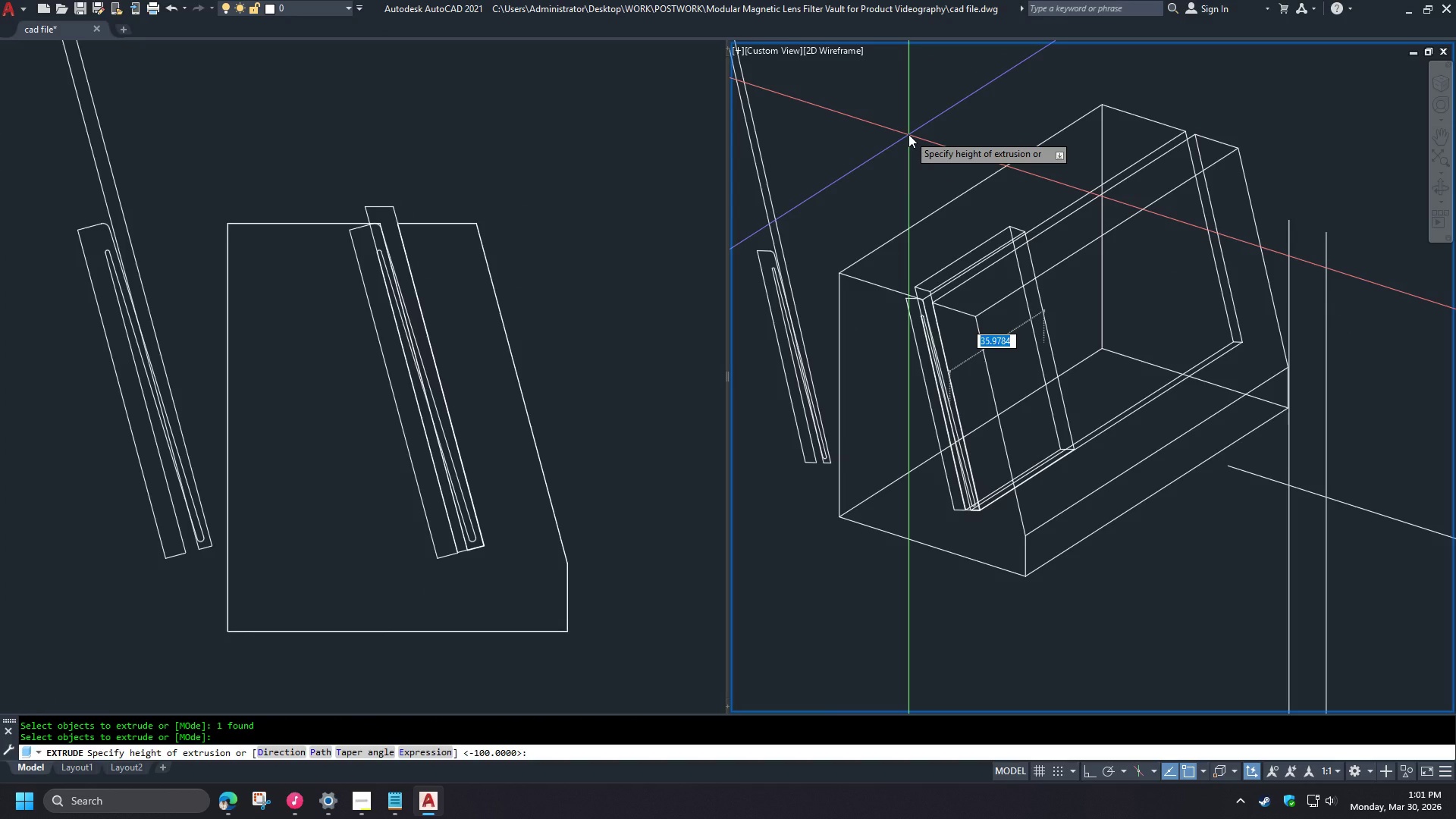 
key(Numpad1)
 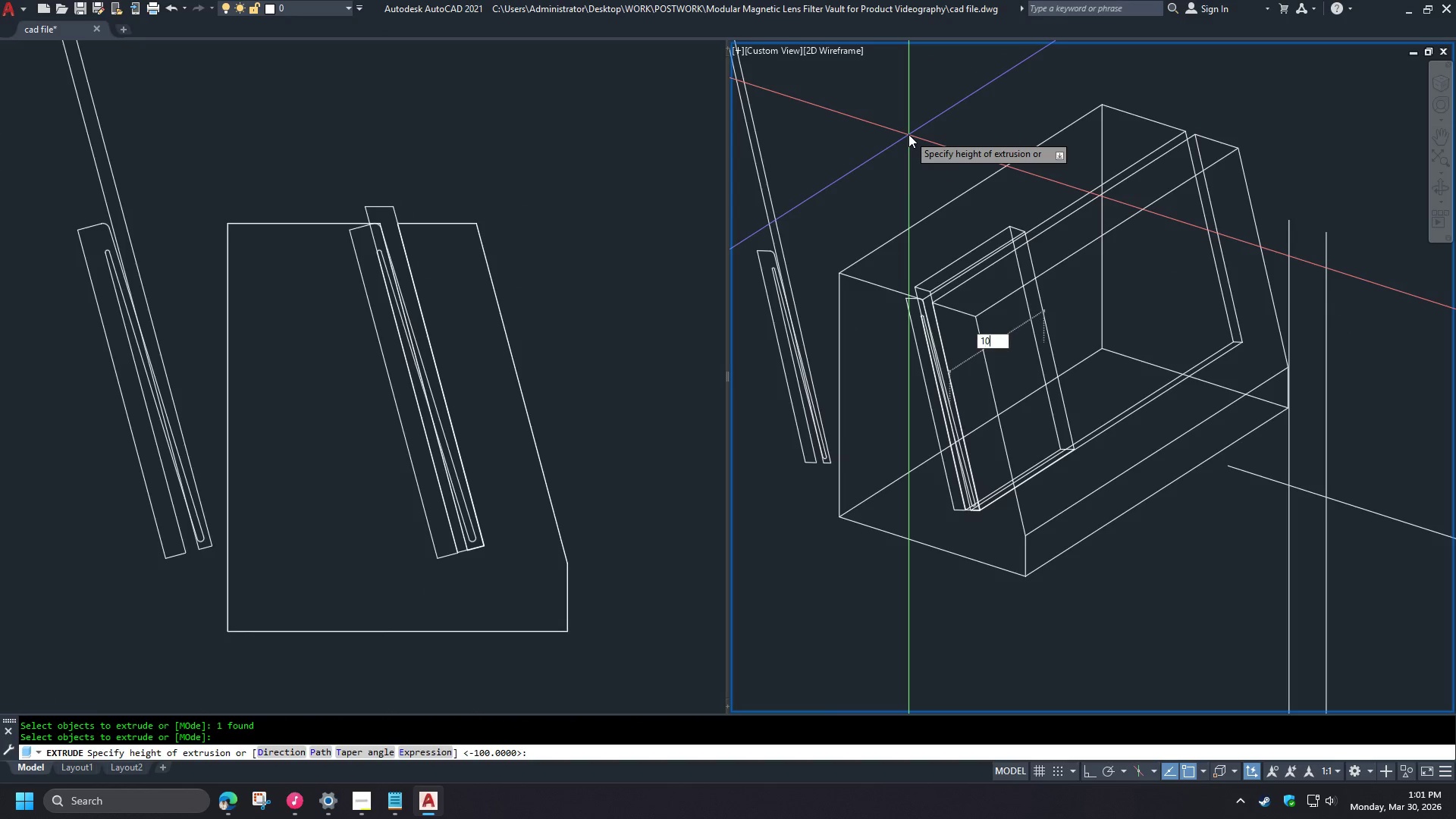 
key(Numpad0)
 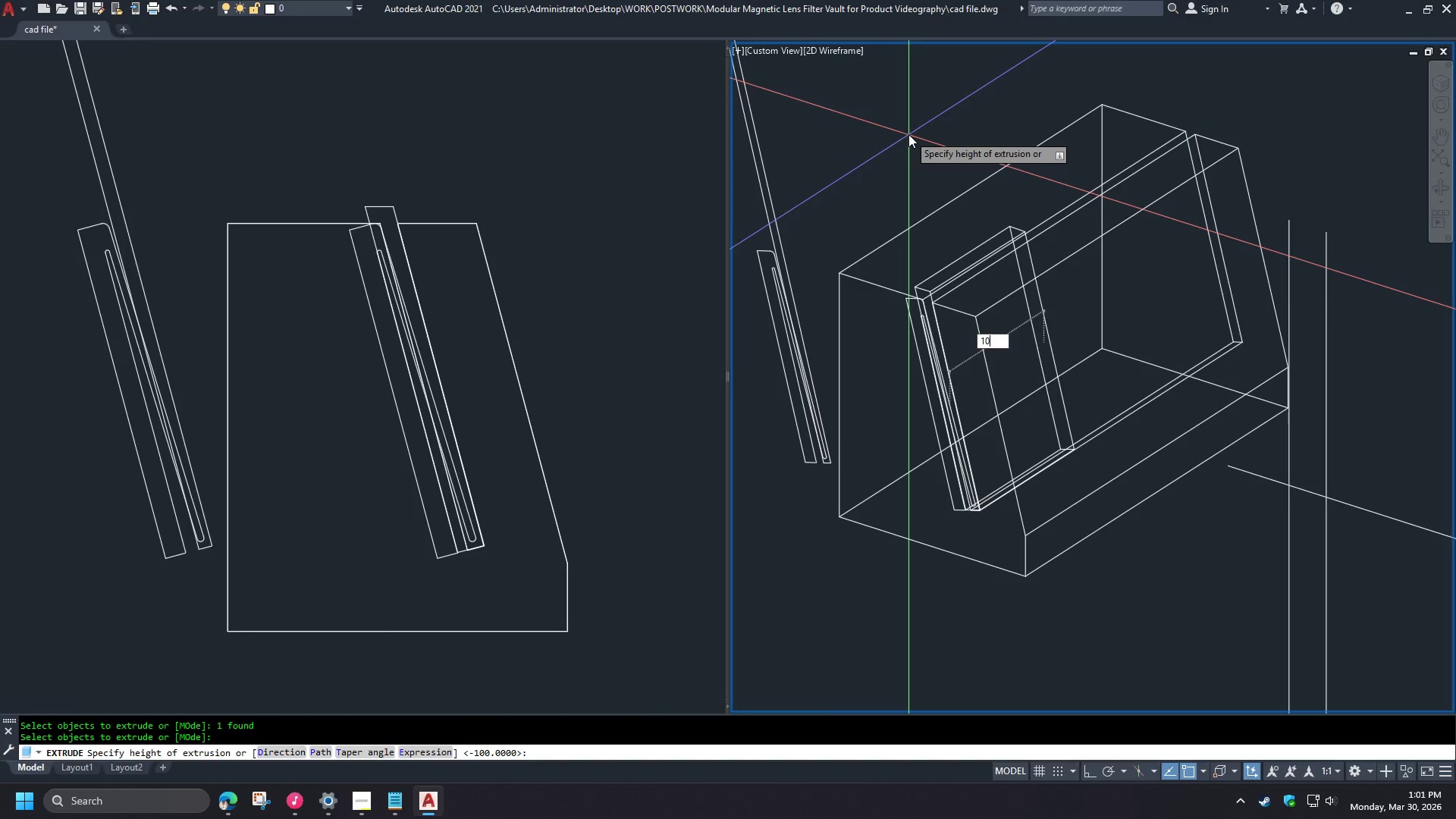 
key(Space)
 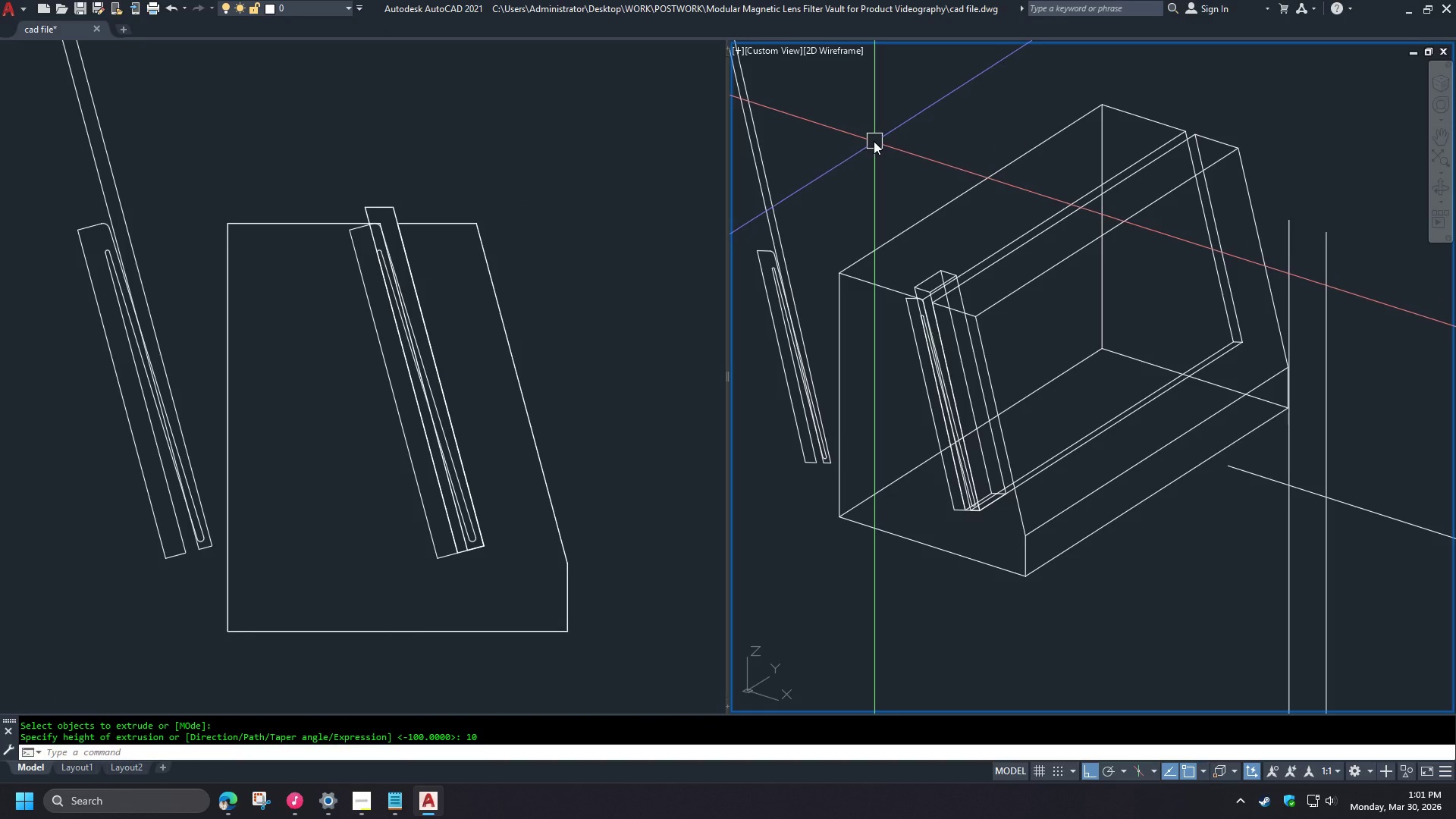 
scroll: coordinate [874, 144], scroll_direction: up, amount: 1.0
 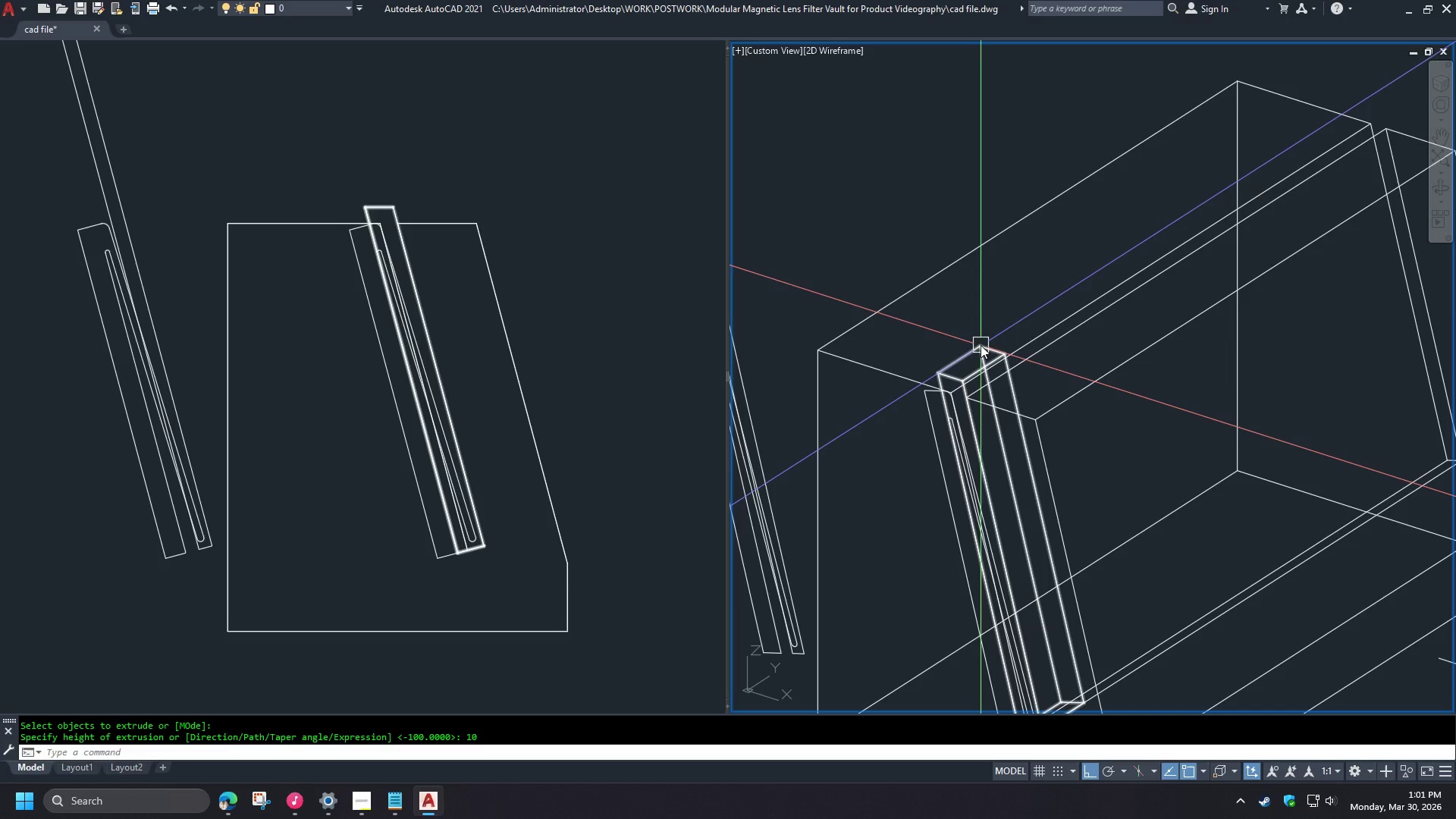 
left_click([981, 345])
 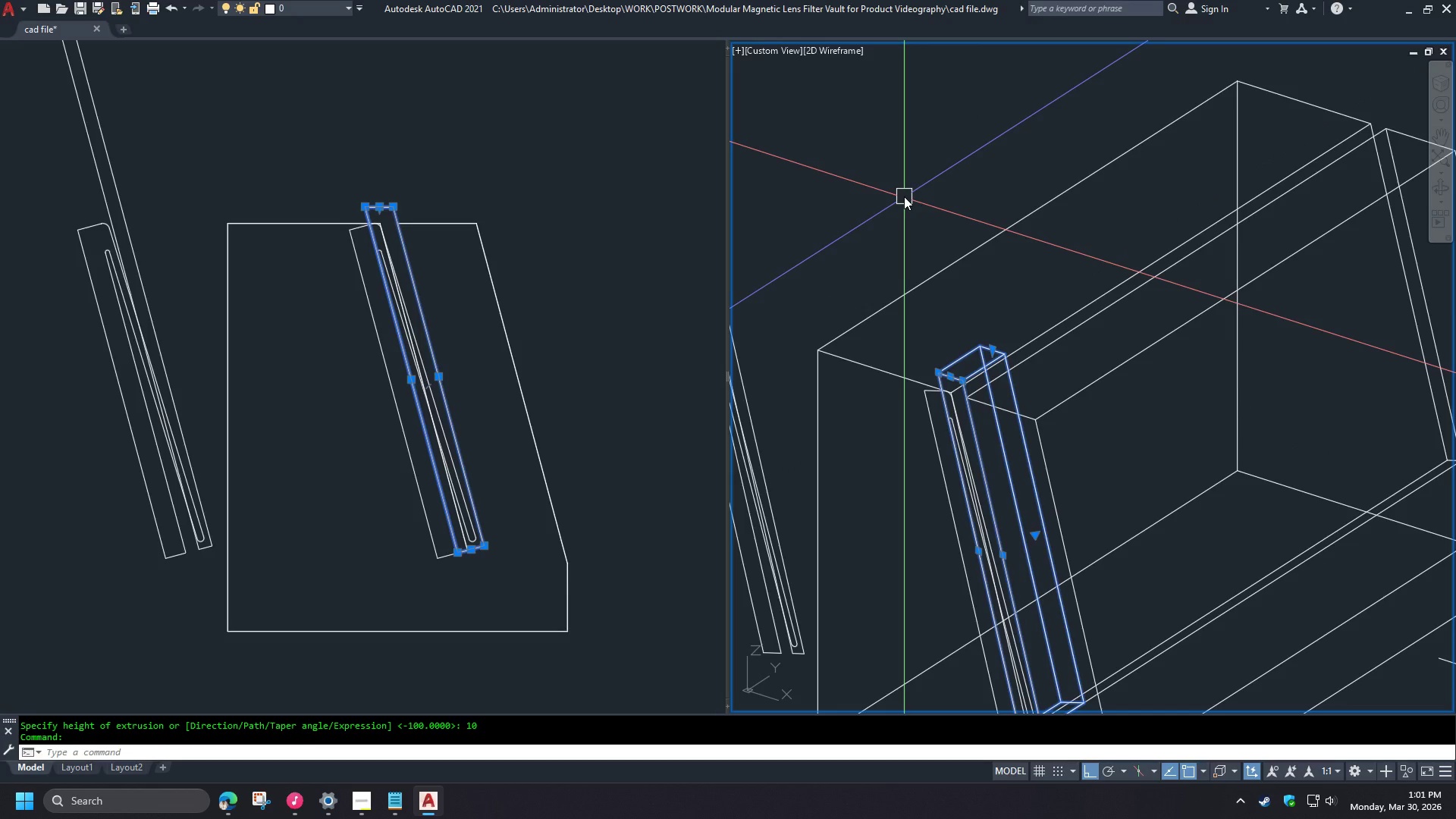 
type(co)
 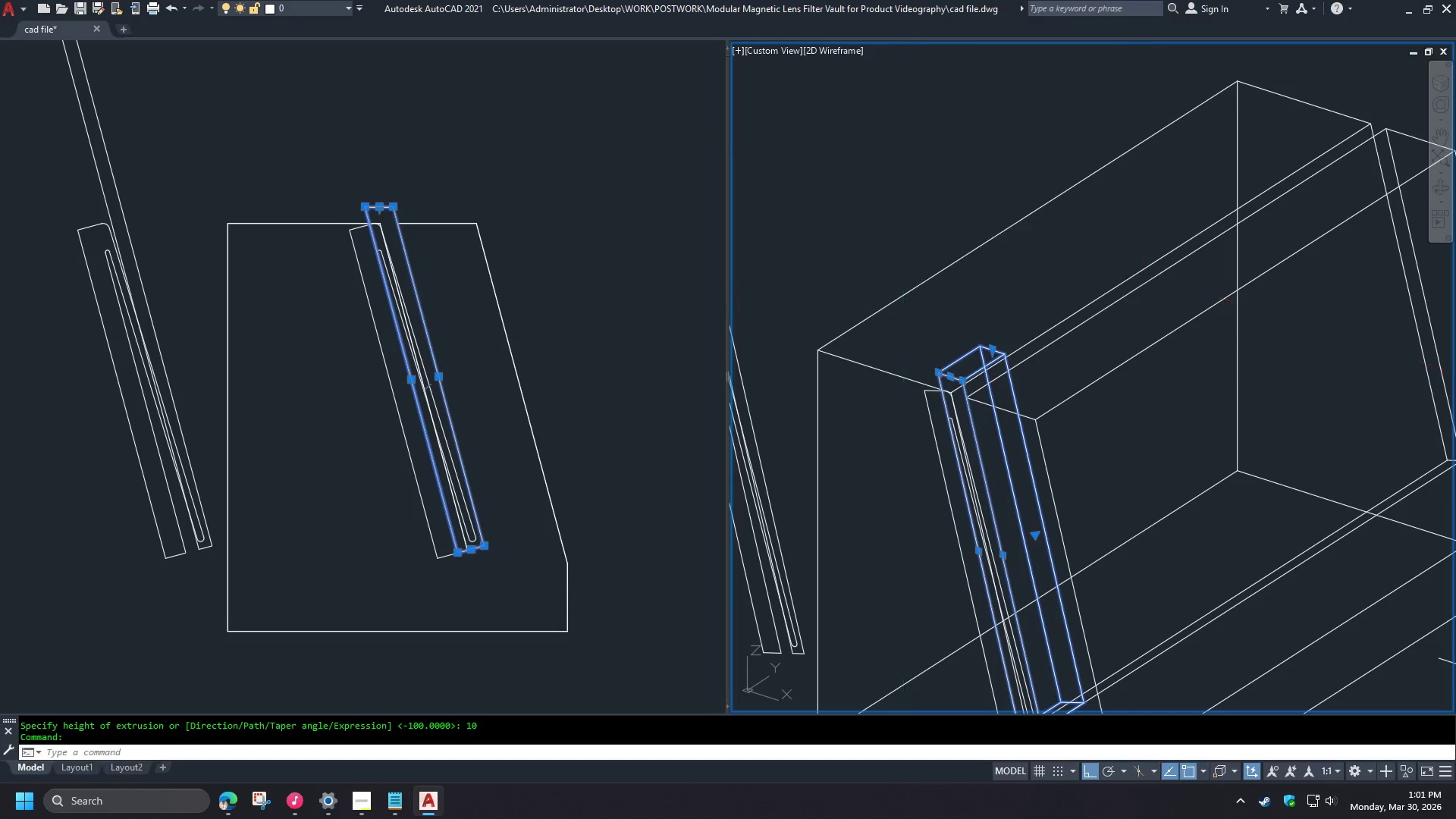 
key(Space)
 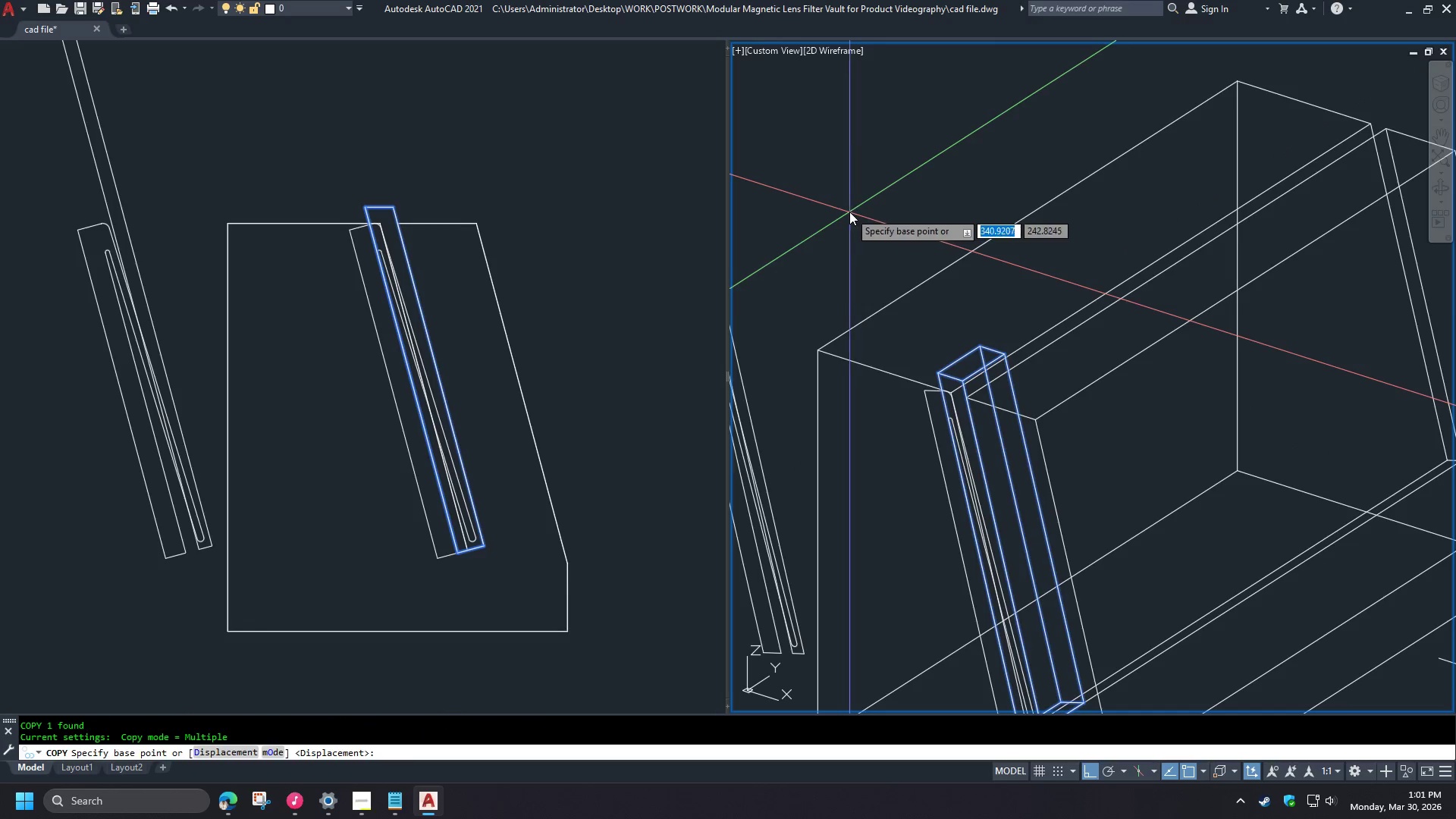 
left_click_drag(start_coordinate=[849, 212], to_coordinate=[859, 205])
 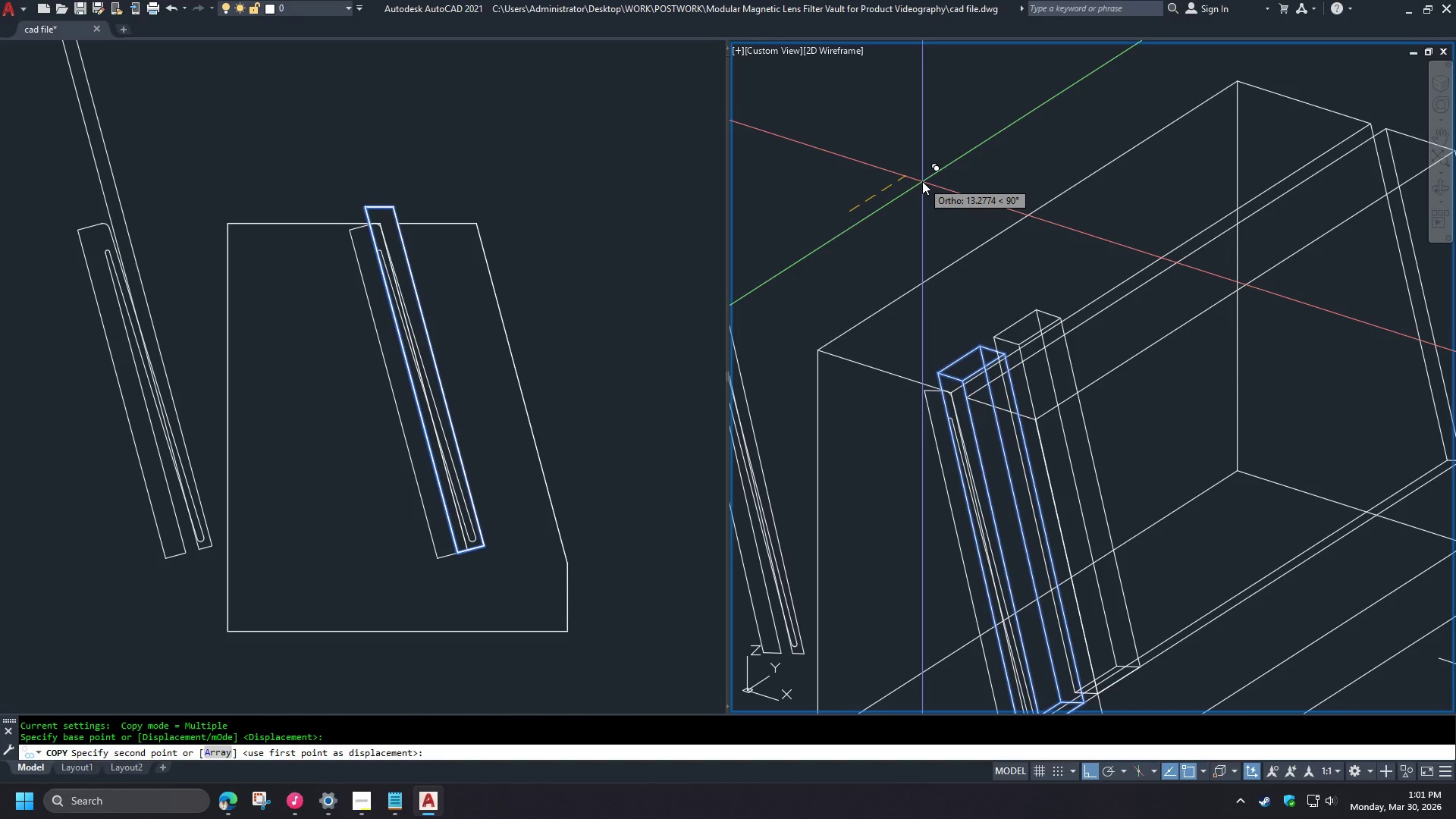 
key(Numpad9)
 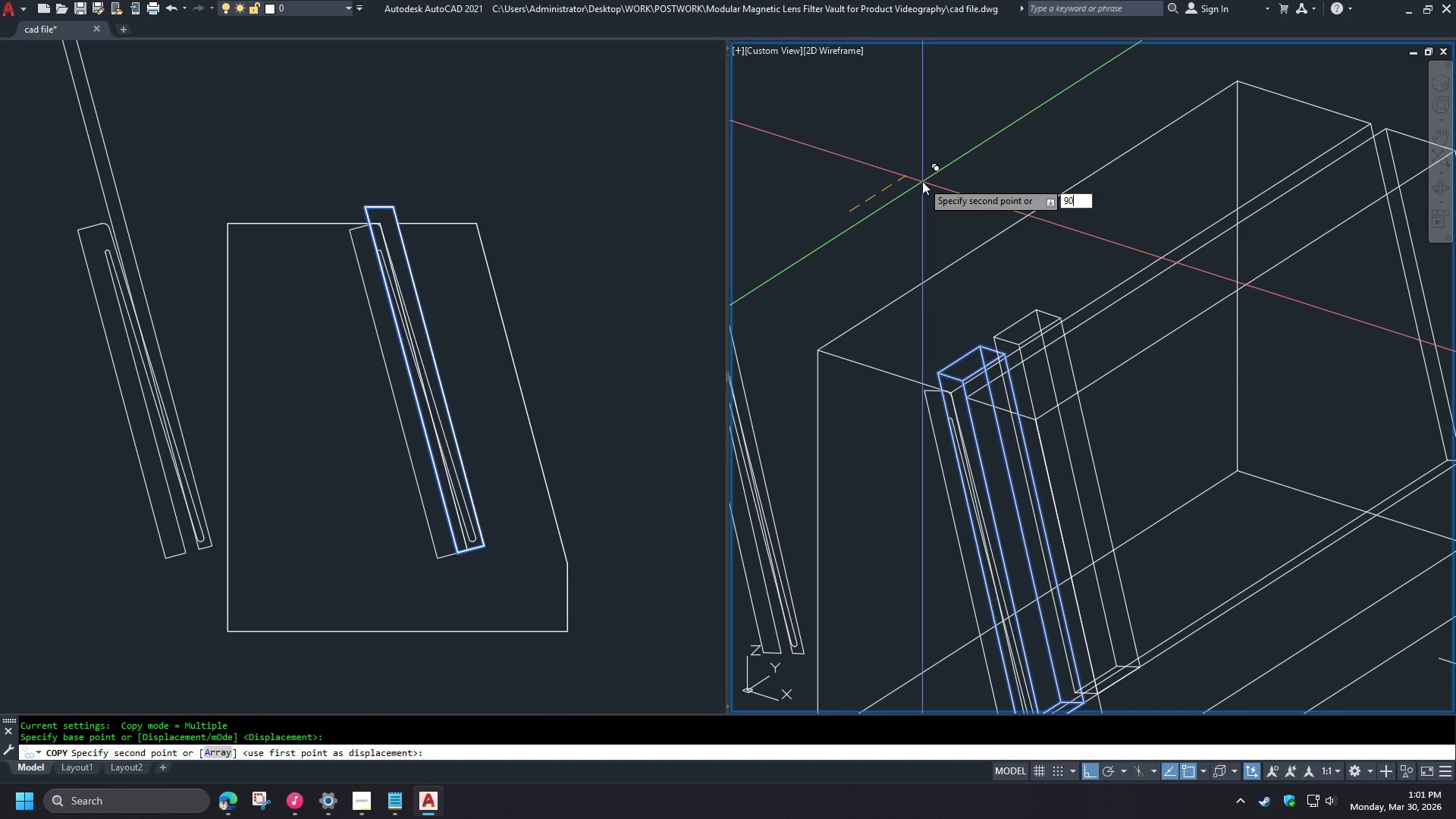 
key(Numpad0)
 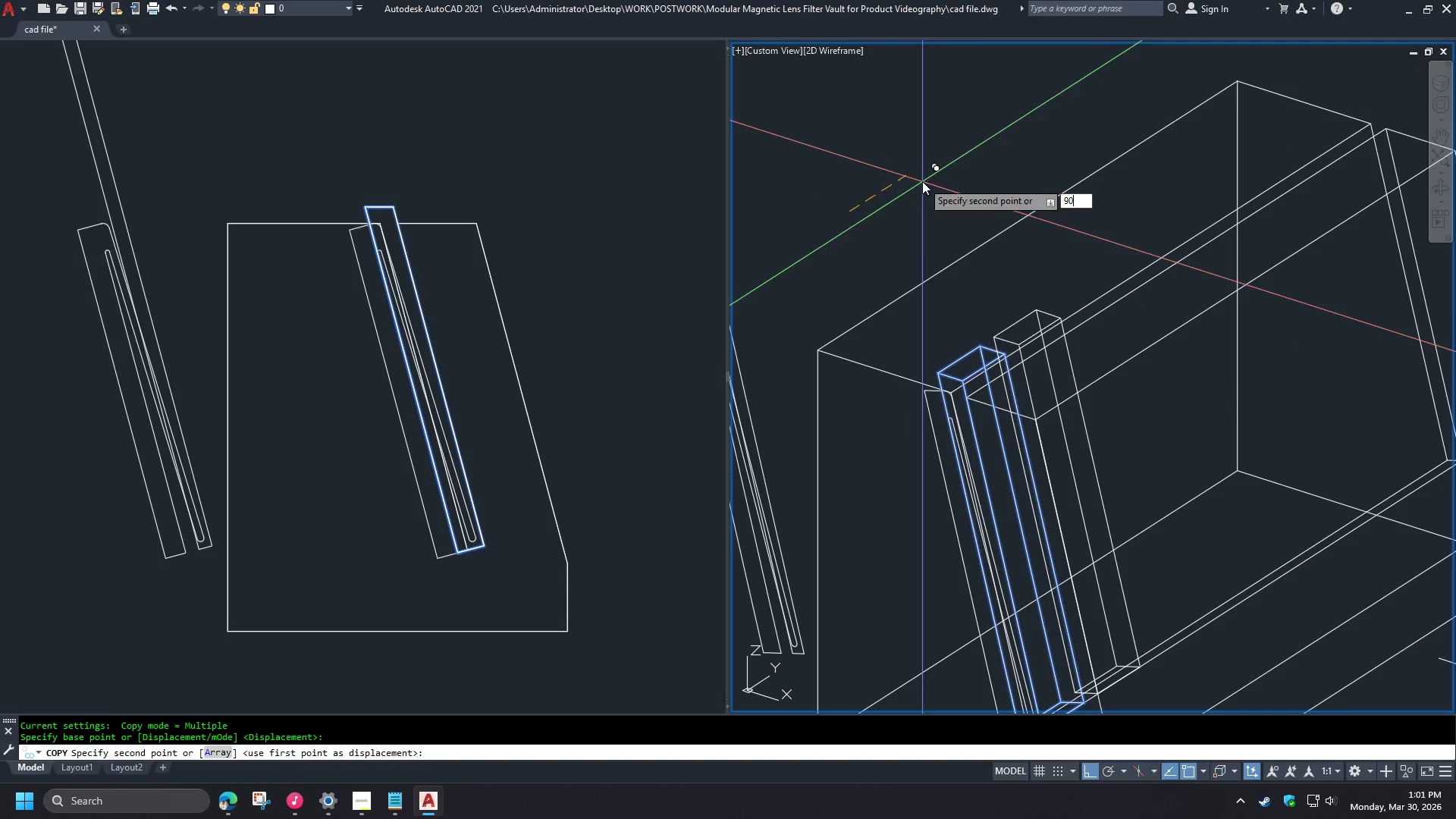 
key(Space)
 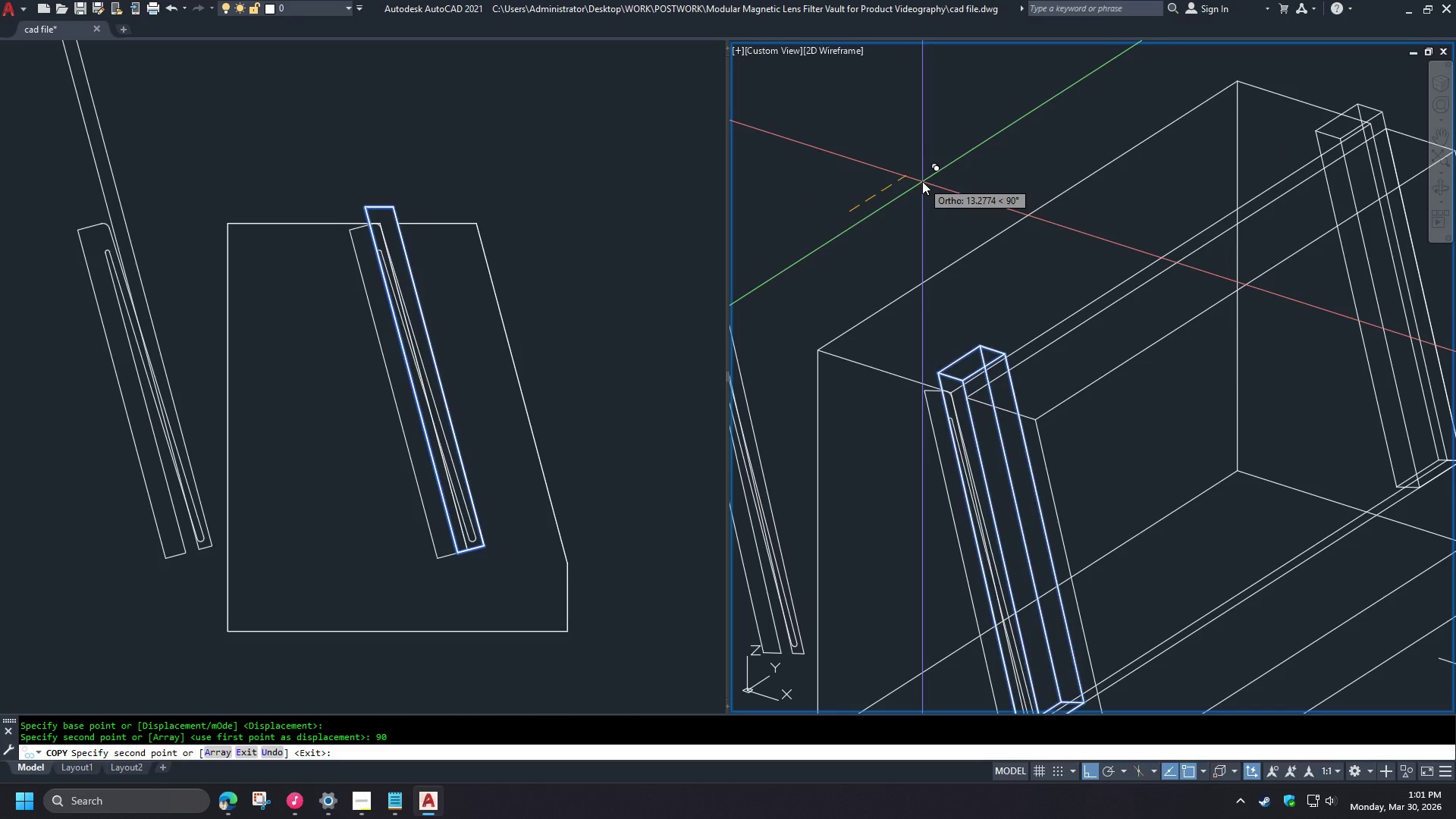 
key(Space)
 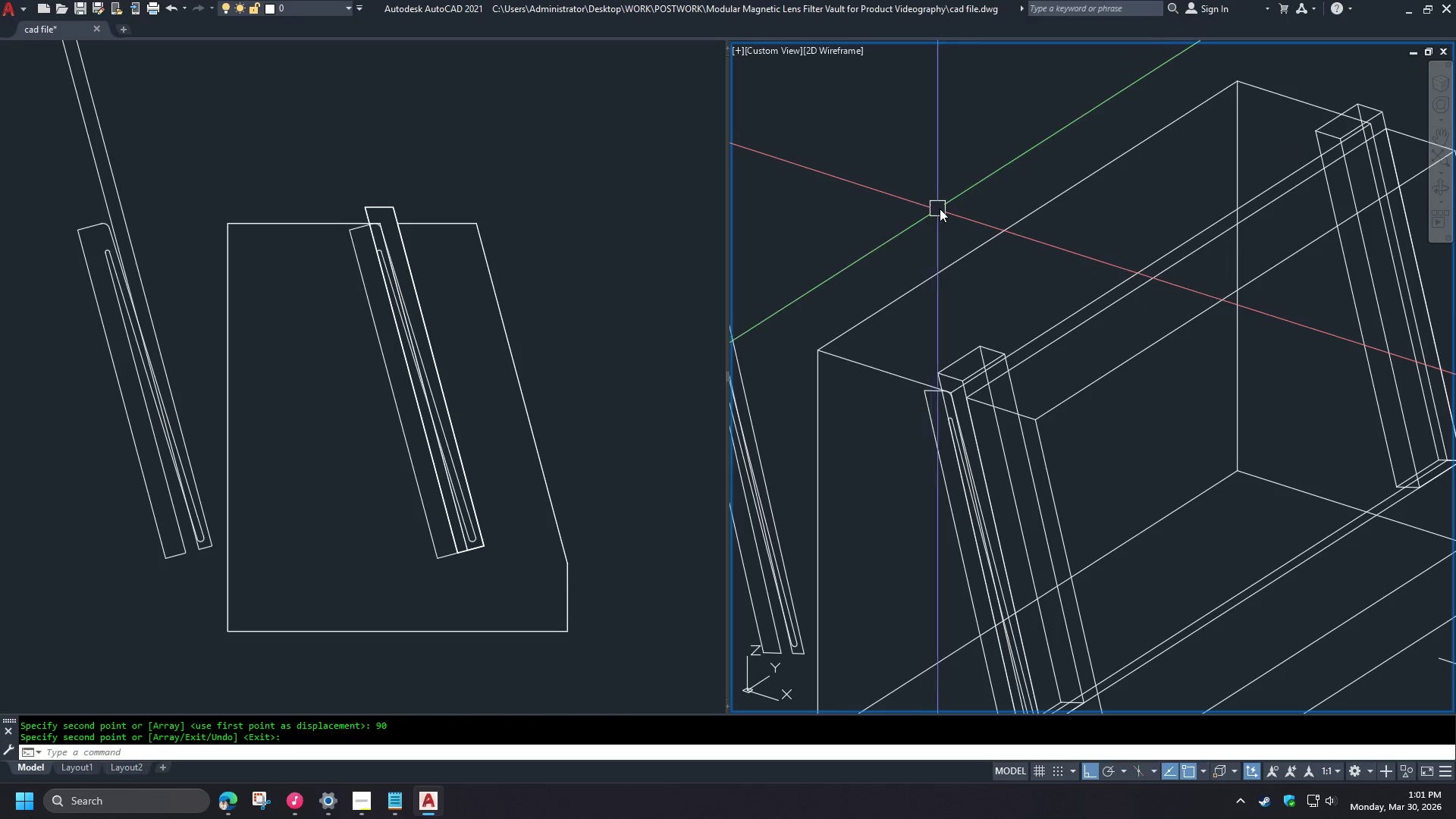 
scroll: coordinate [942, 208], scroll_direction: down, amount: 1.0
 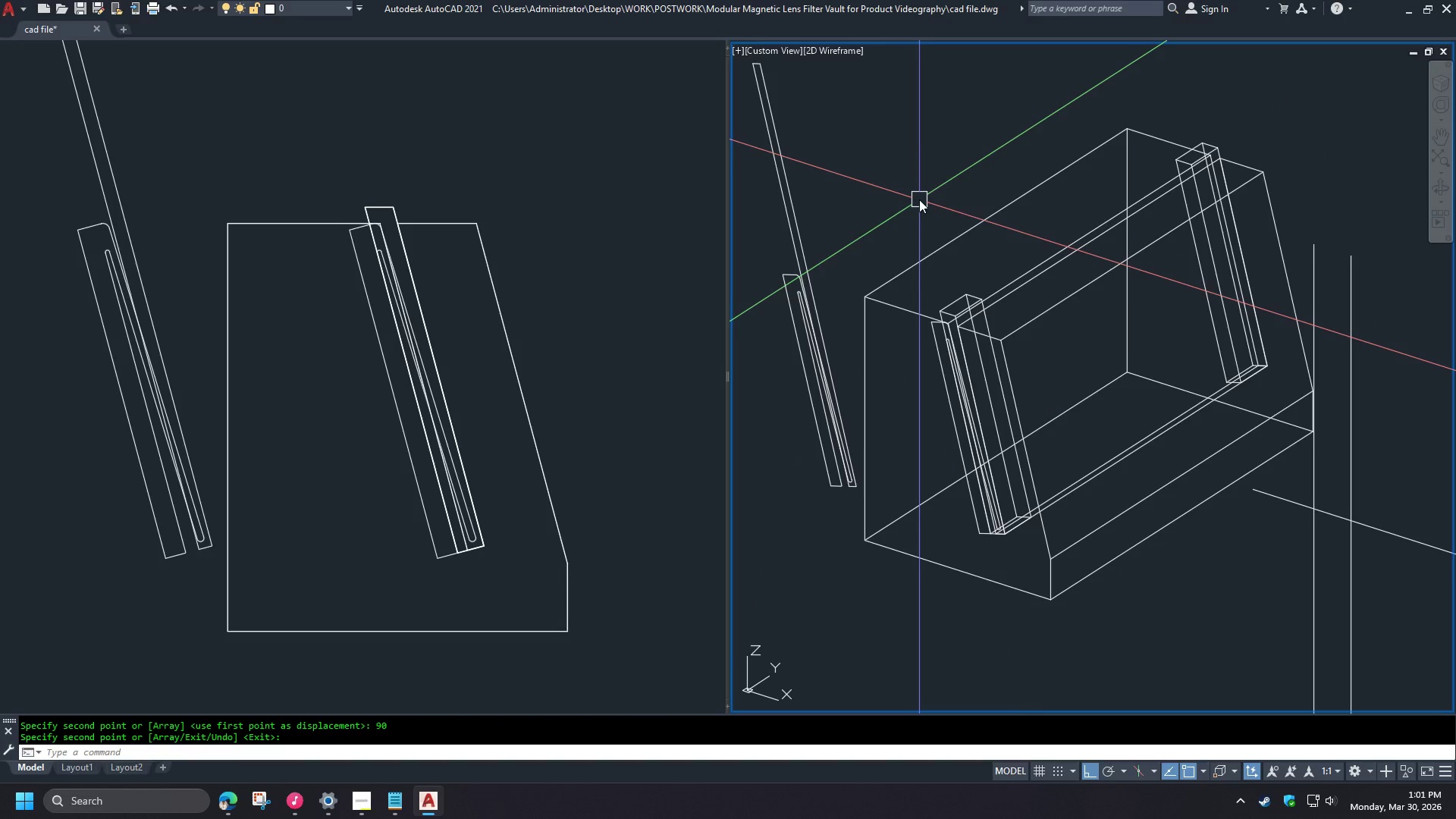 
type(su )
 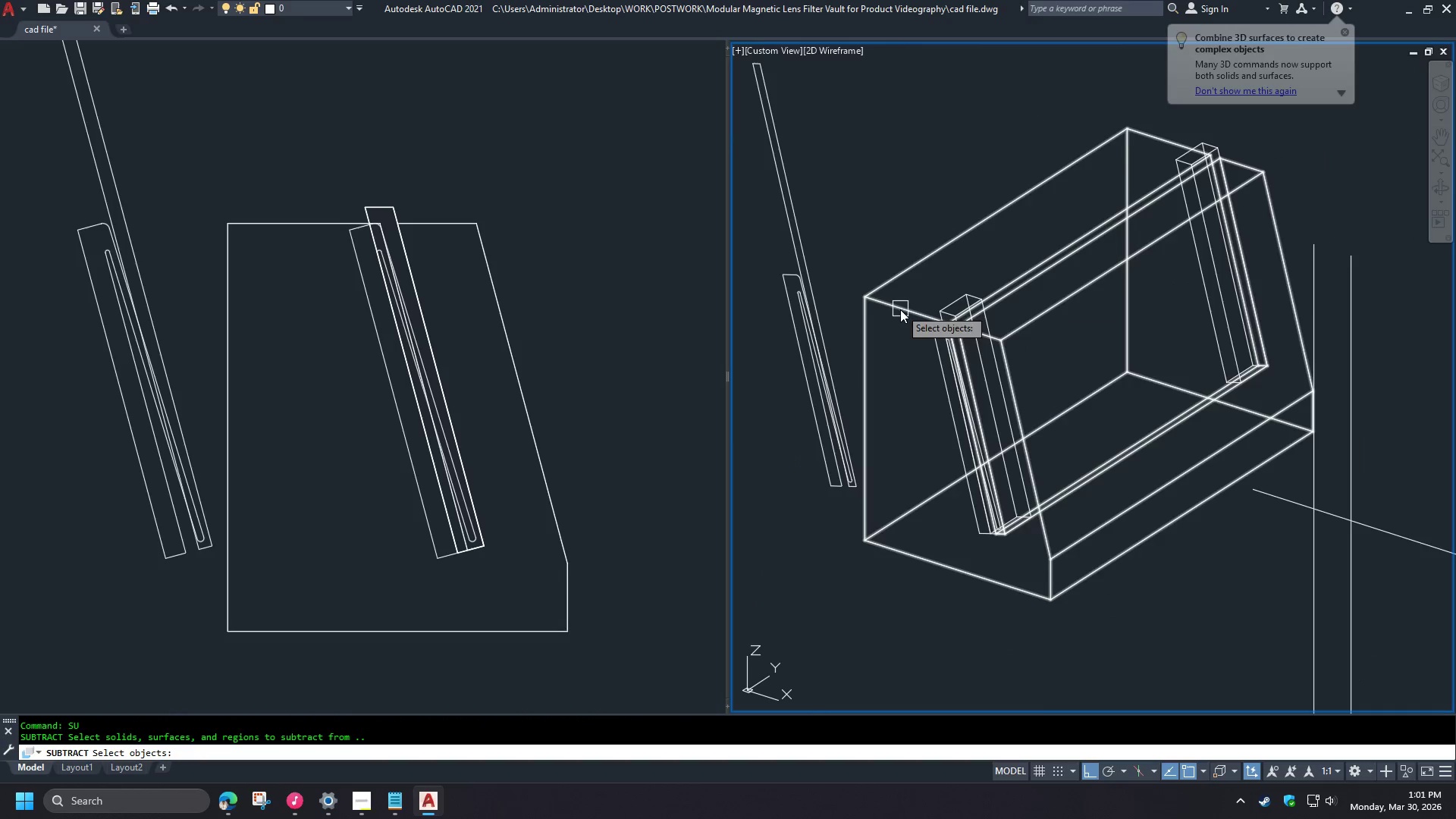 
left_click([900, 317])
 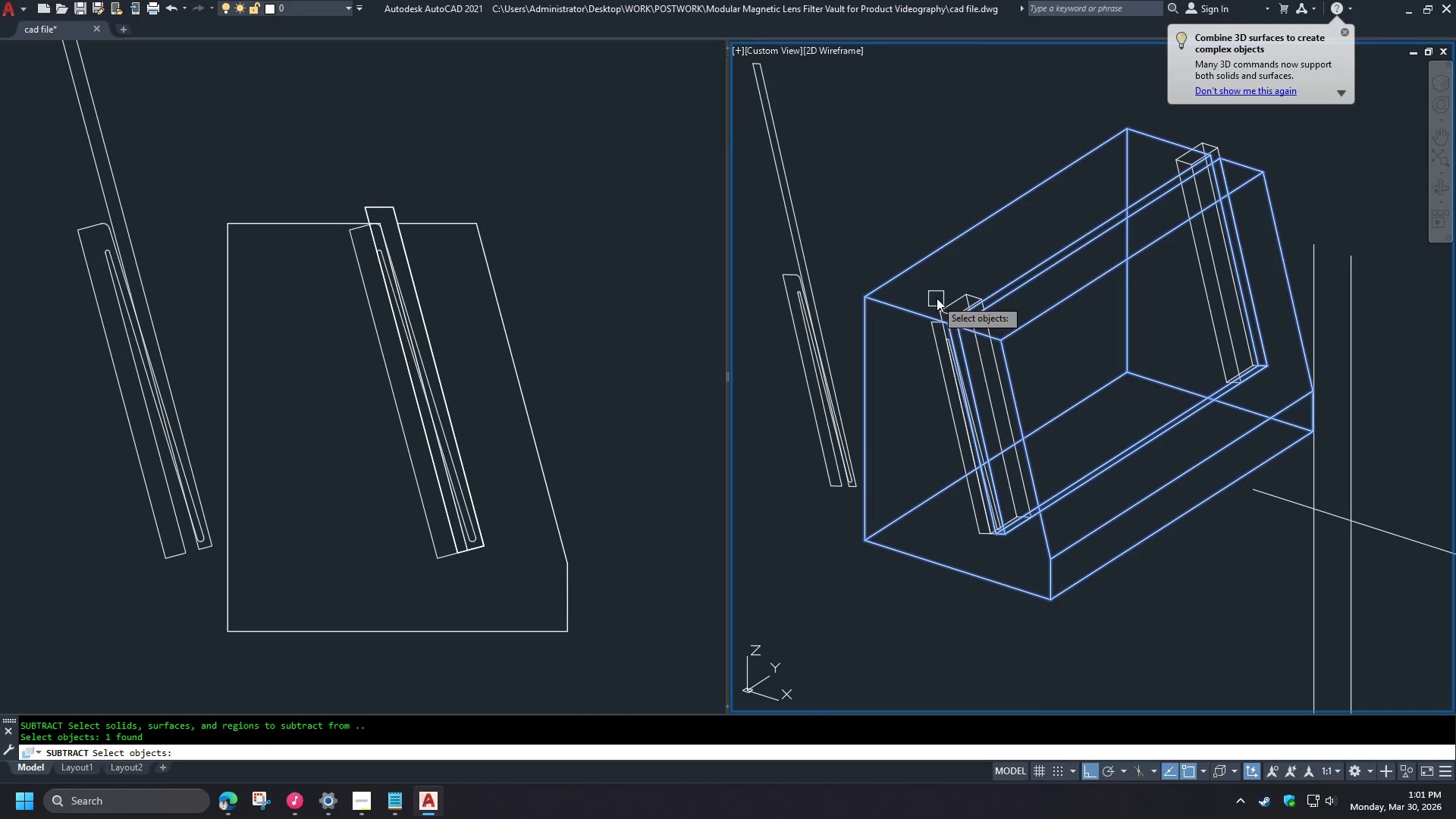 
key(Space)
 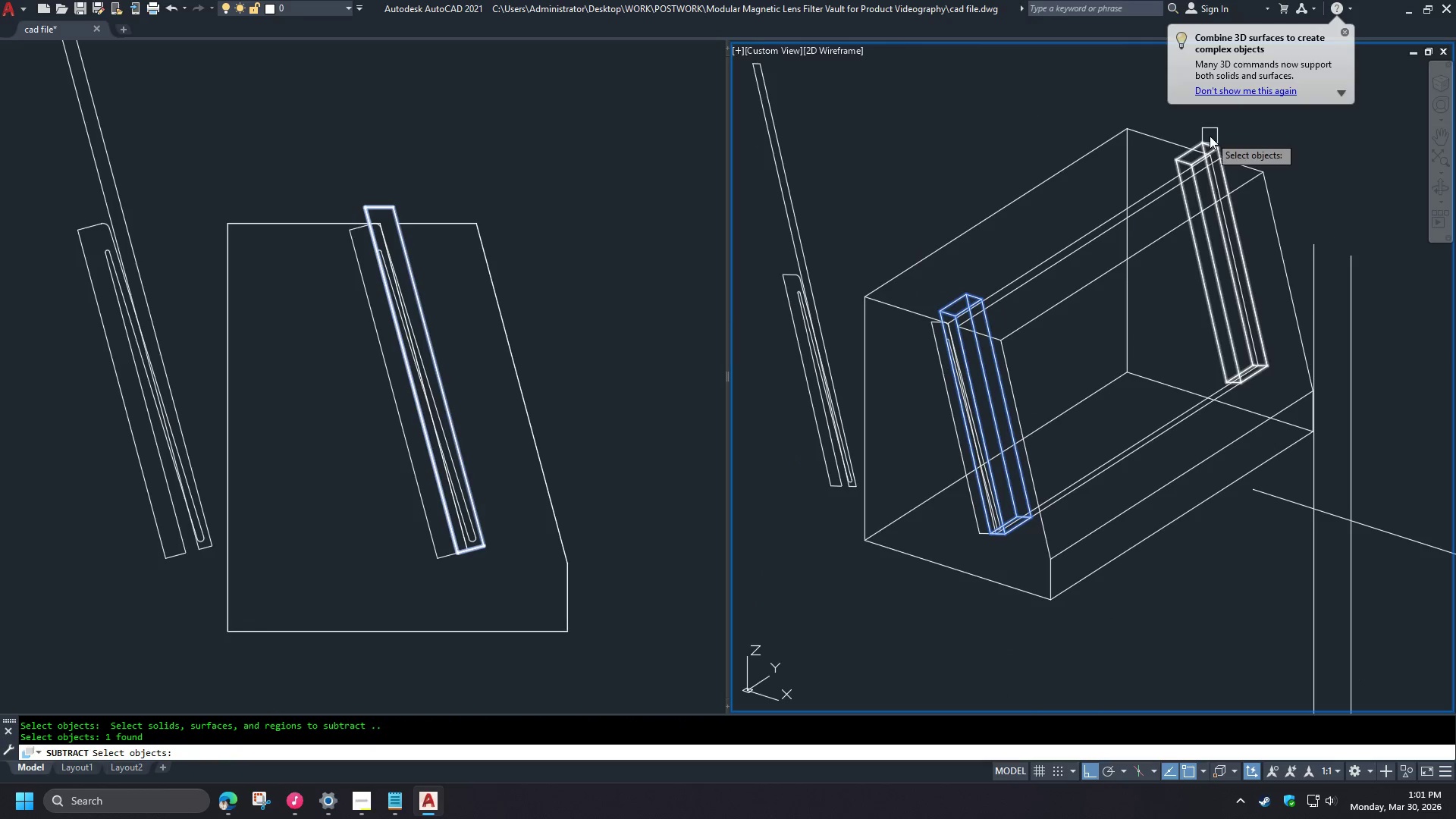 
key(Space)
 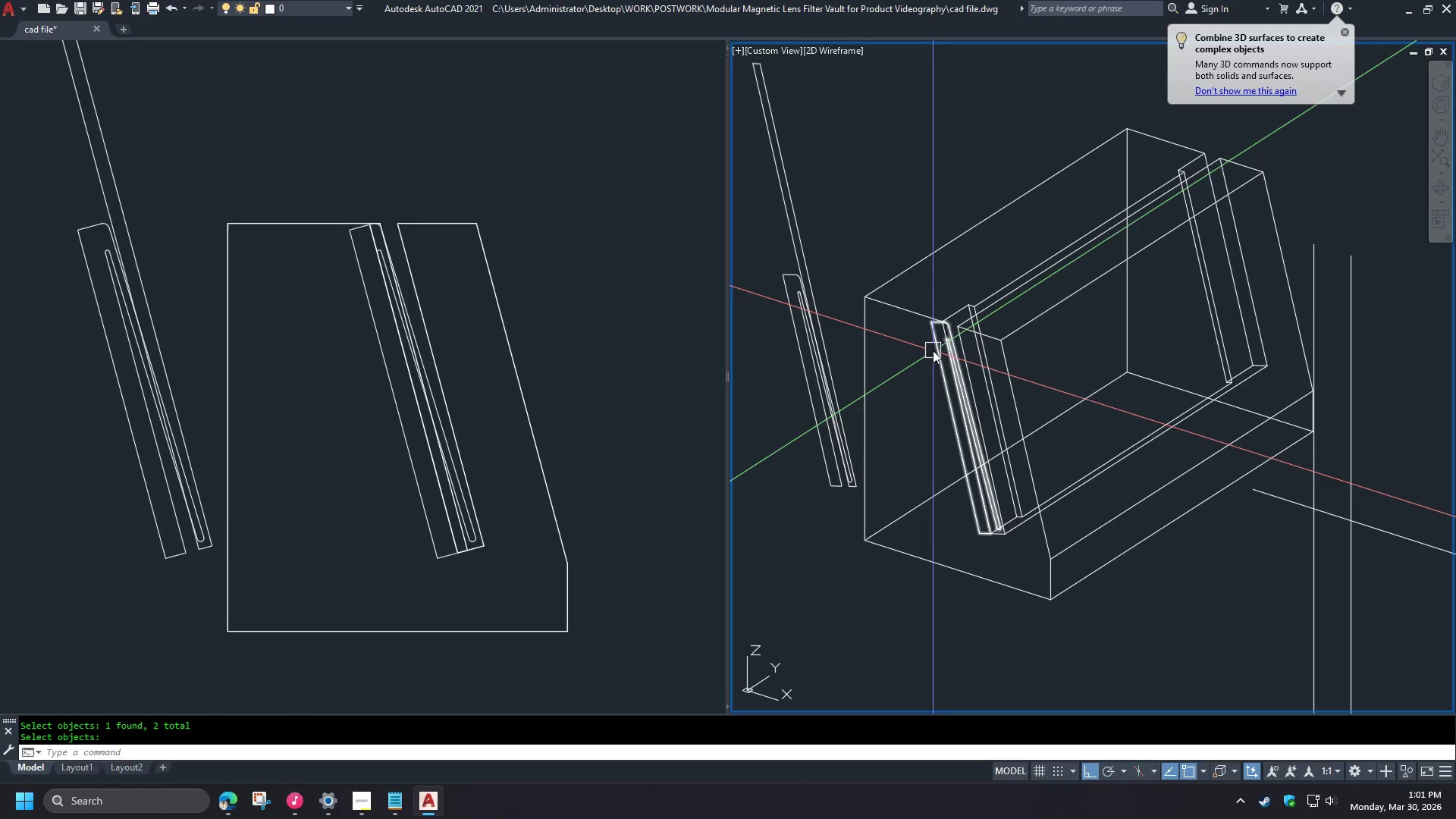 
type(ex)
 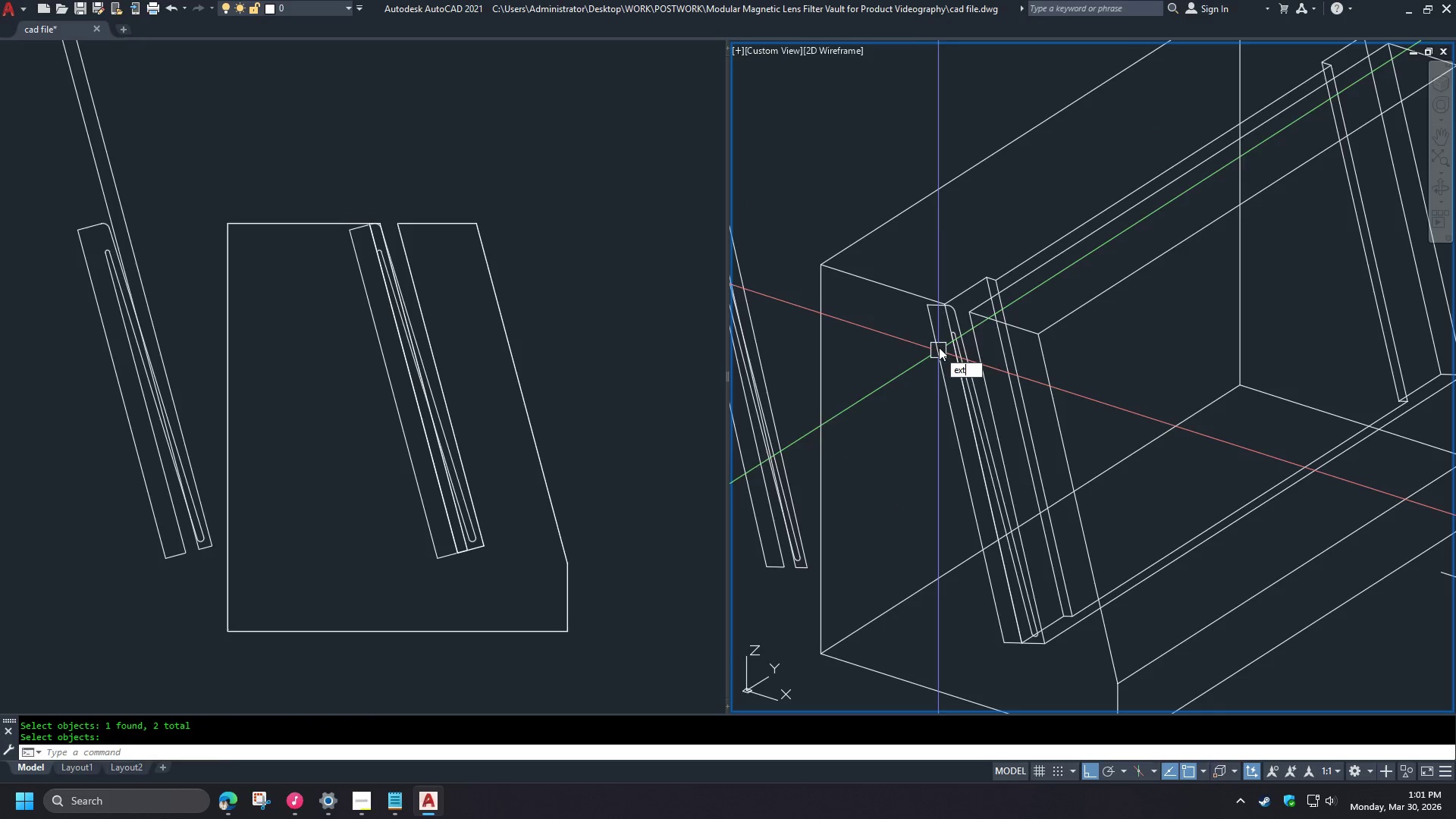 
scroll: coordinate [938, 350], scroll_direction: up, amount: 1.0
 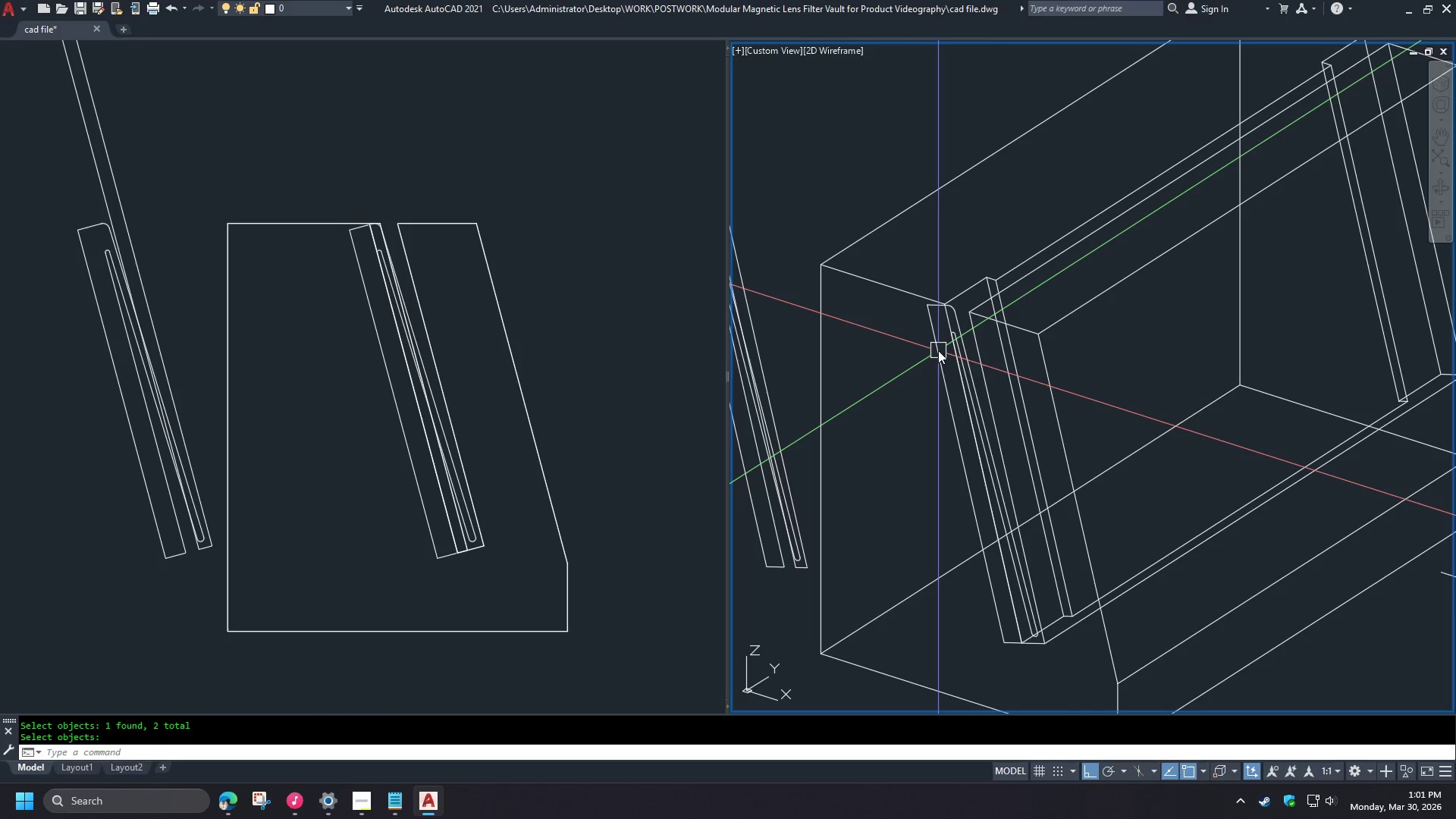 
key(T)
 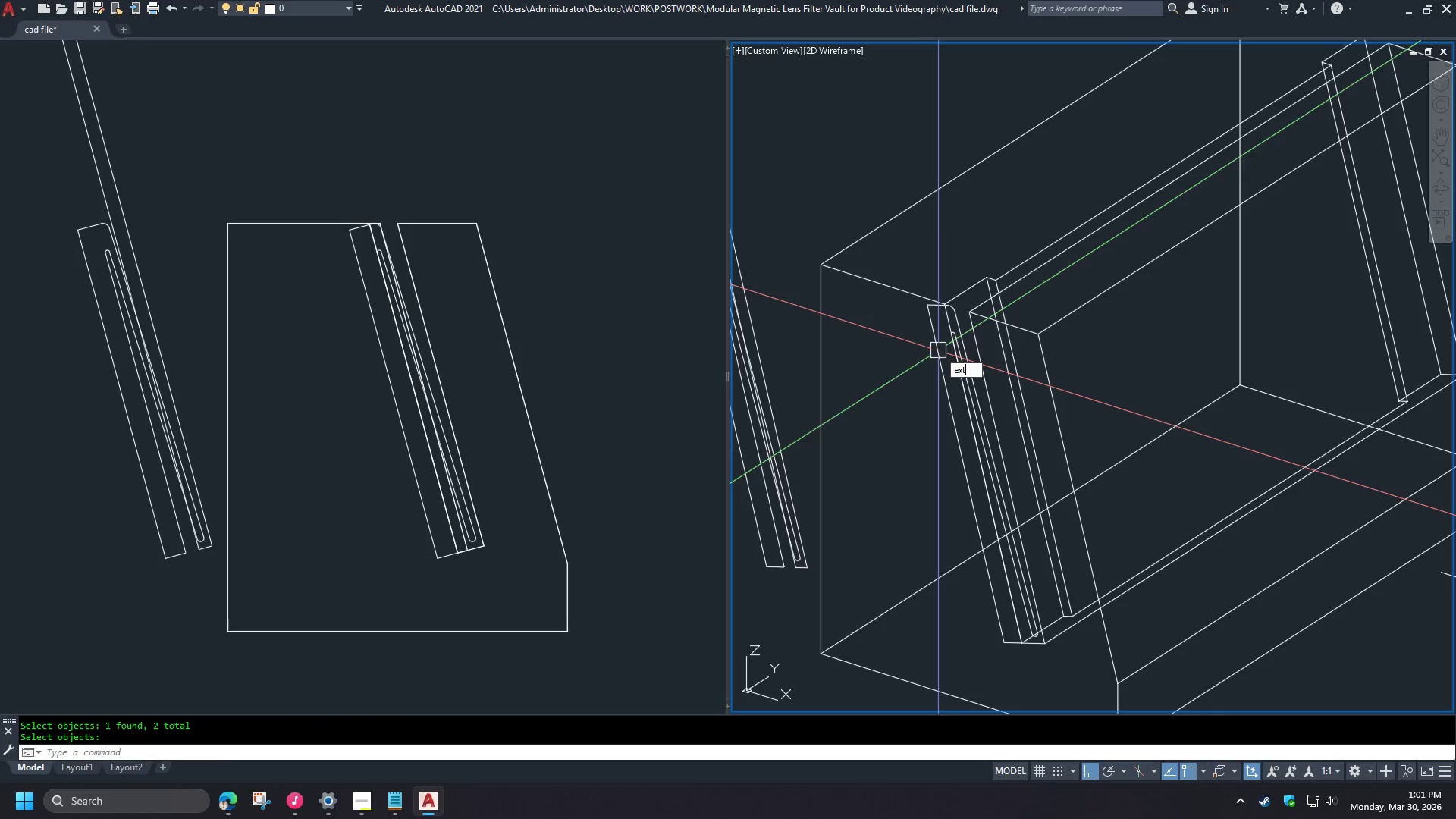 
key(Space)
 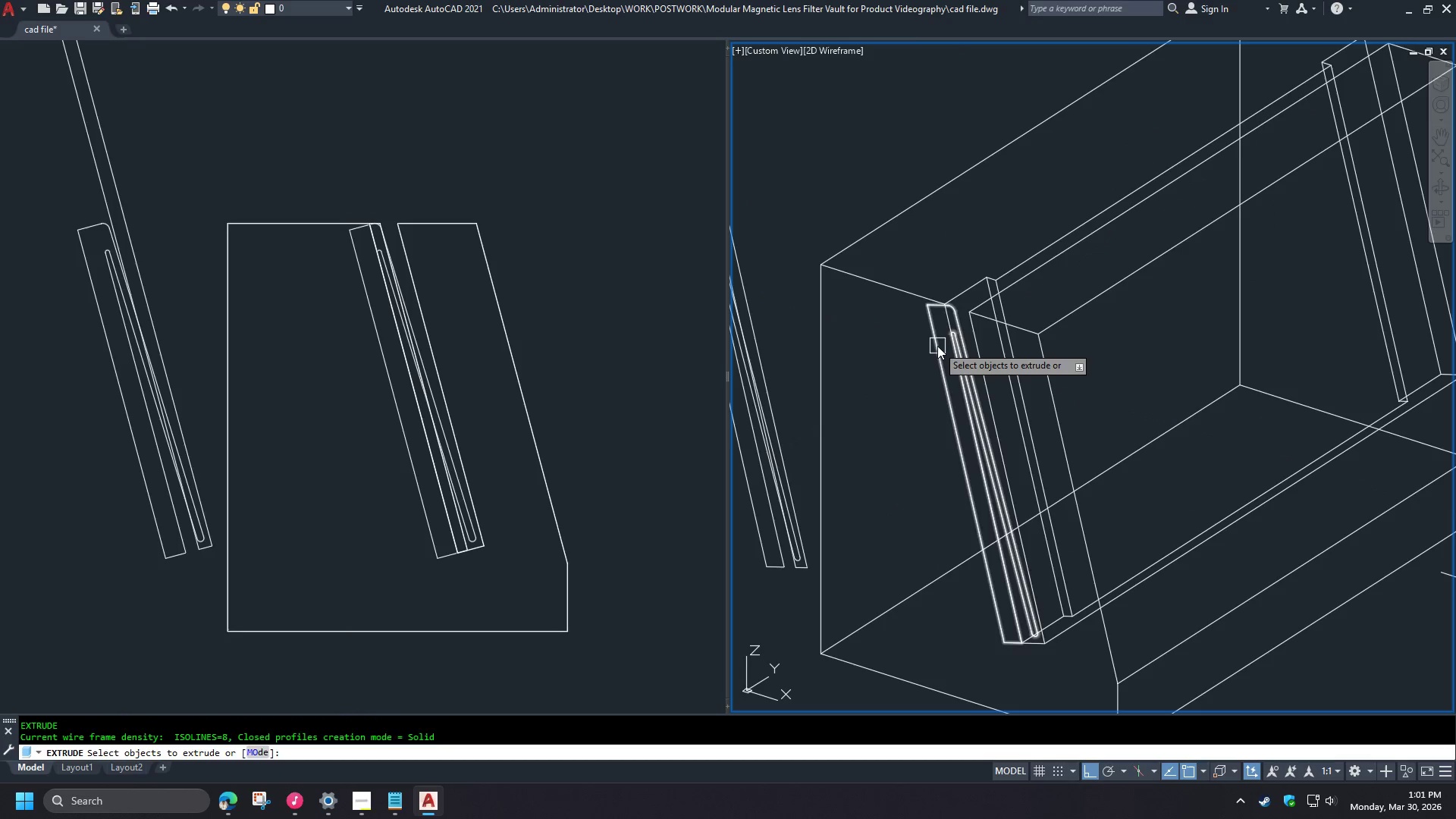 
left_click([937, 346])
 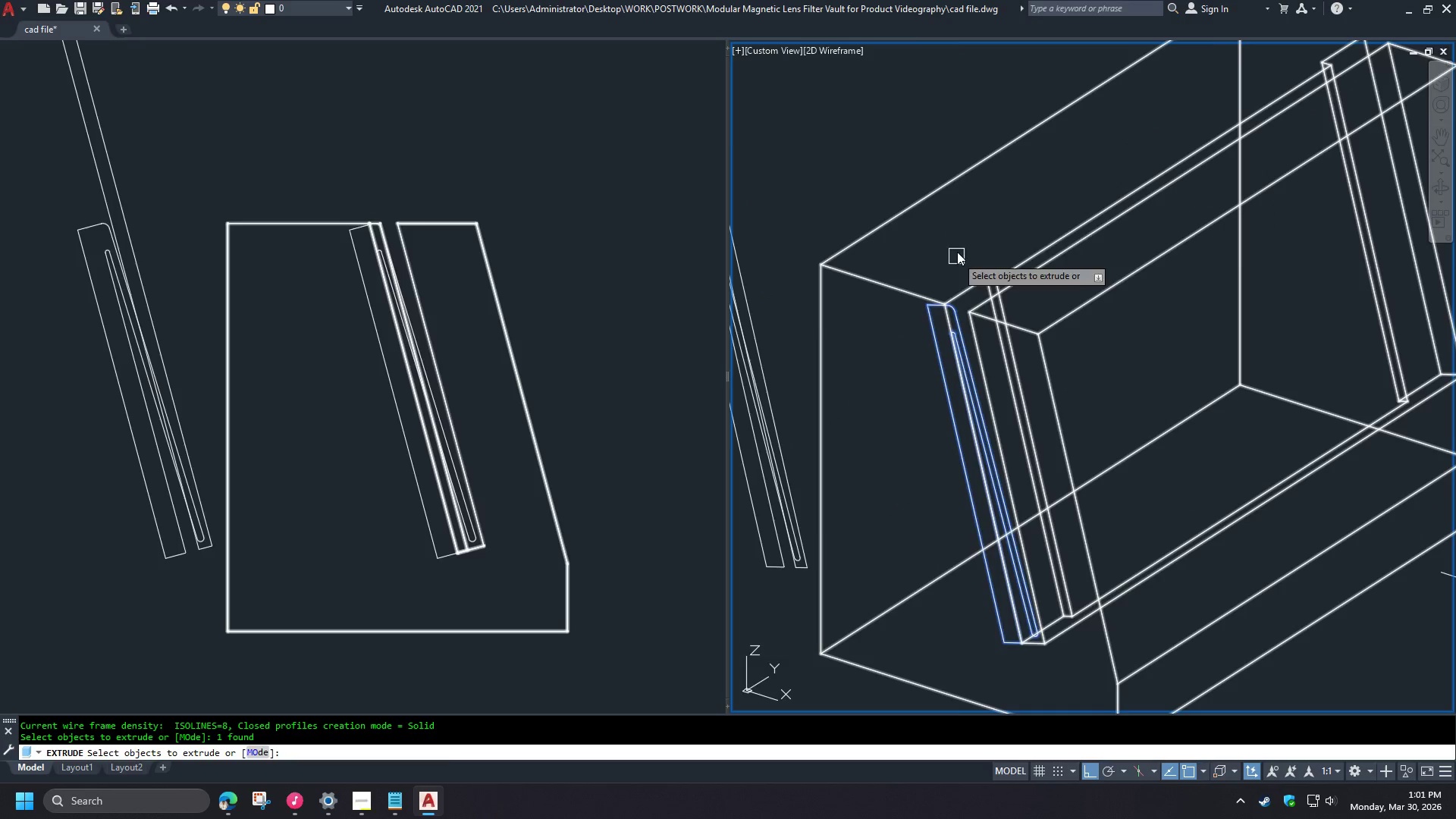 
key(Space)
 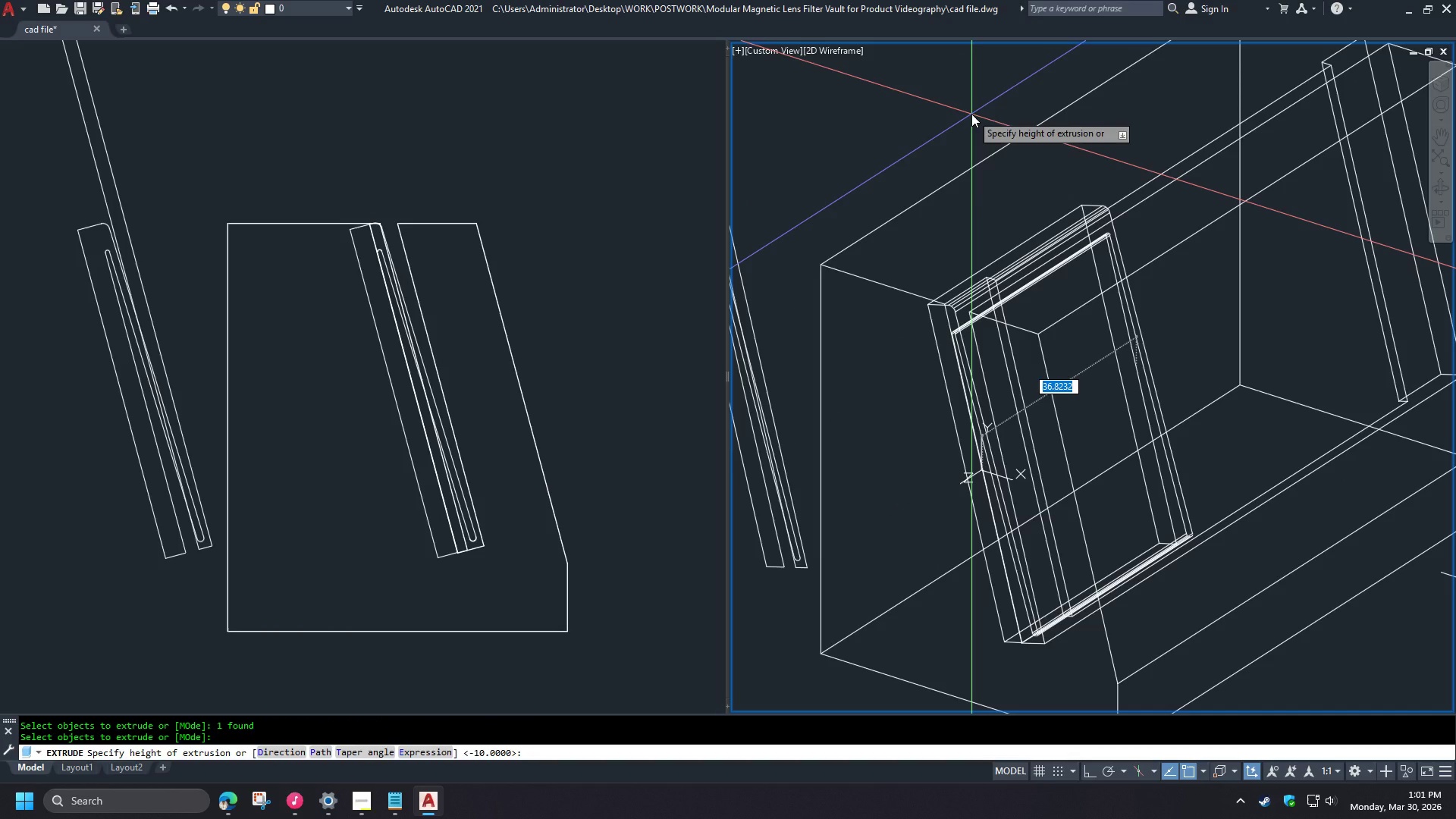 
key(Numpad1)
 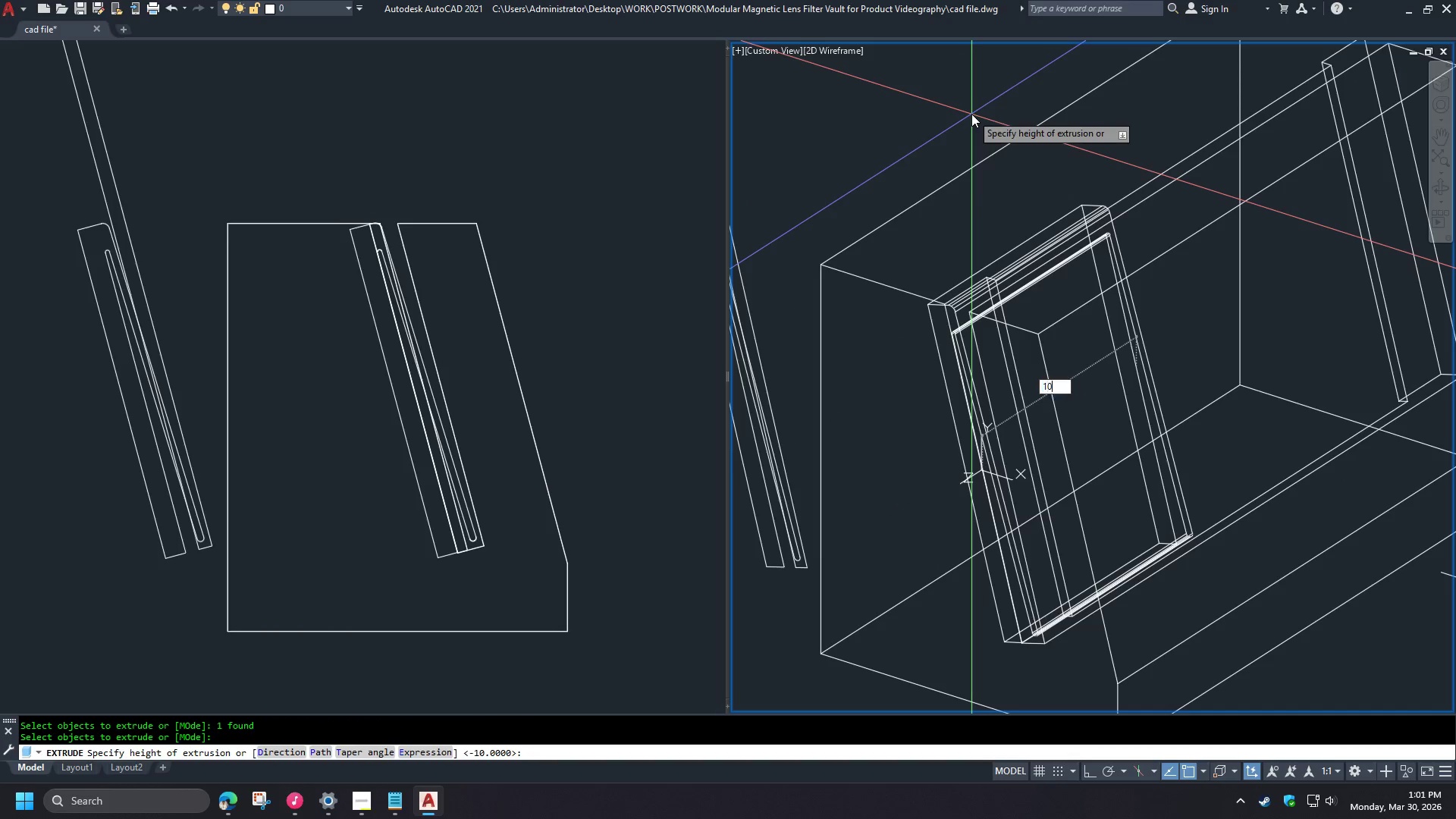 
key(Numpad0)
 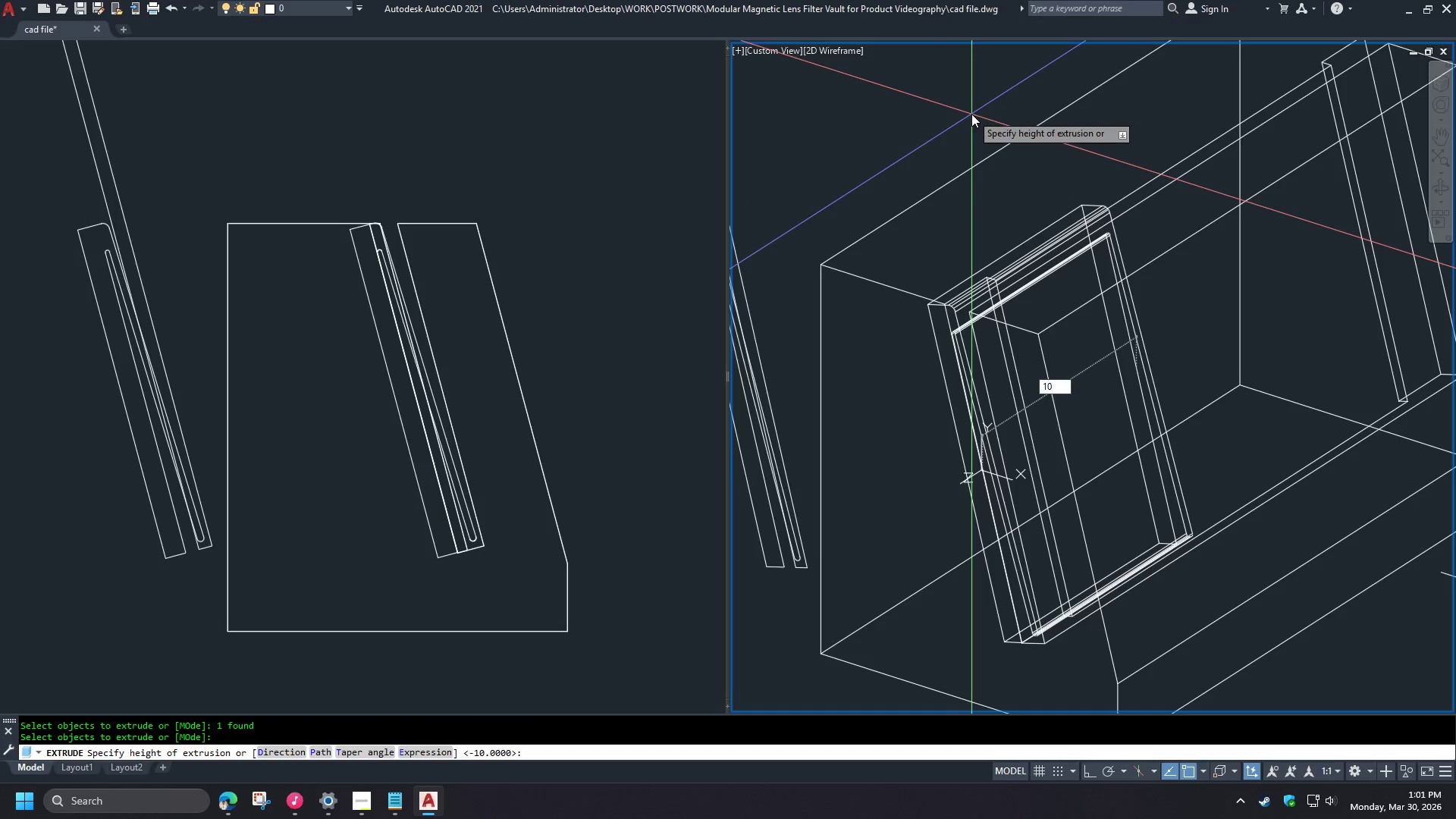 
key(Space)
 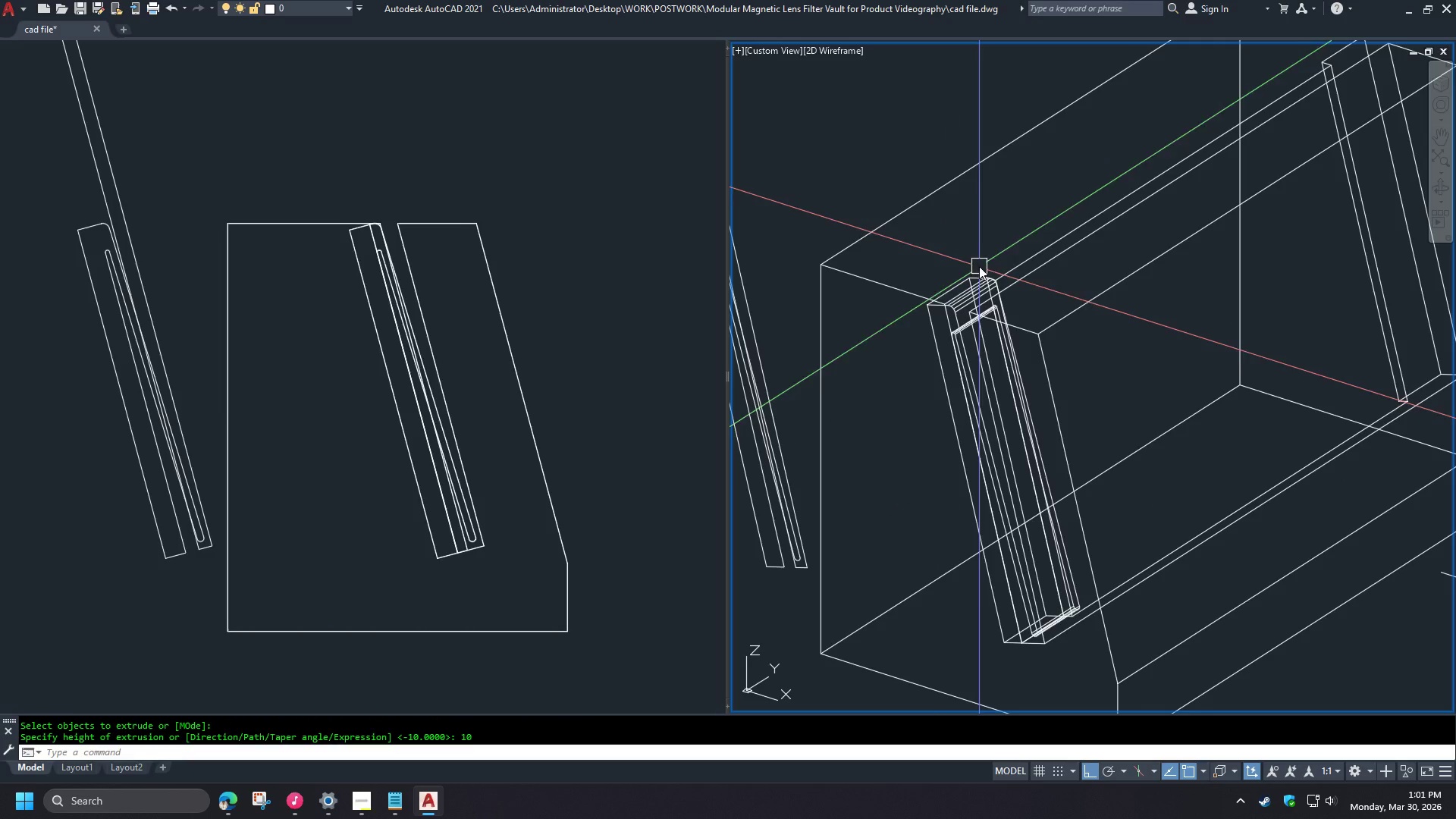 
left_click([977, 281])
 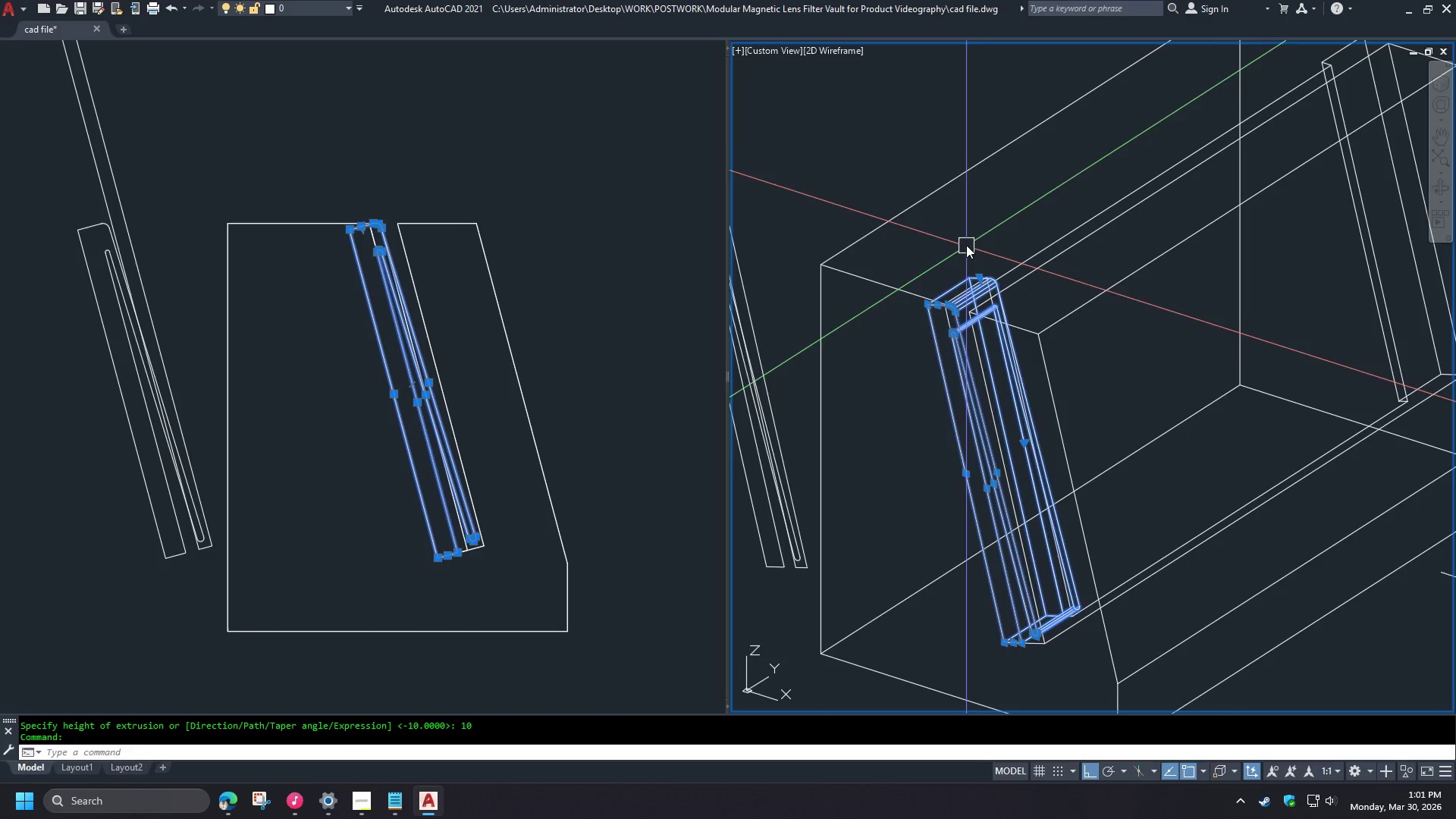 
scroll: coordinate [964, 237], scroll_direction: down, amount: 2.0
 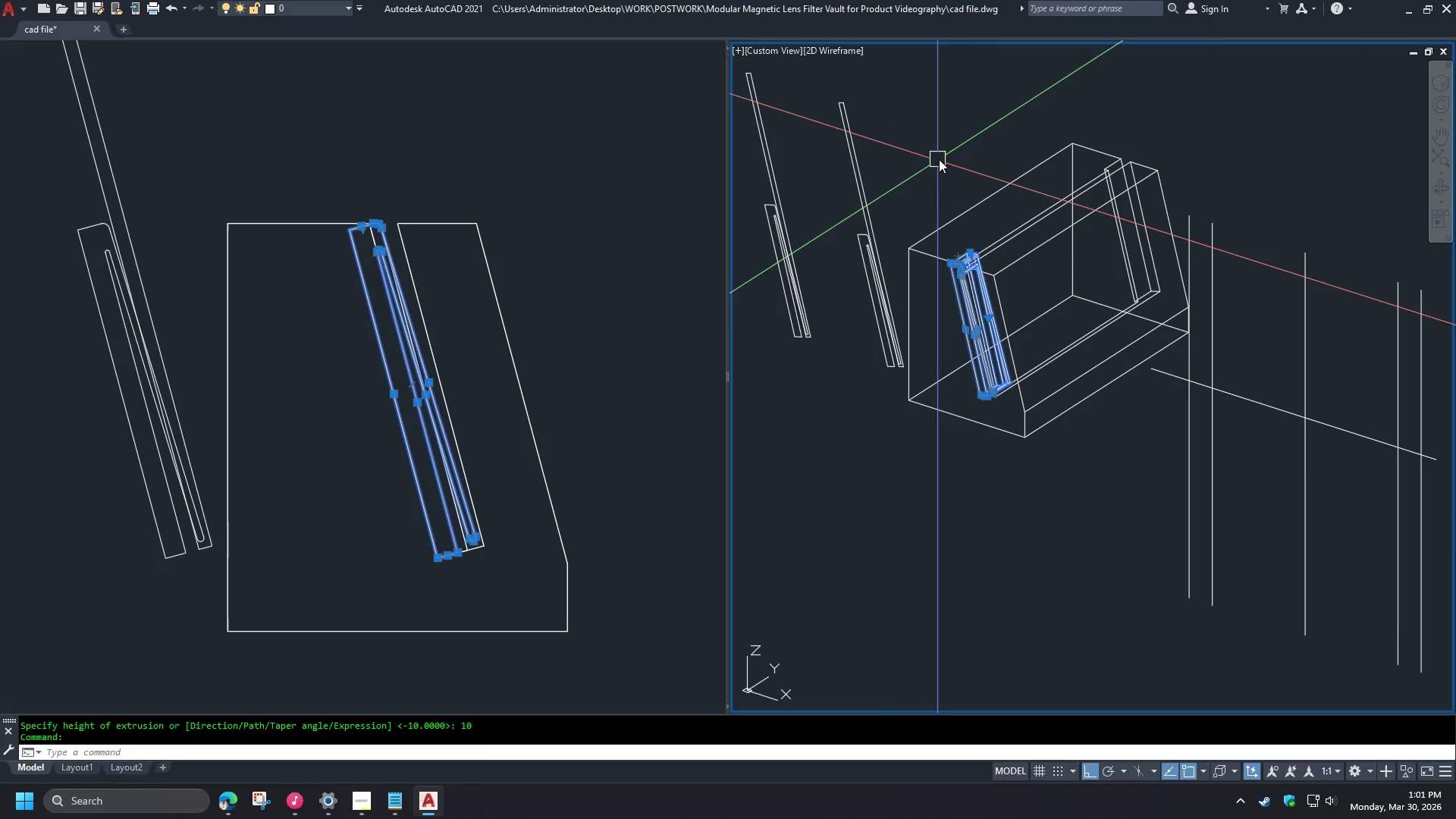 
key(Escape)
 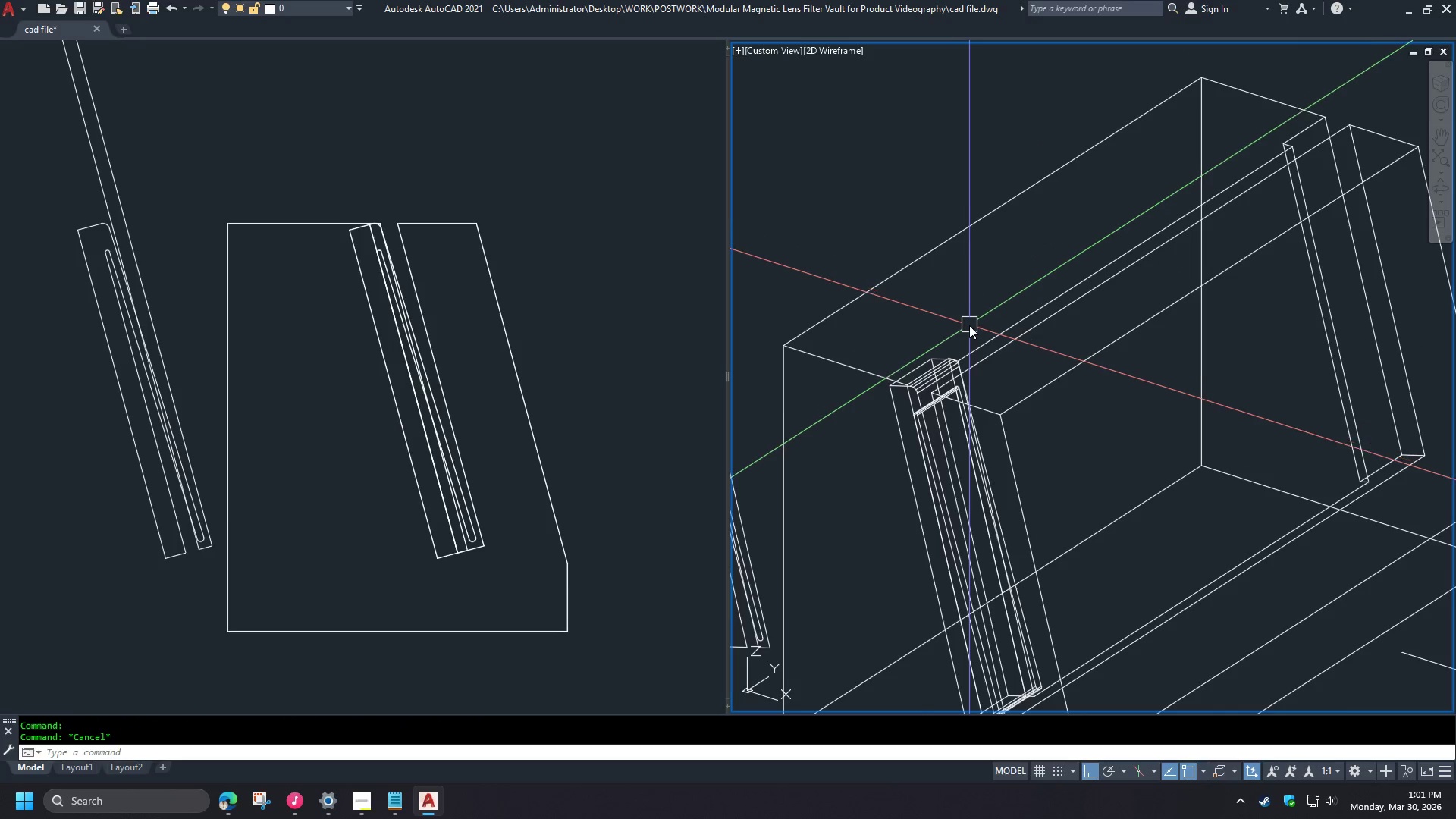 
scroll: coordinate [987, 184], scroll_direction: up, amount: 2.0
 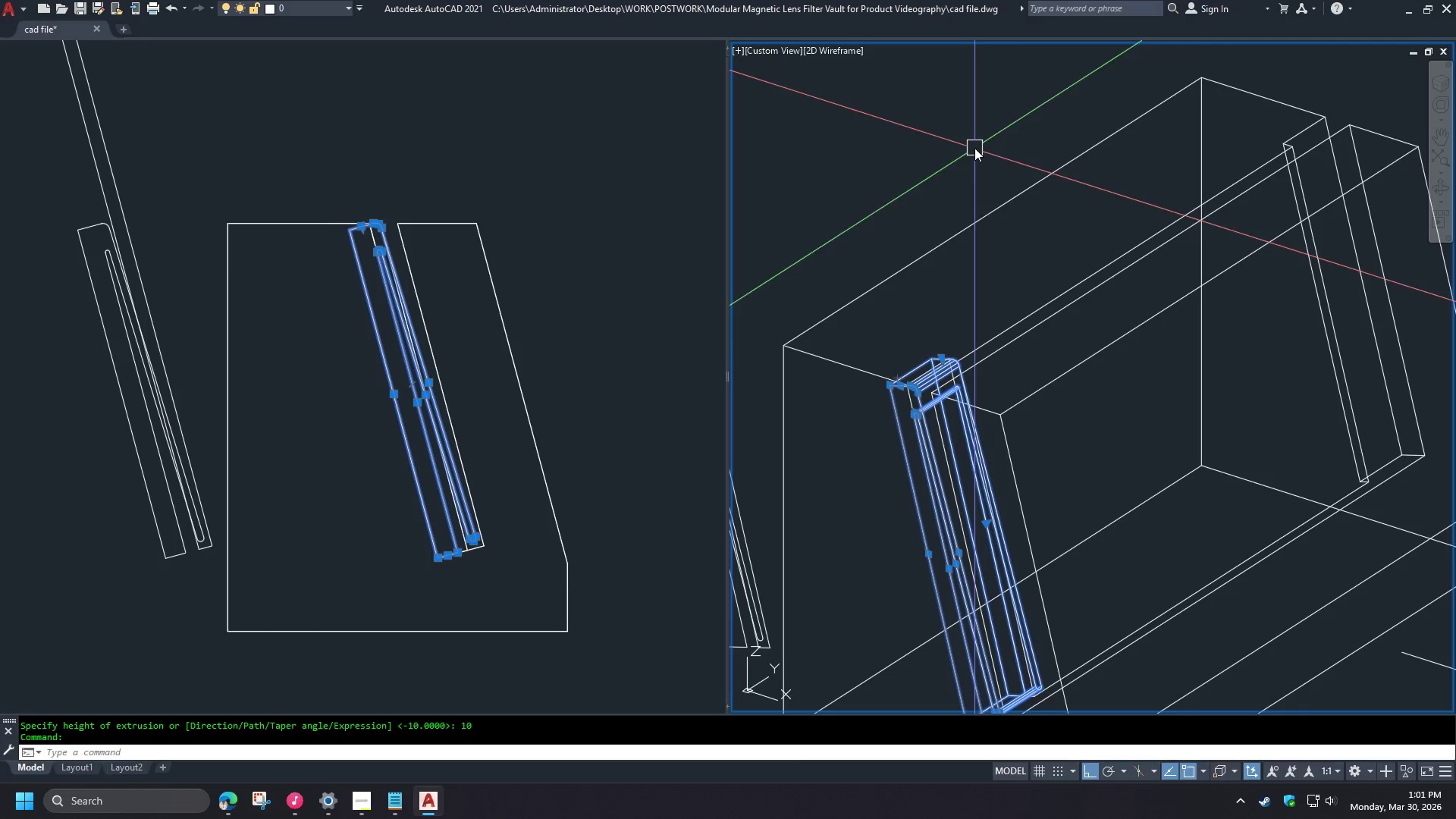 
type(fil)
 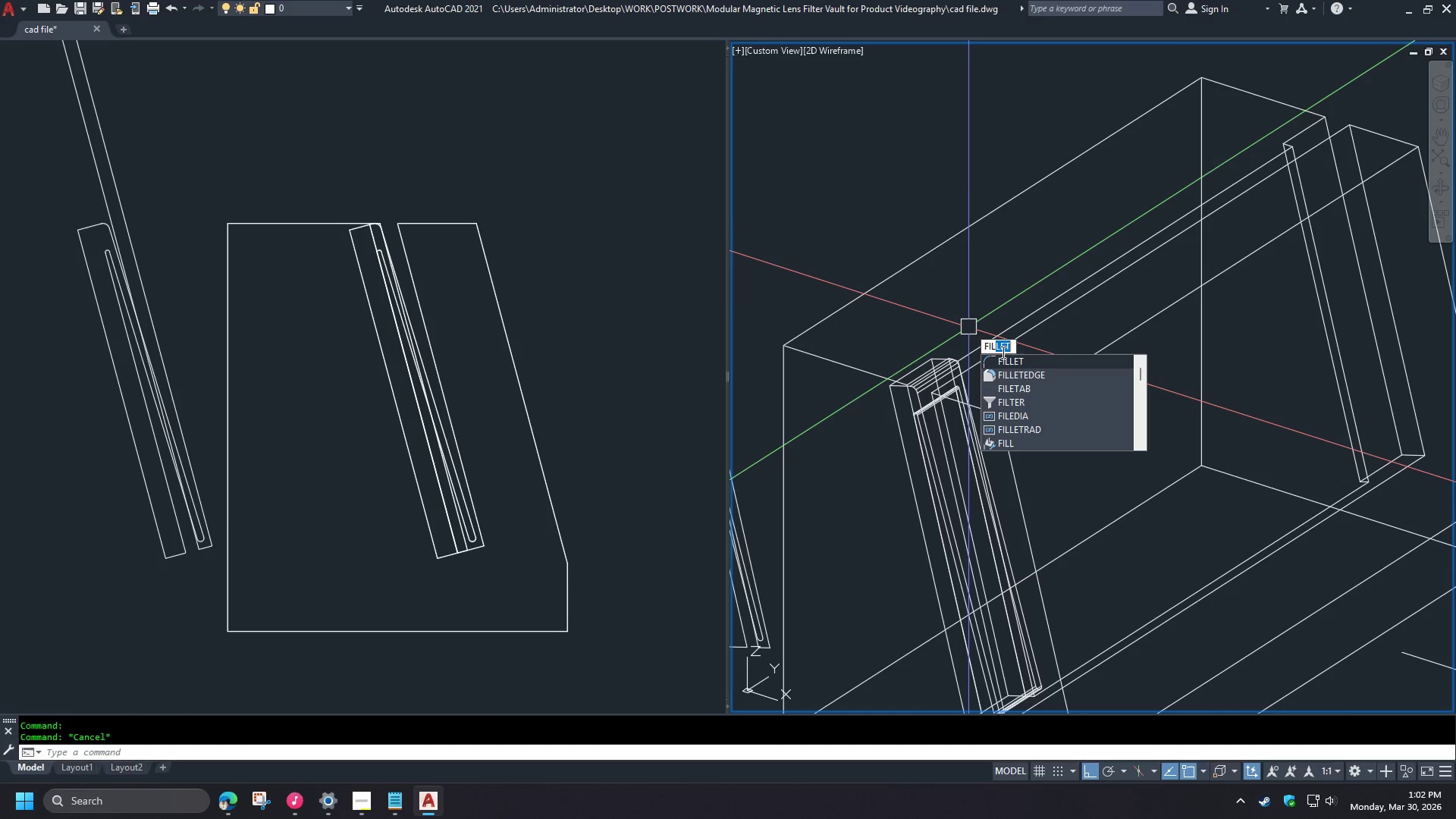 
left_click([1014, 372])
 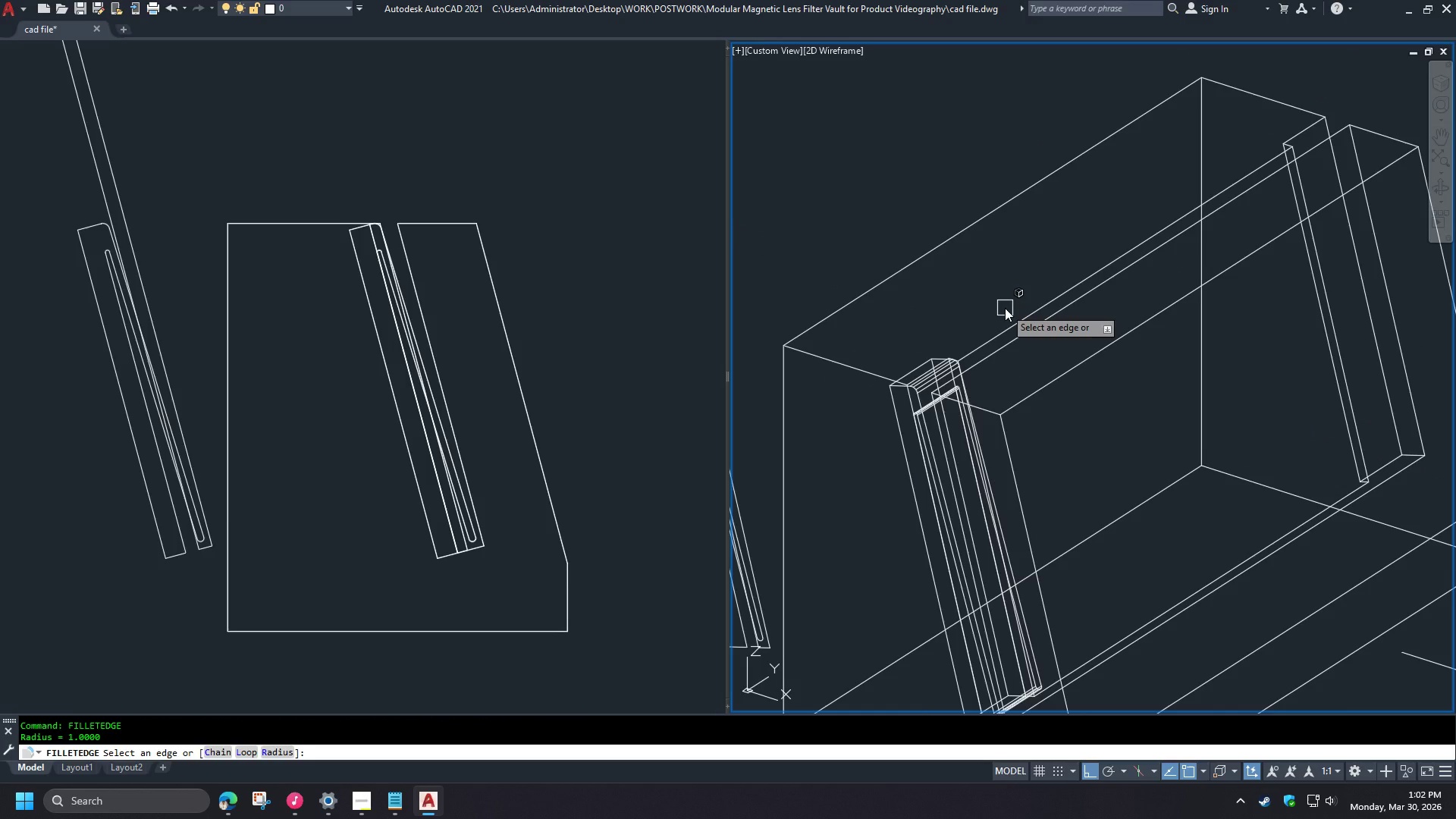 
wait(5.83)
 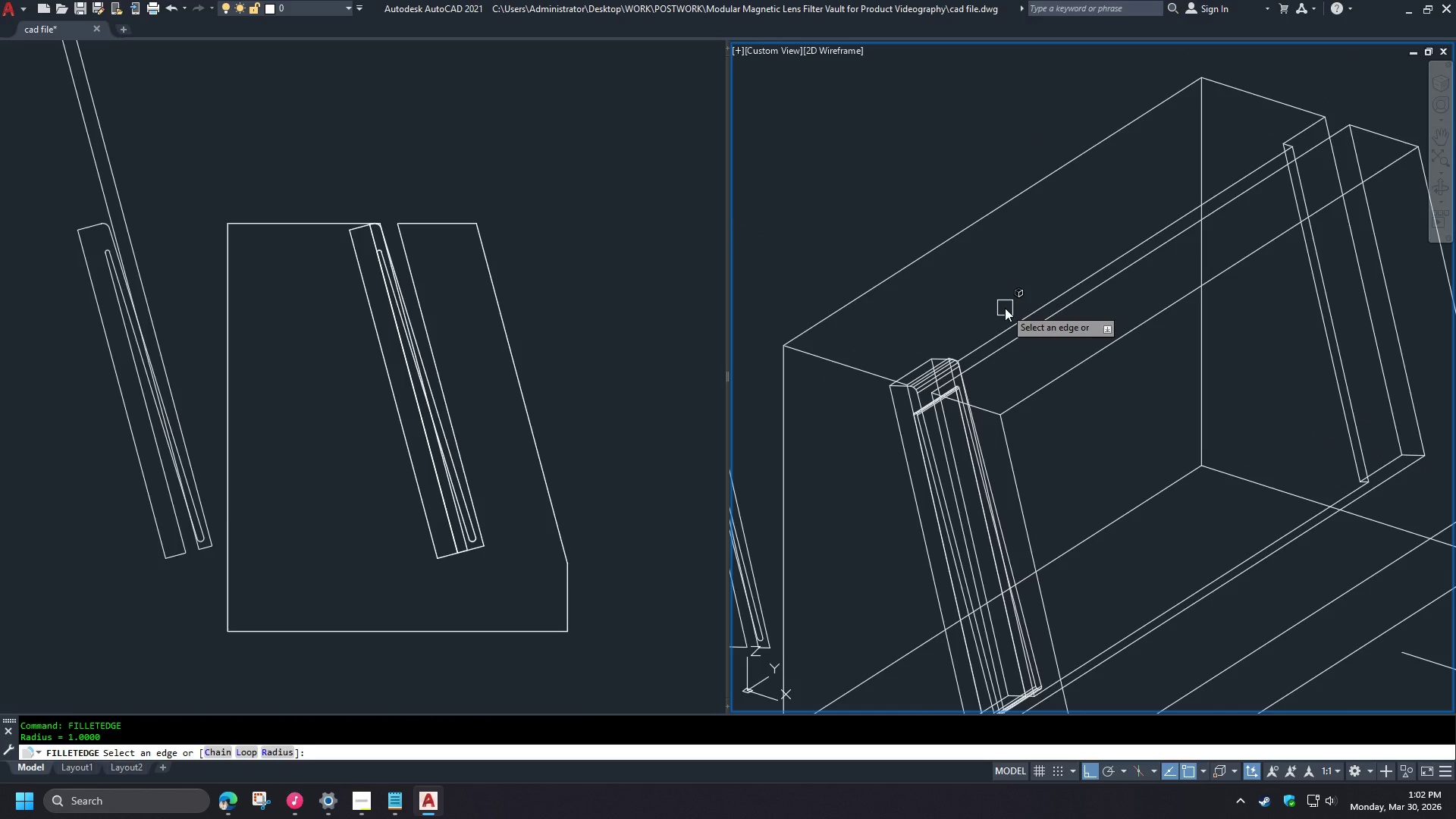 
left_click([1009, 323])
 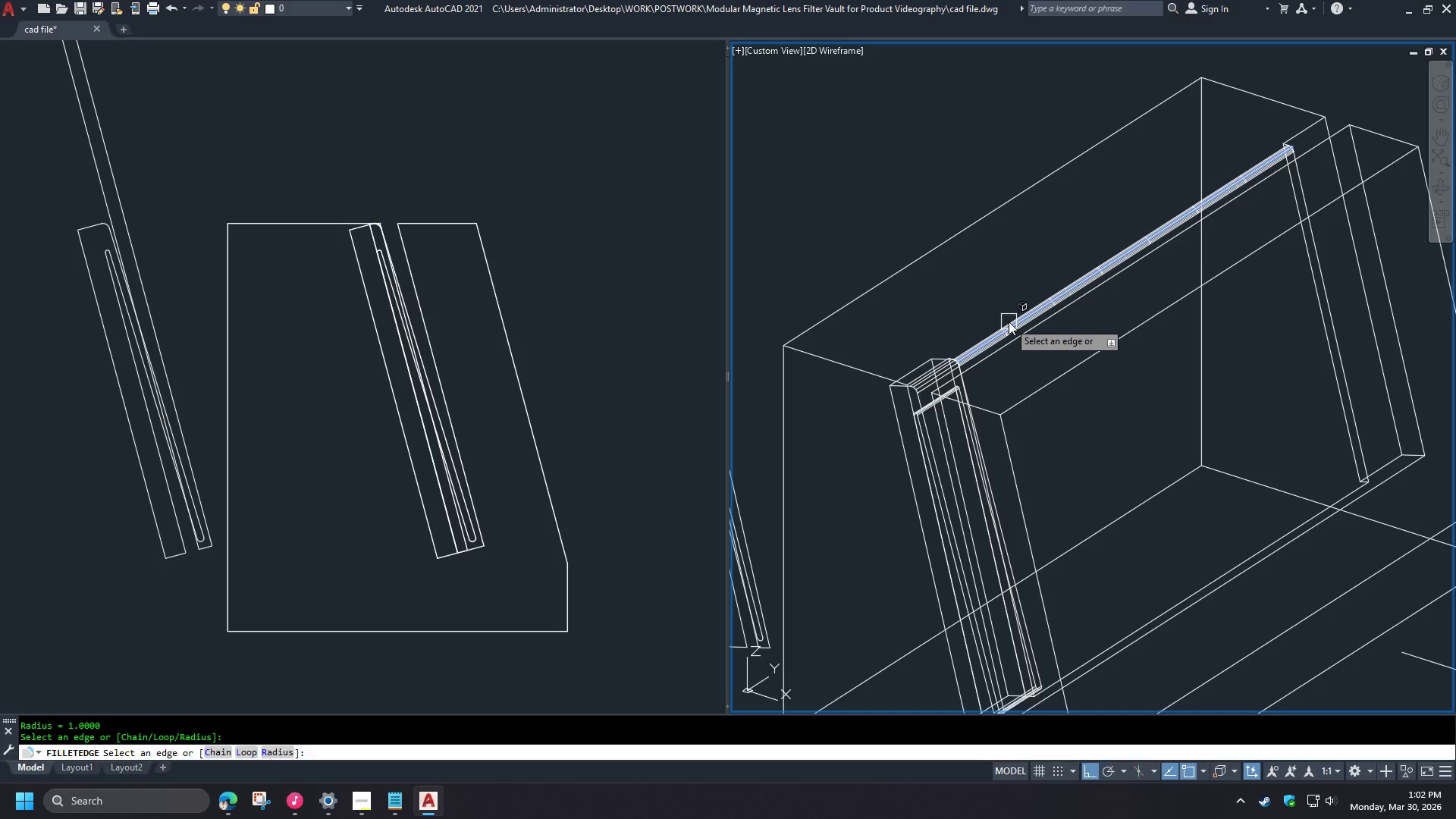 
key(Space)
 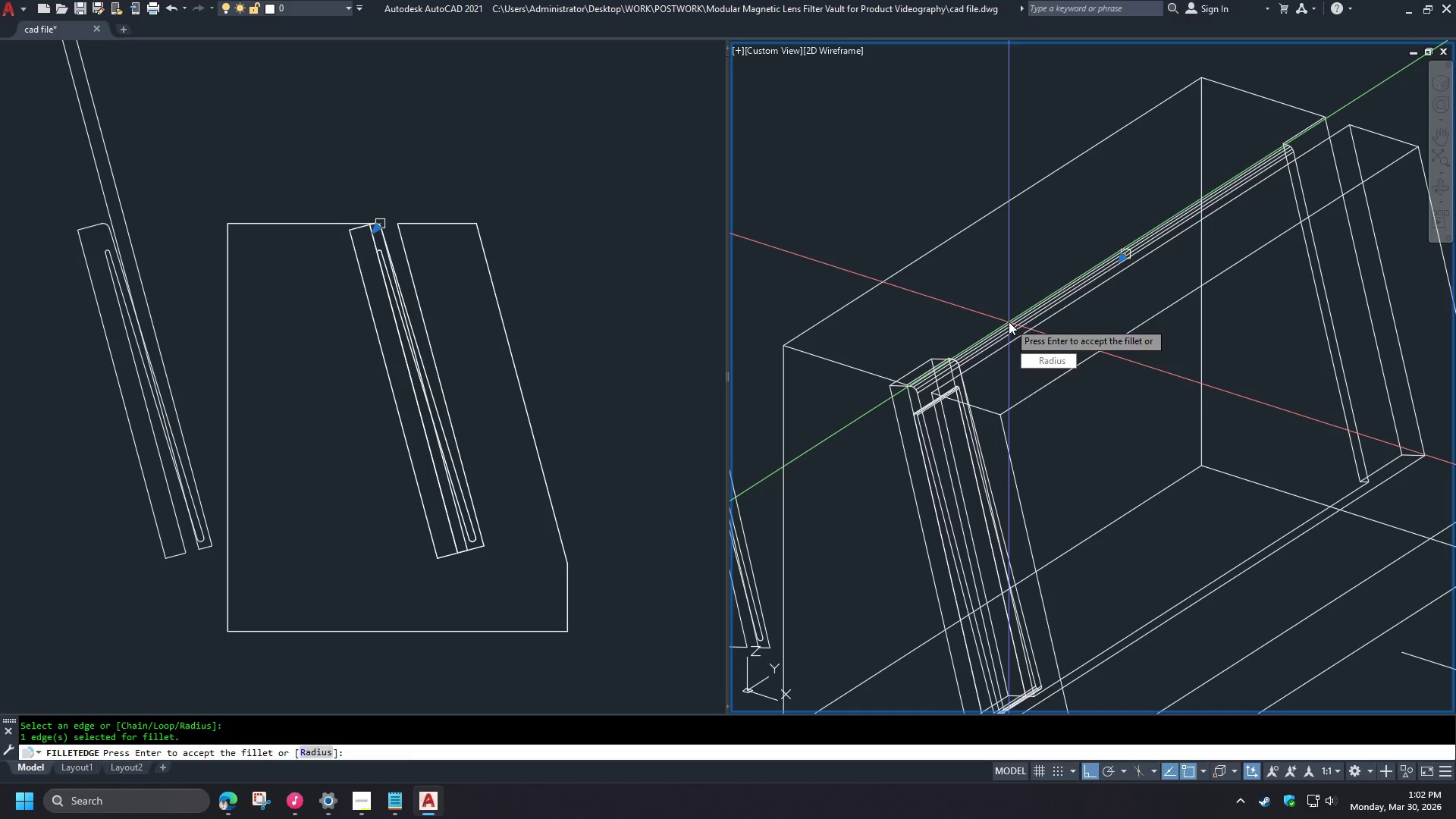 
key(Space)
 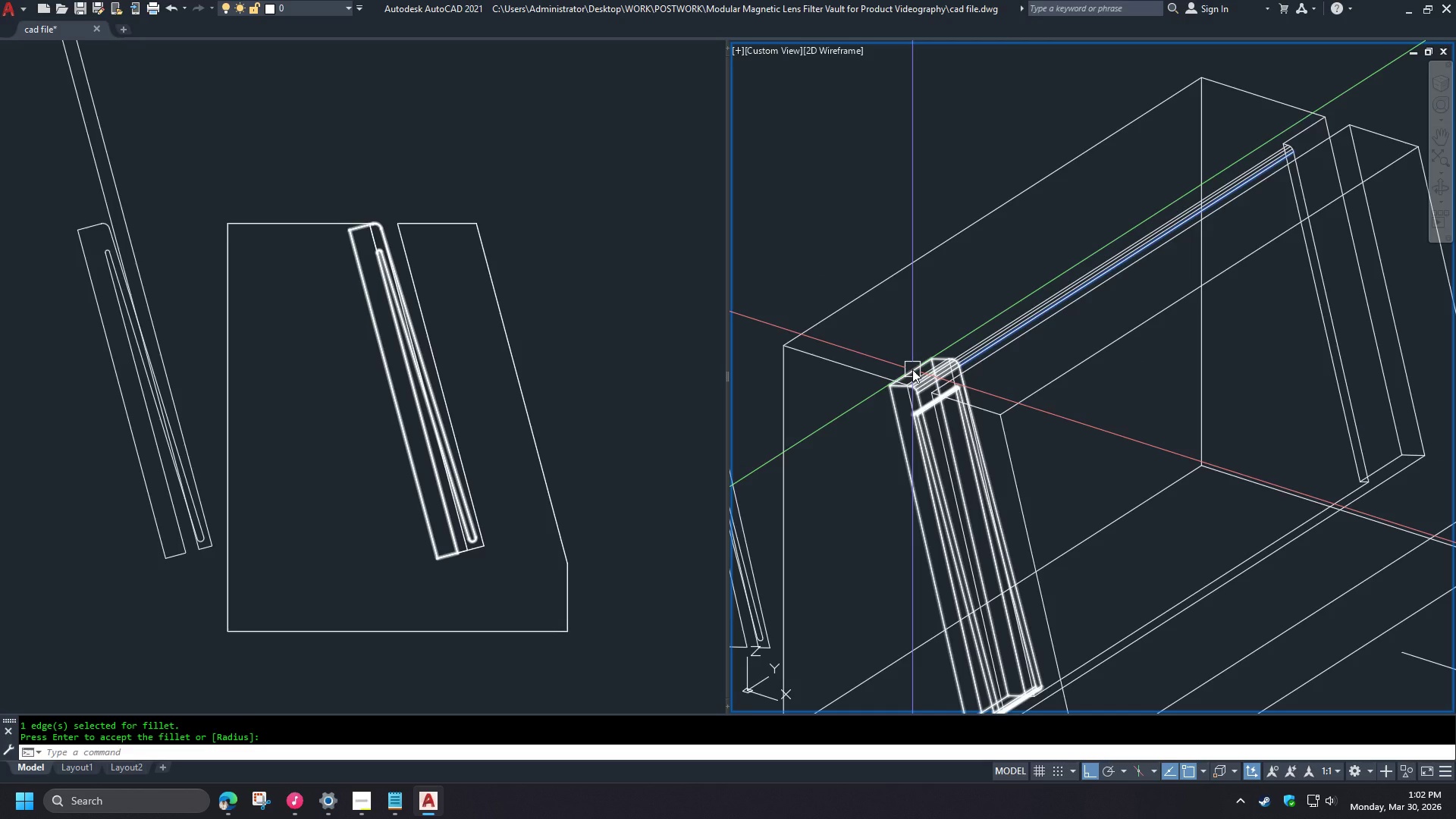 
left_click([912, 369])
 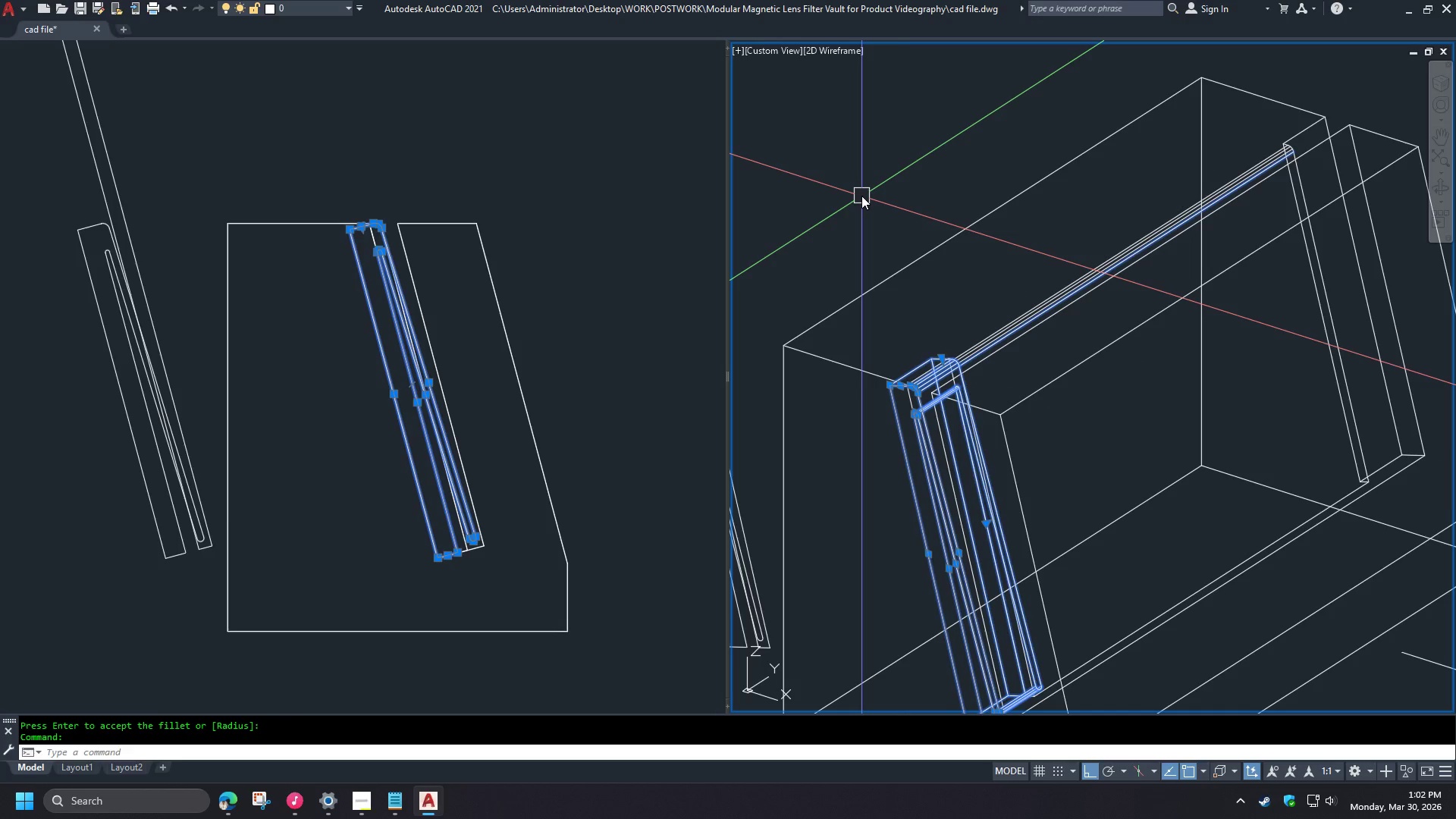 
type(co )
 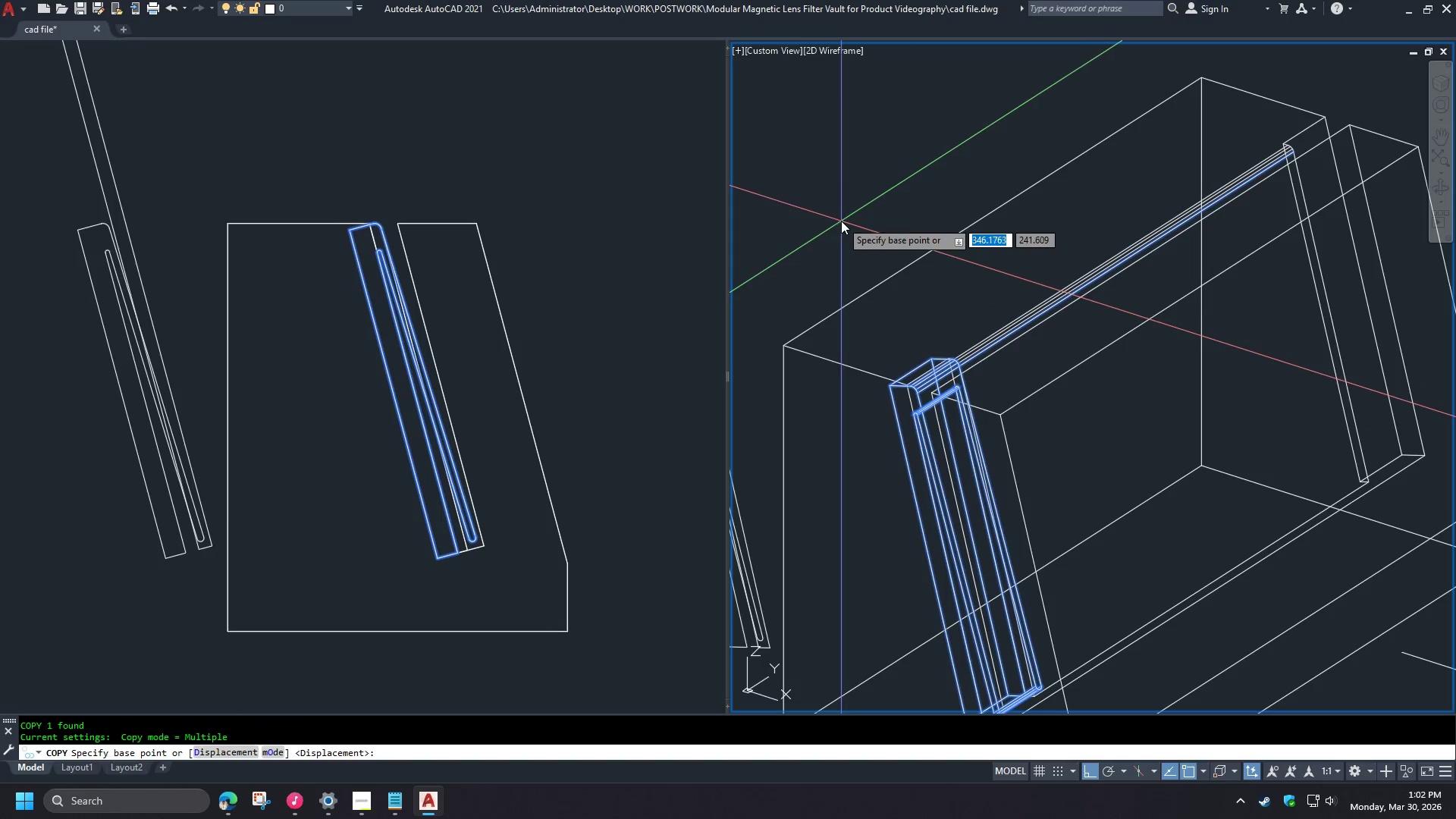 
left_click_drag(start_coordinate=[841, 221], to_coordinate=[868, 201])
 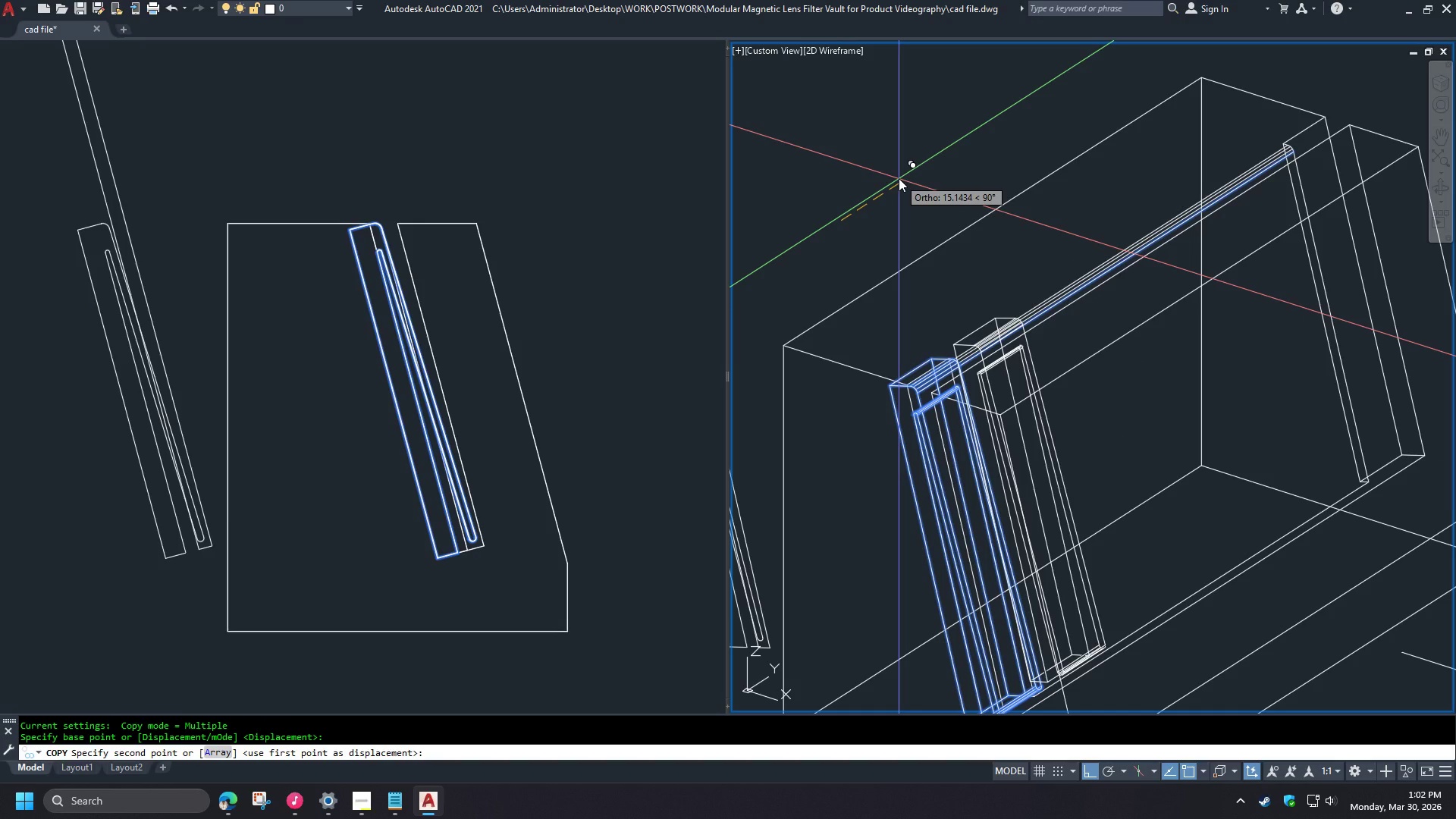 
key(Numpad9)
 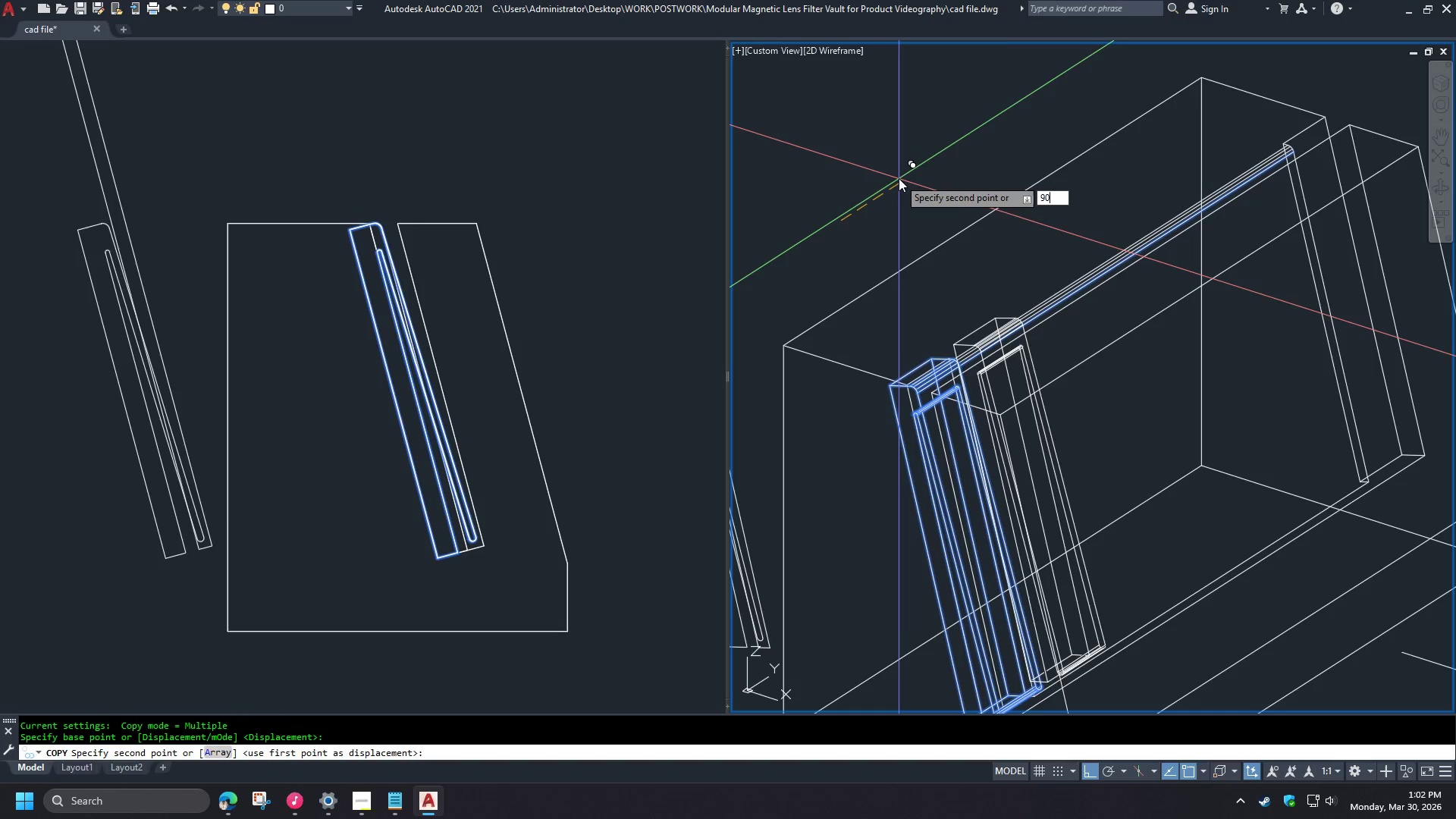 
key(Numpad0)
 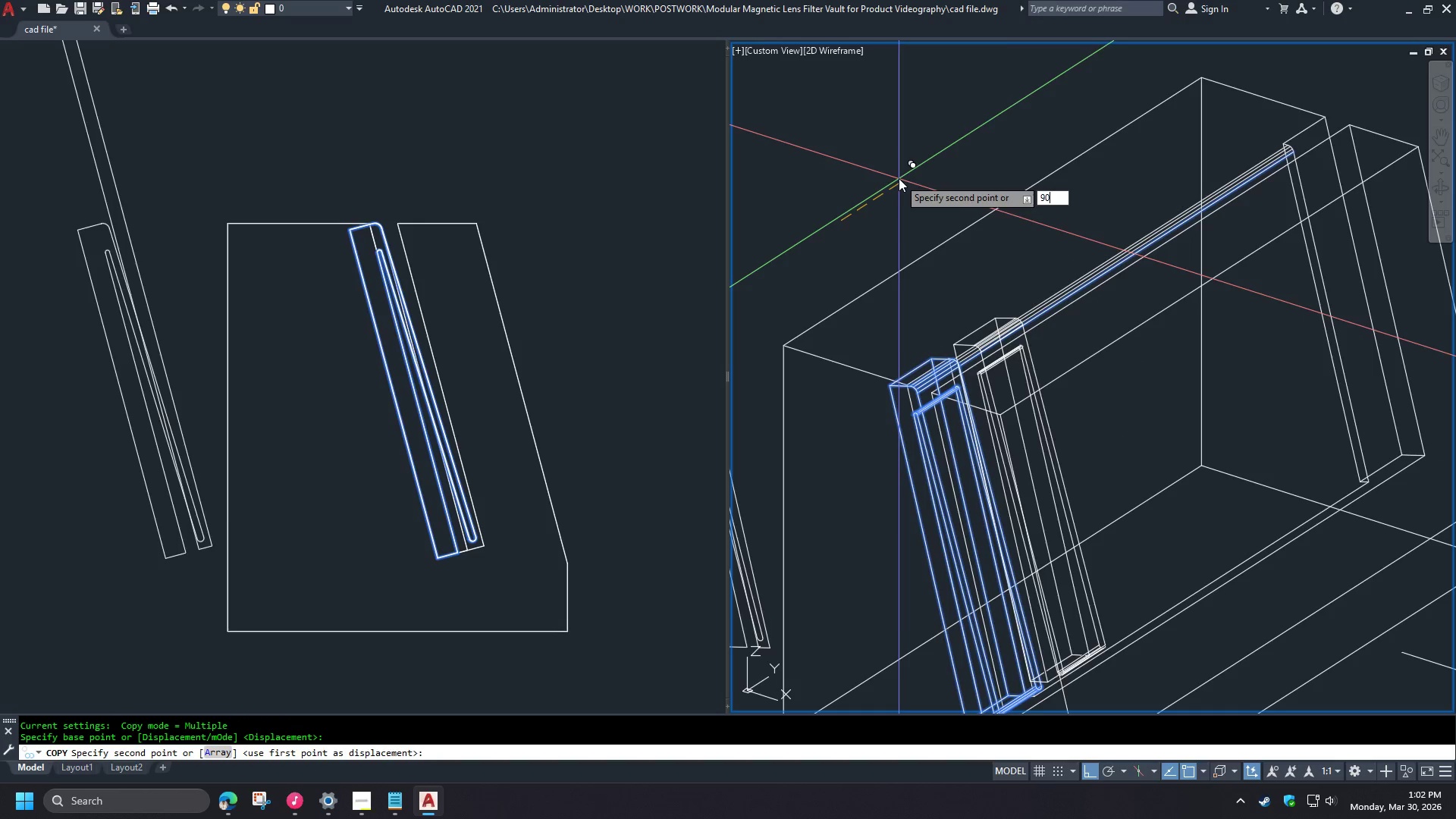 
key(Space)
 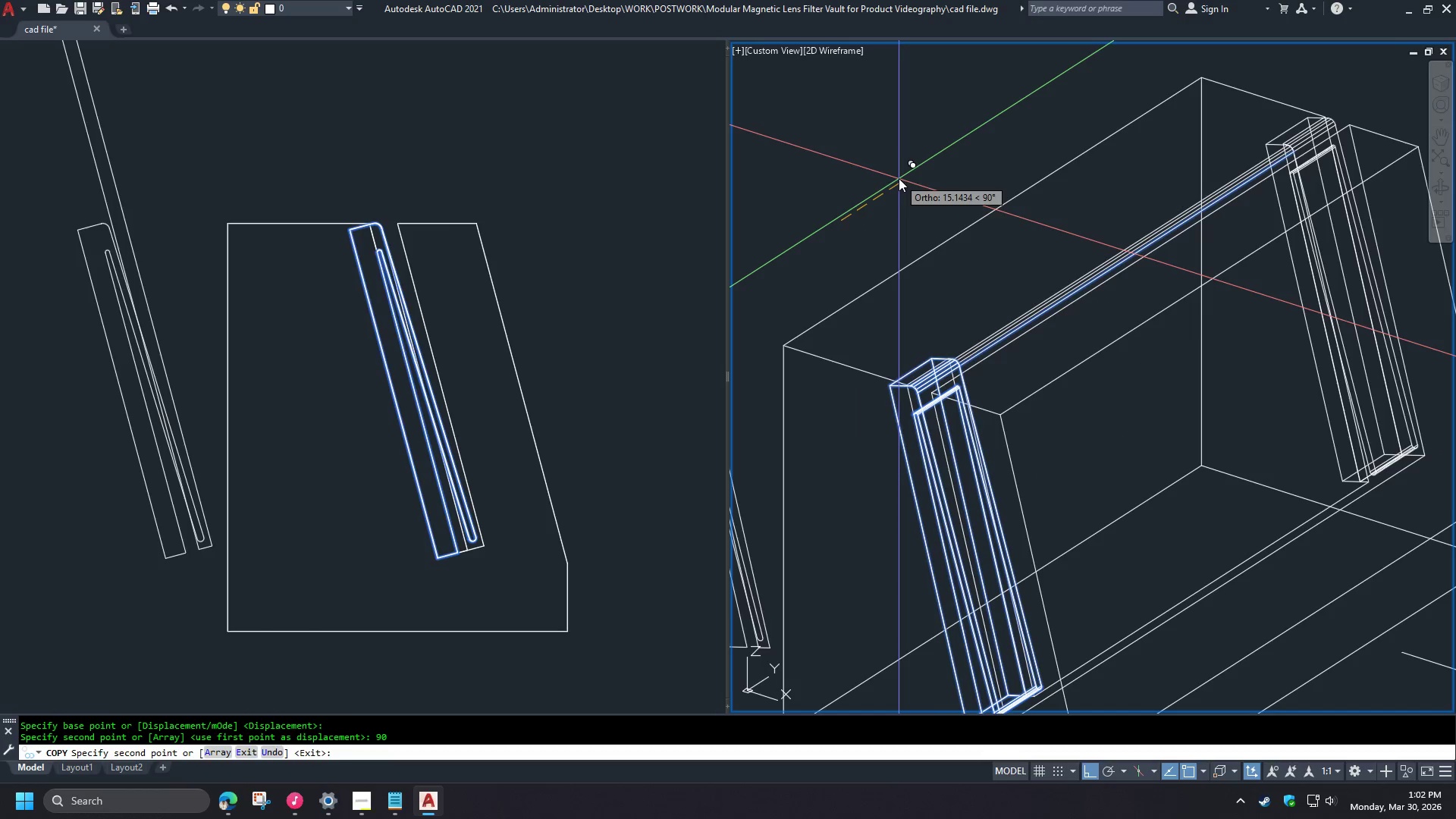 
key(Space)
 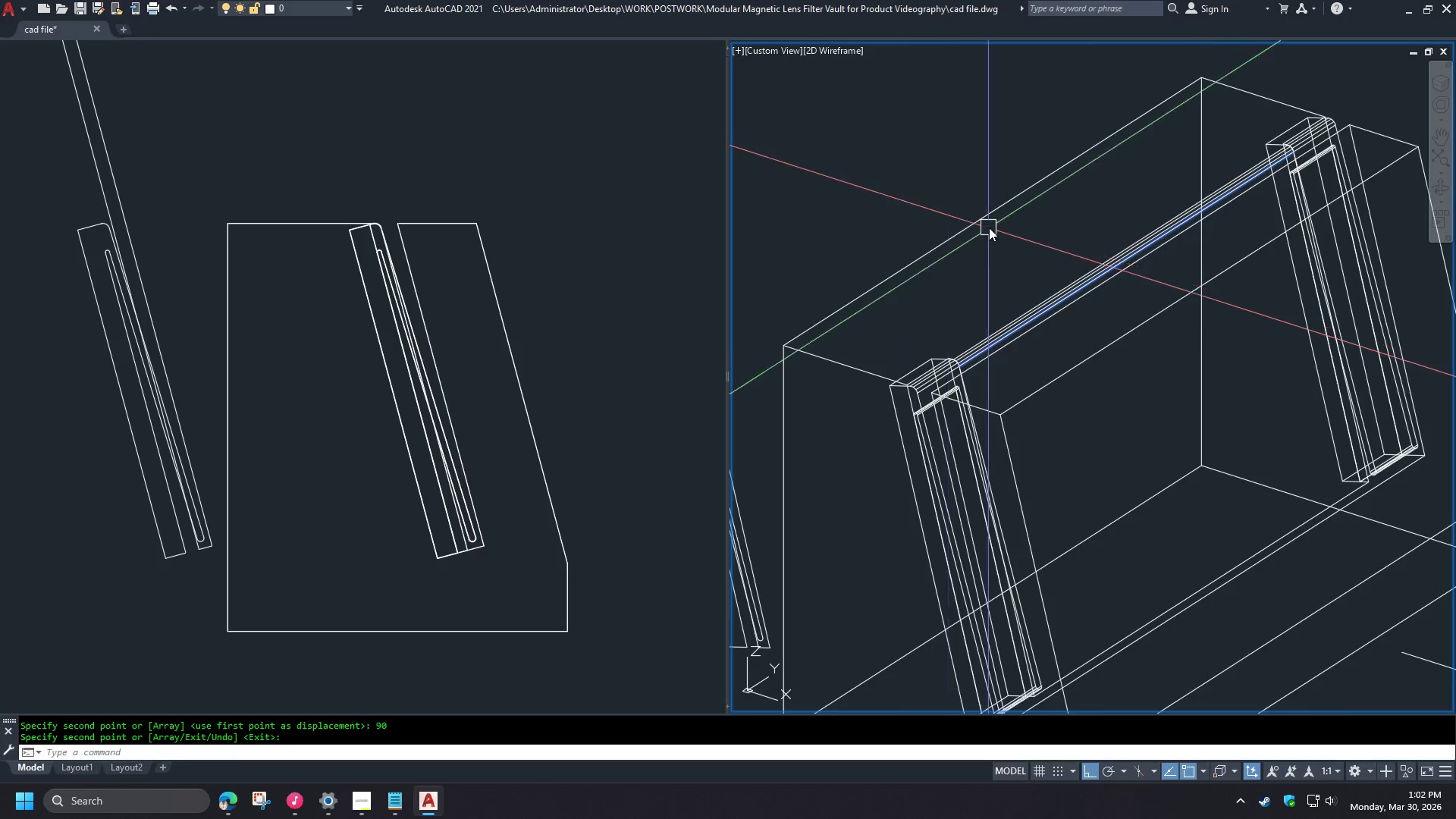 
scroll: coordinate [981, 215], scroll_direction: down, amount: 2.0
 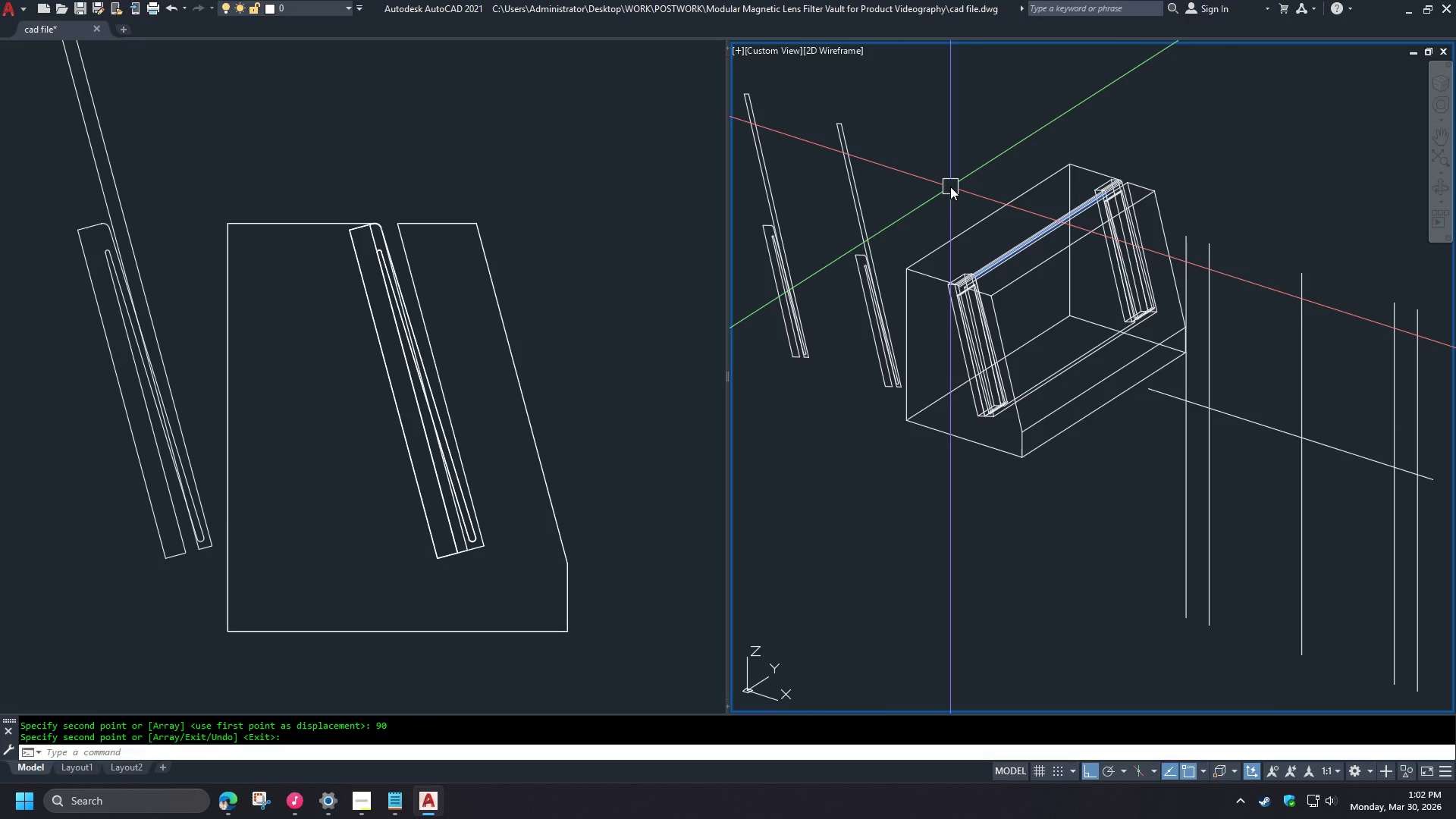 
type(uni )
 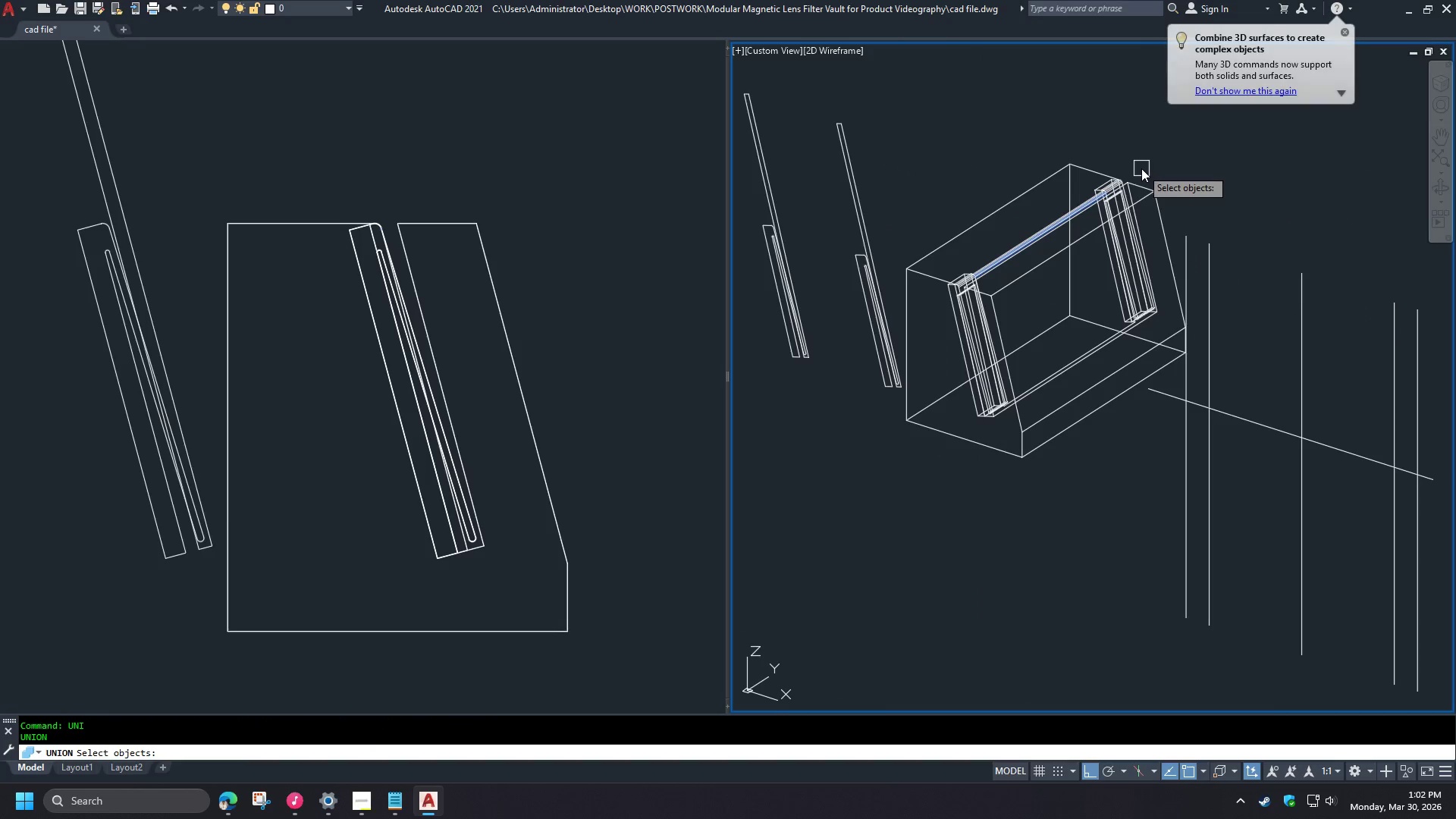 
left_click_drag(start_coordinate=[1141, 168], to_coordinate=[1136, 172])
 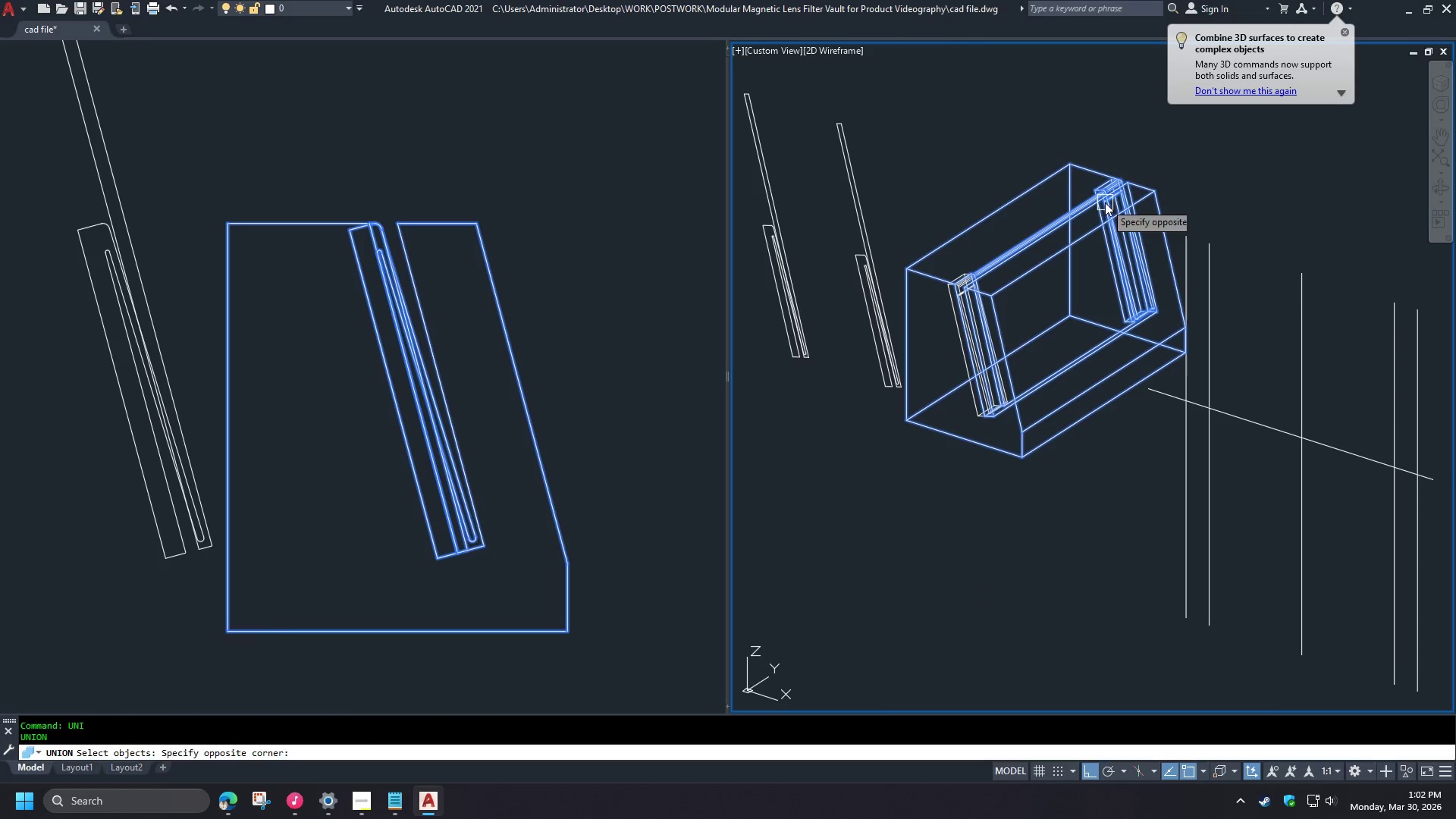 
double_click([1105, 202])
 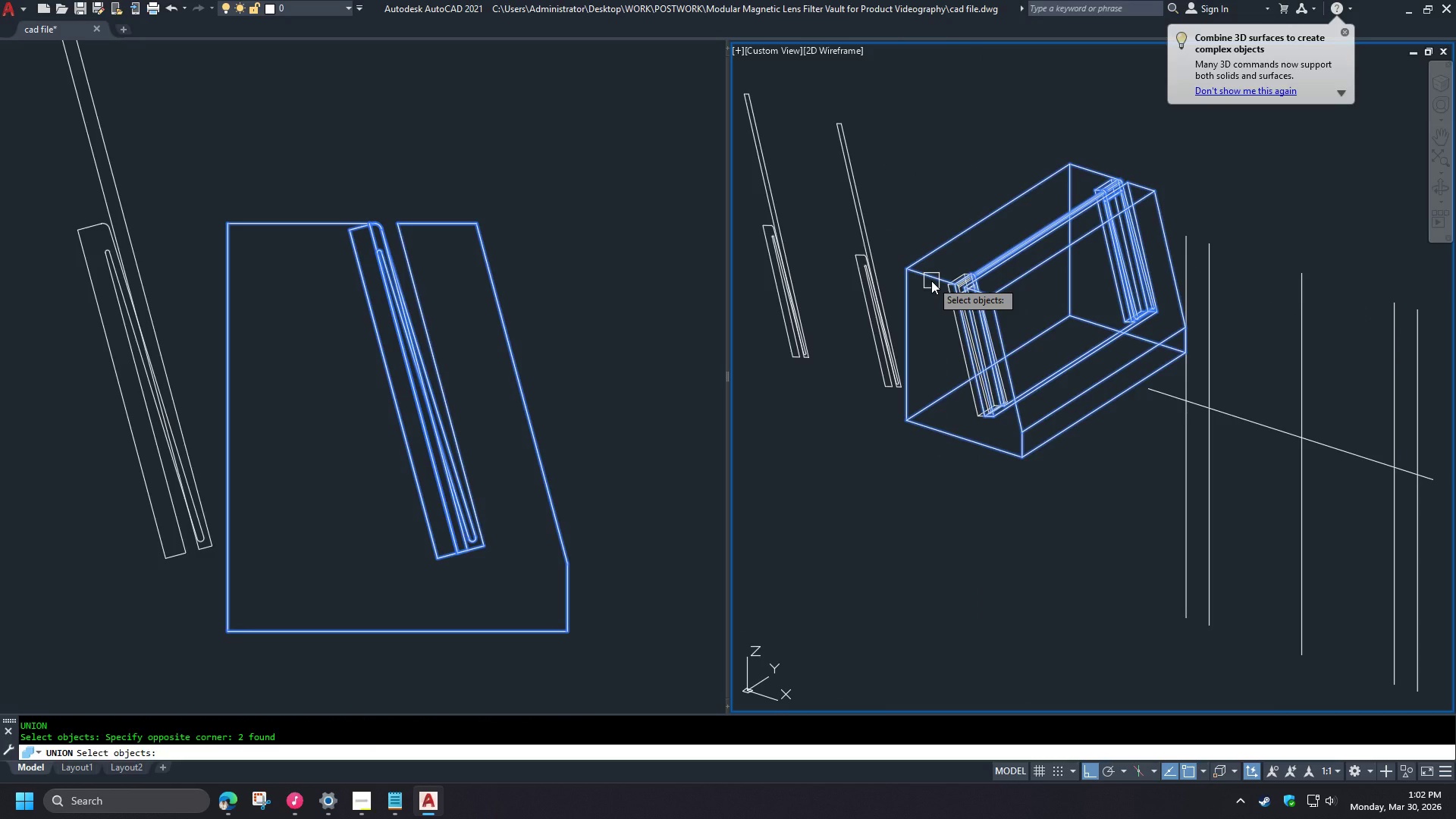 
left_click([931, 281])
 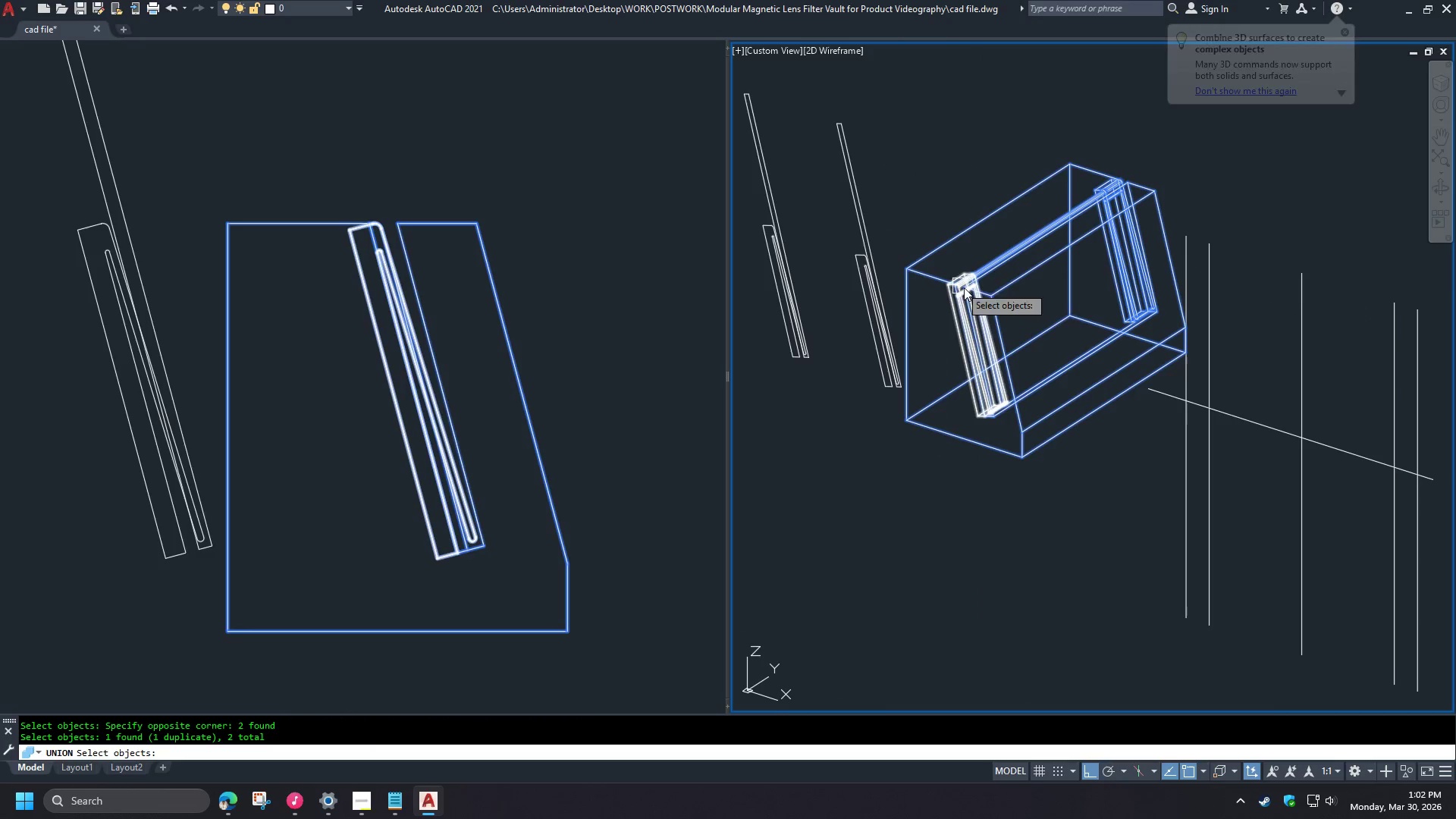 
scroll: coordinate [1001, 293], scroll_direction: up, amount: 2.0
 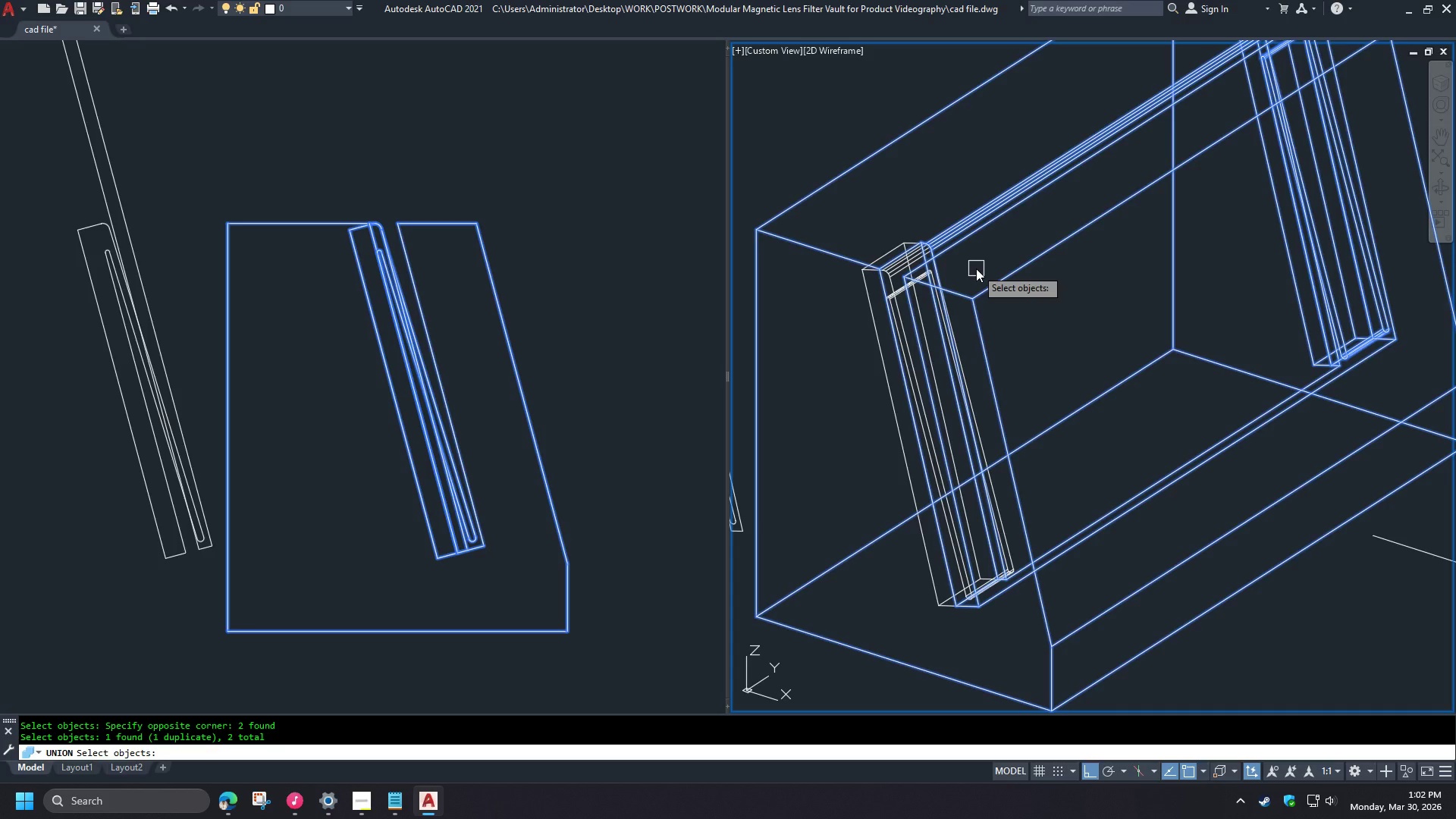 
key(Escape)
type(re )
 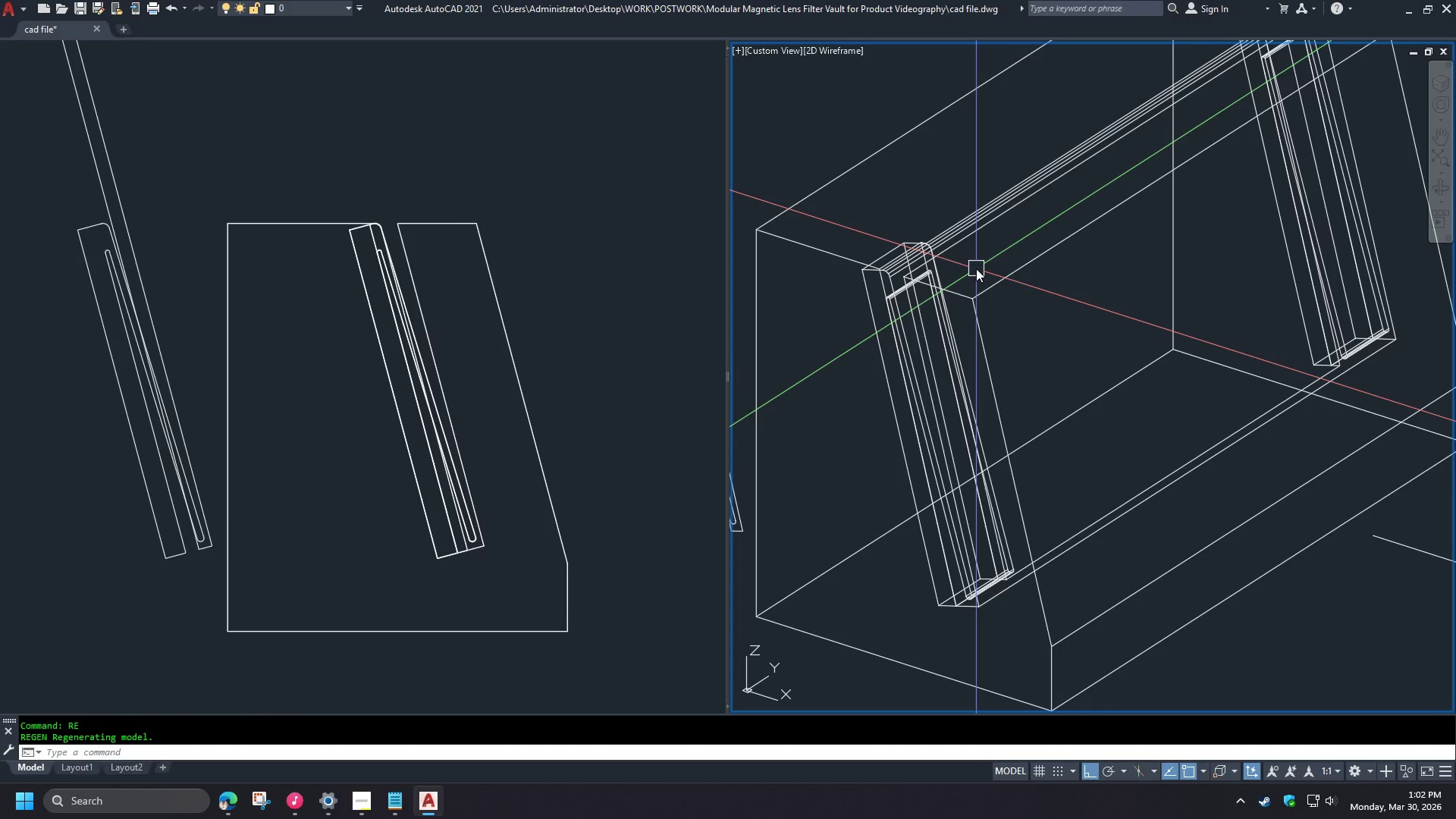 
type(uni )
 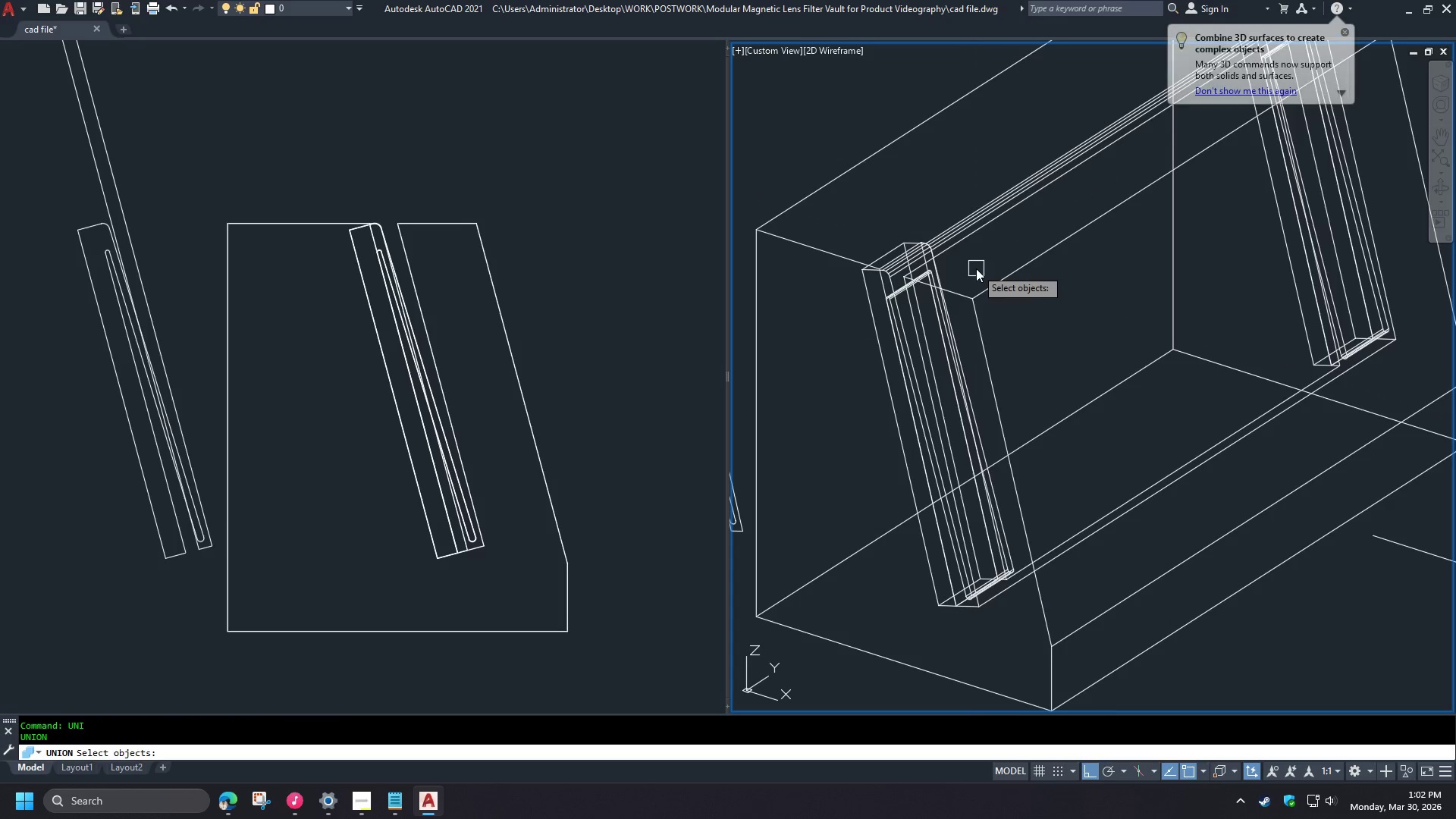 
scroll: coordinate [879, 293], scroll_direction: down, amount: 2.0
 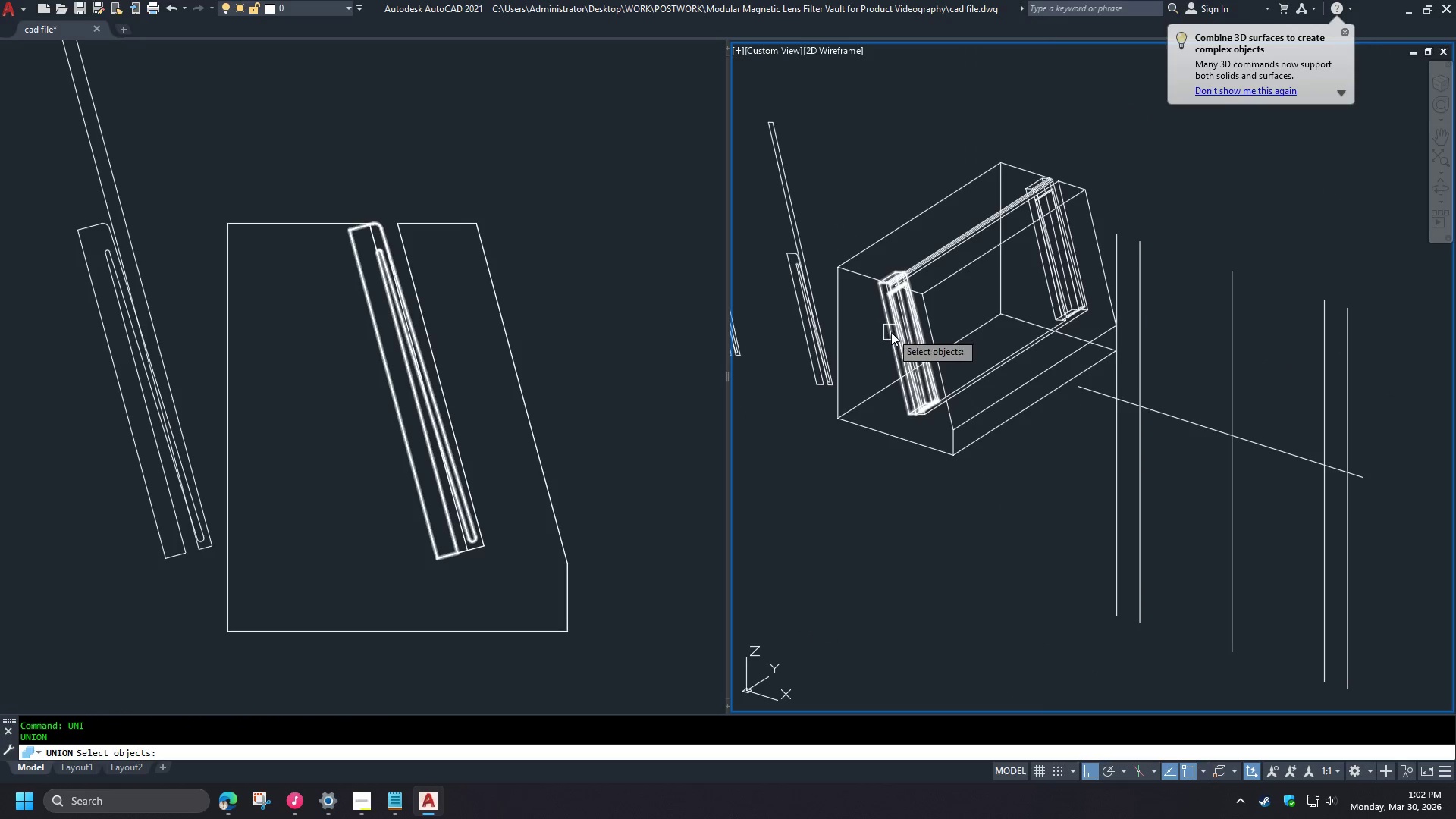 
left_click([891, 332])
 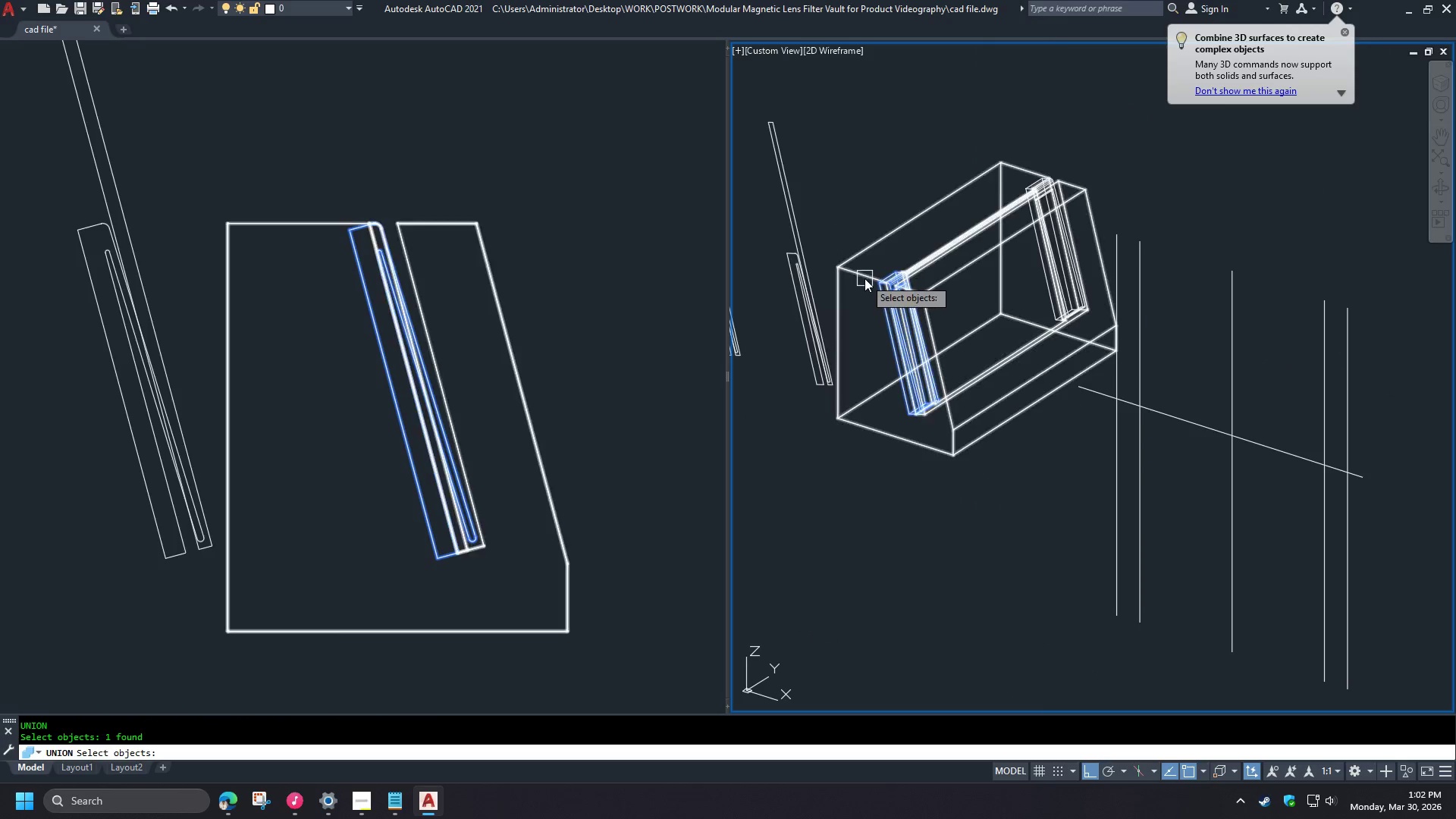 
left_click([864, 278])
 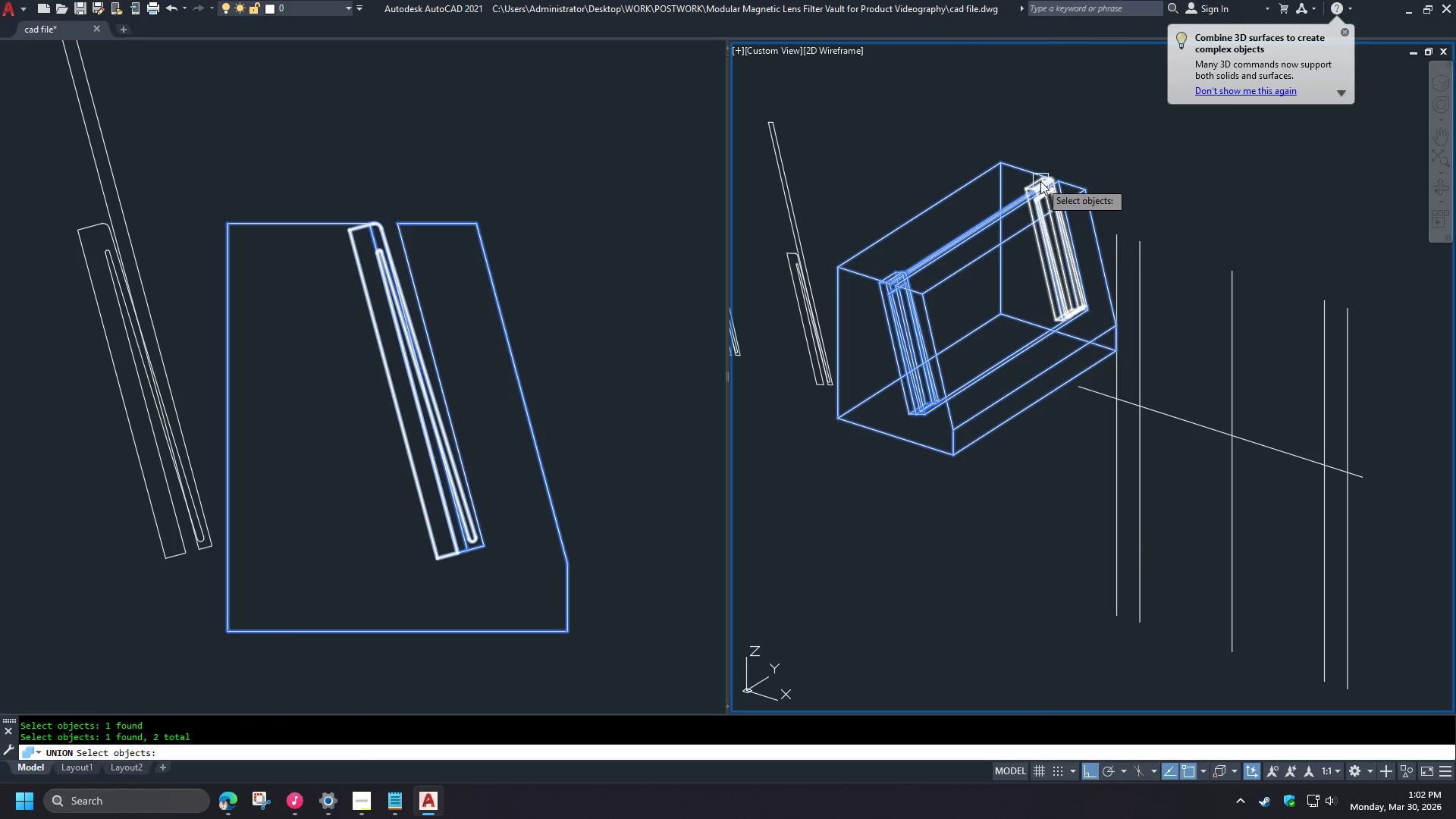 
left_click([1040, 181])
 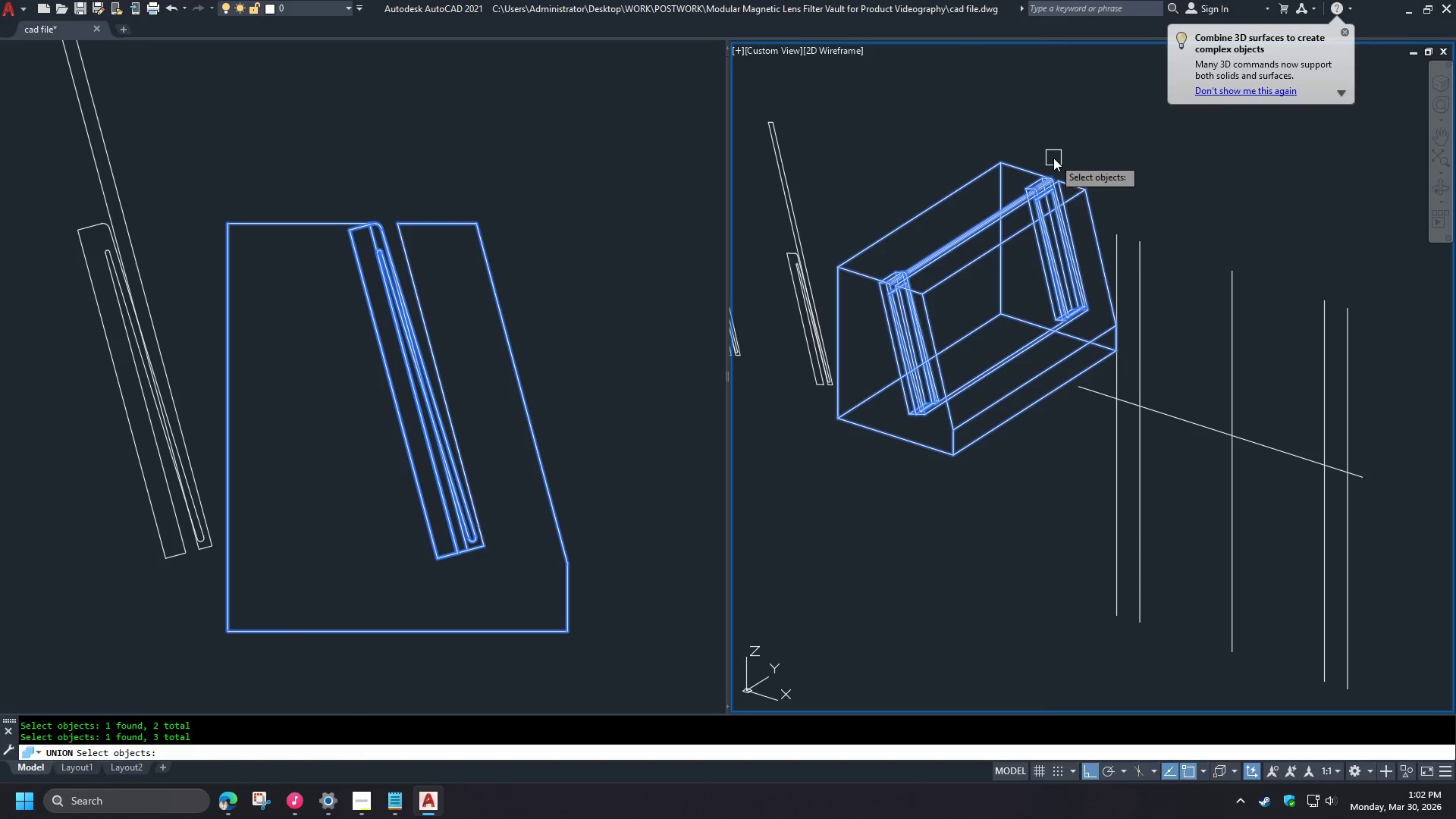 
scroll: coordinate [1053, 158], scroll_direction: up, amount: 2.0
 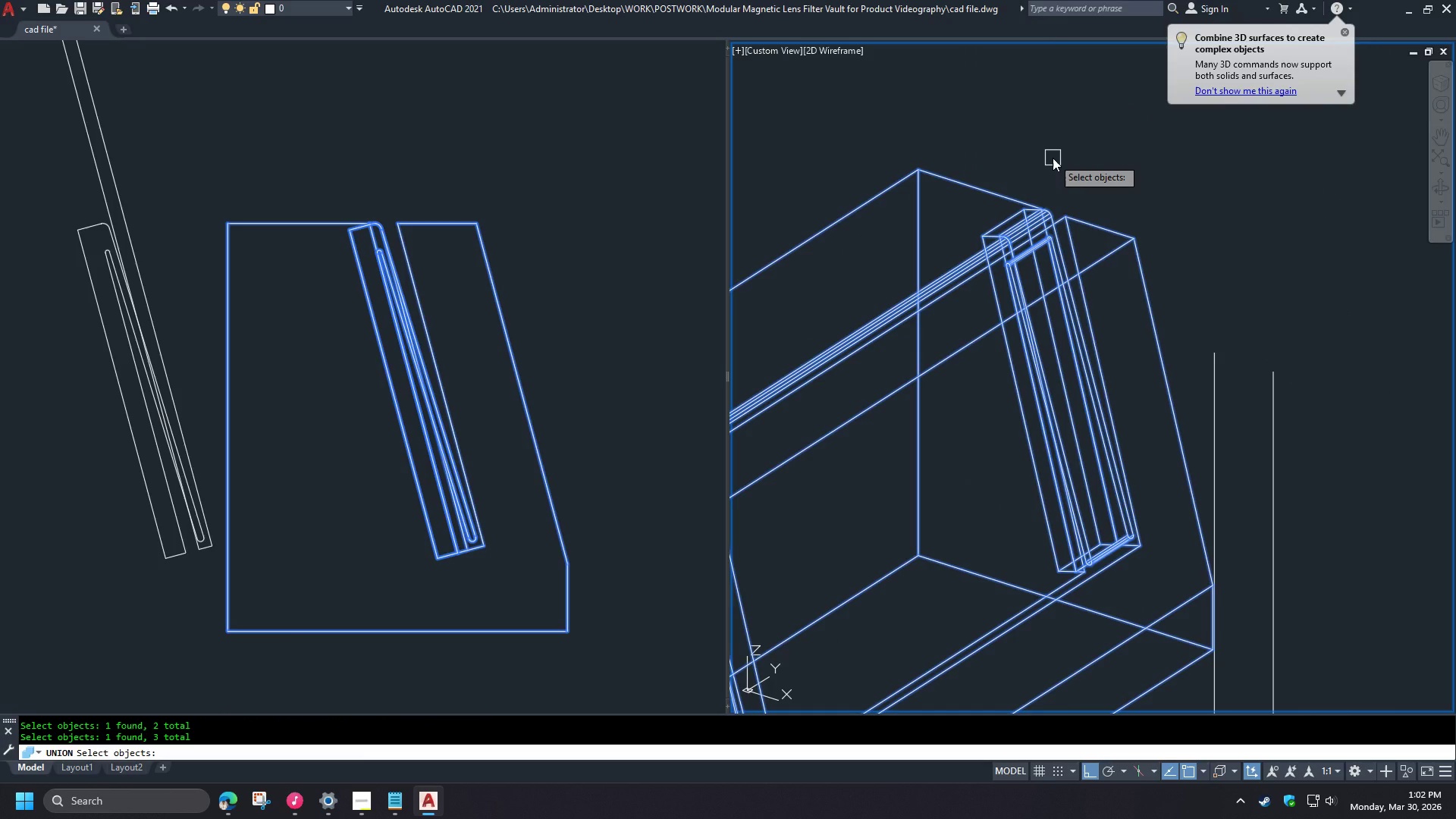 
key(Space)
 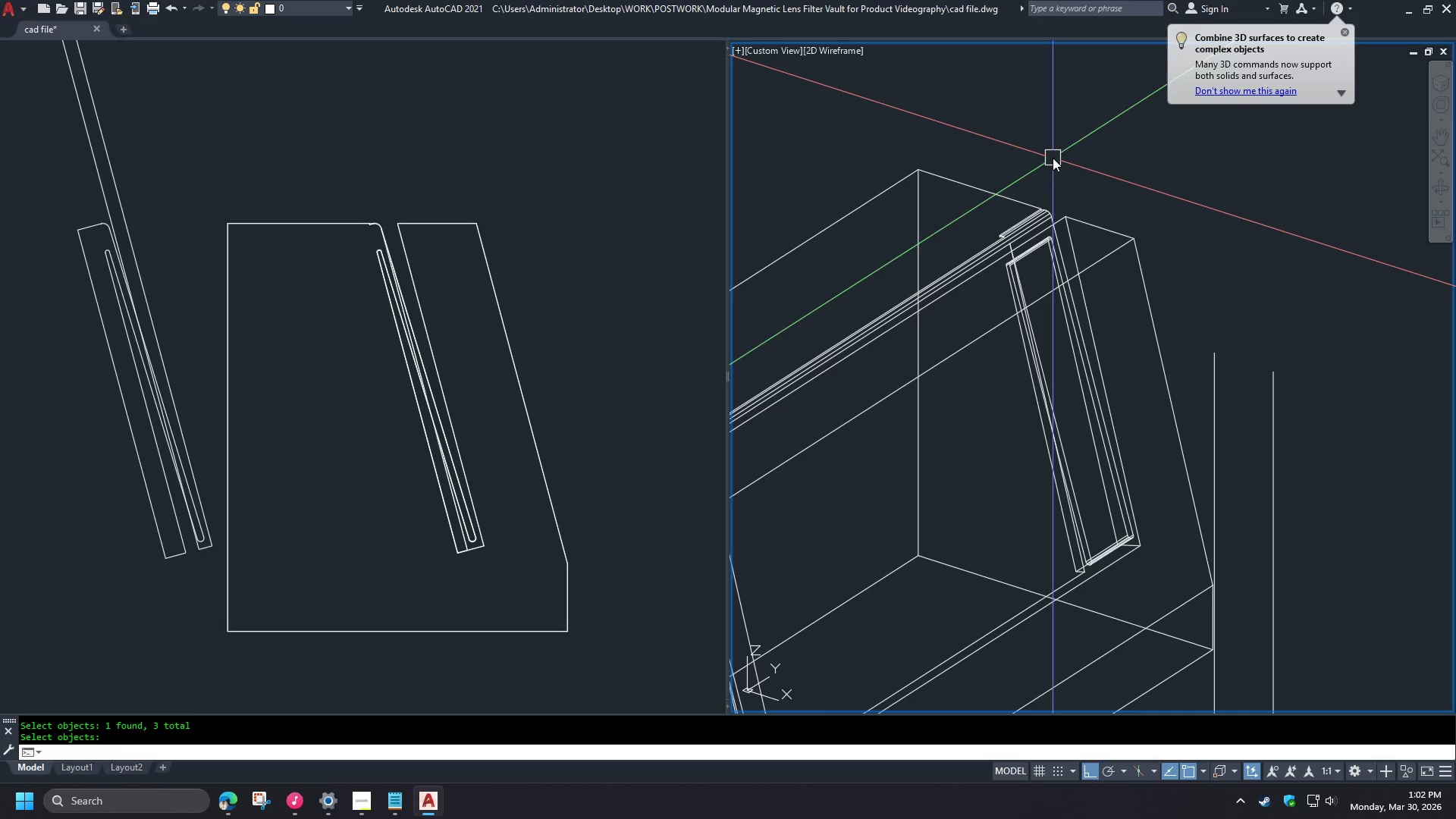 
scroll: coordinate [1089, 171], scroll_direction: down, amount: 1.0
 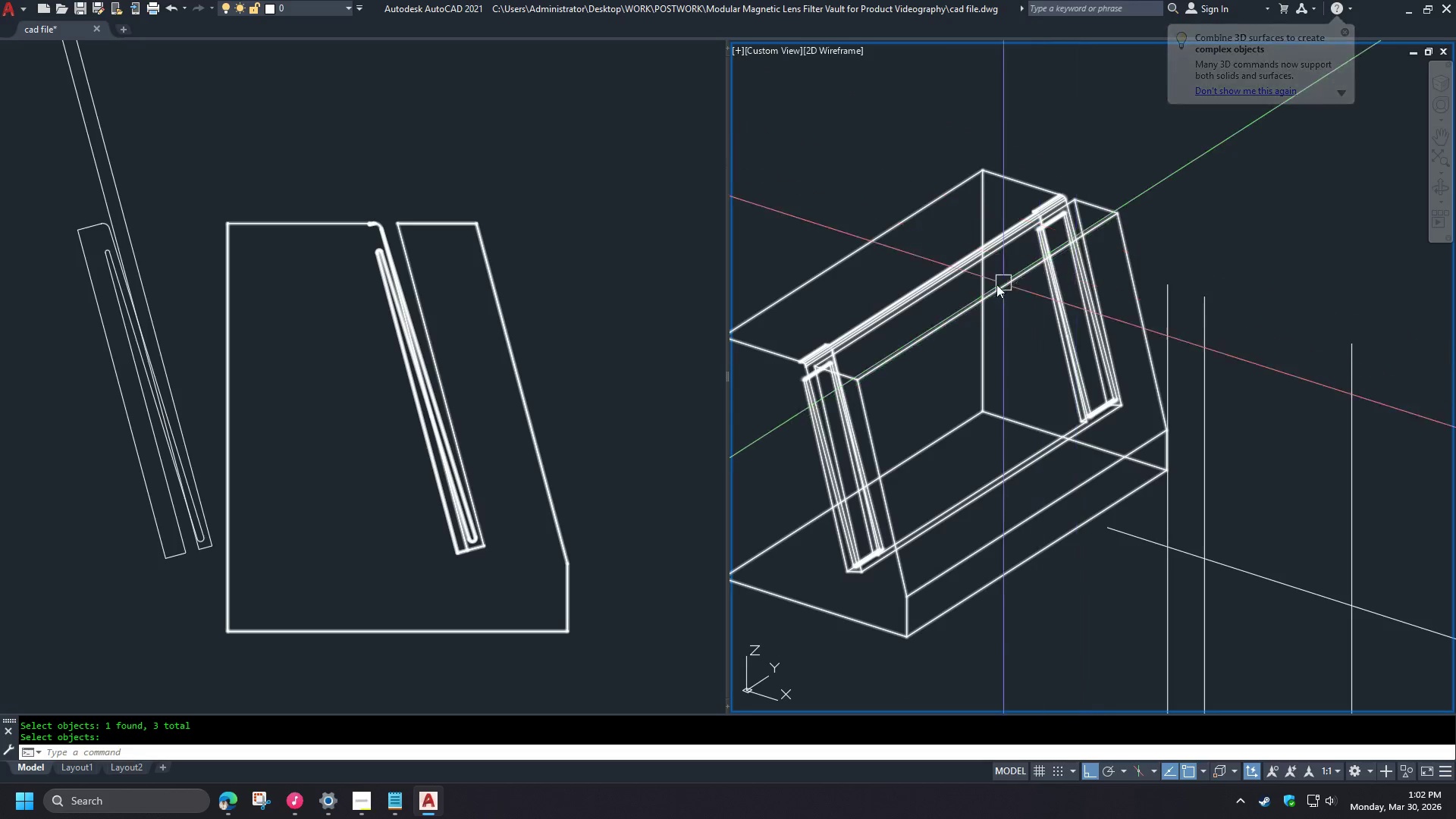 
hold_key(key=ShiftLeft, duration=1.52)
 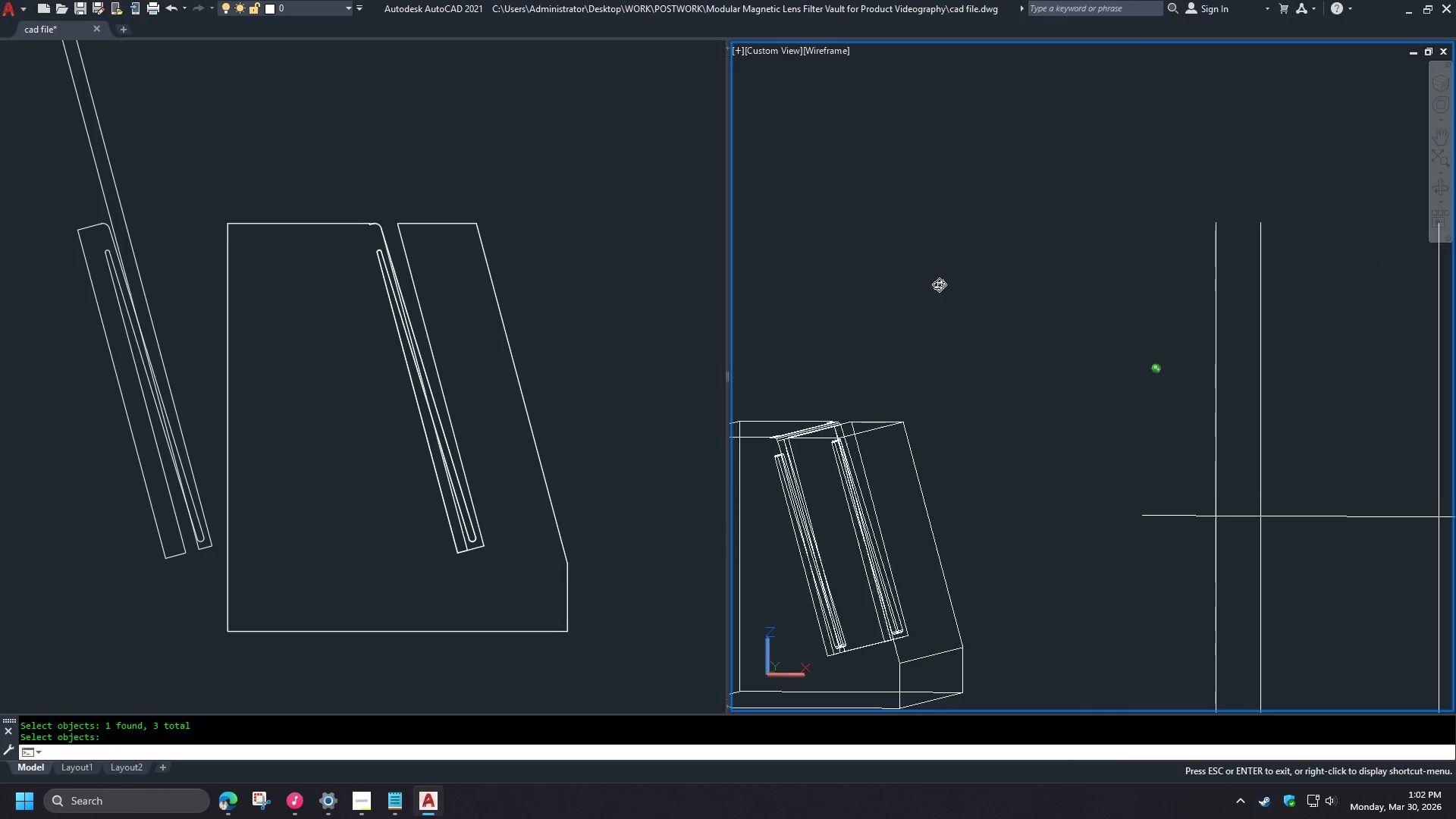 
hold_key(key=ShiftLeft, duration=1.44)
 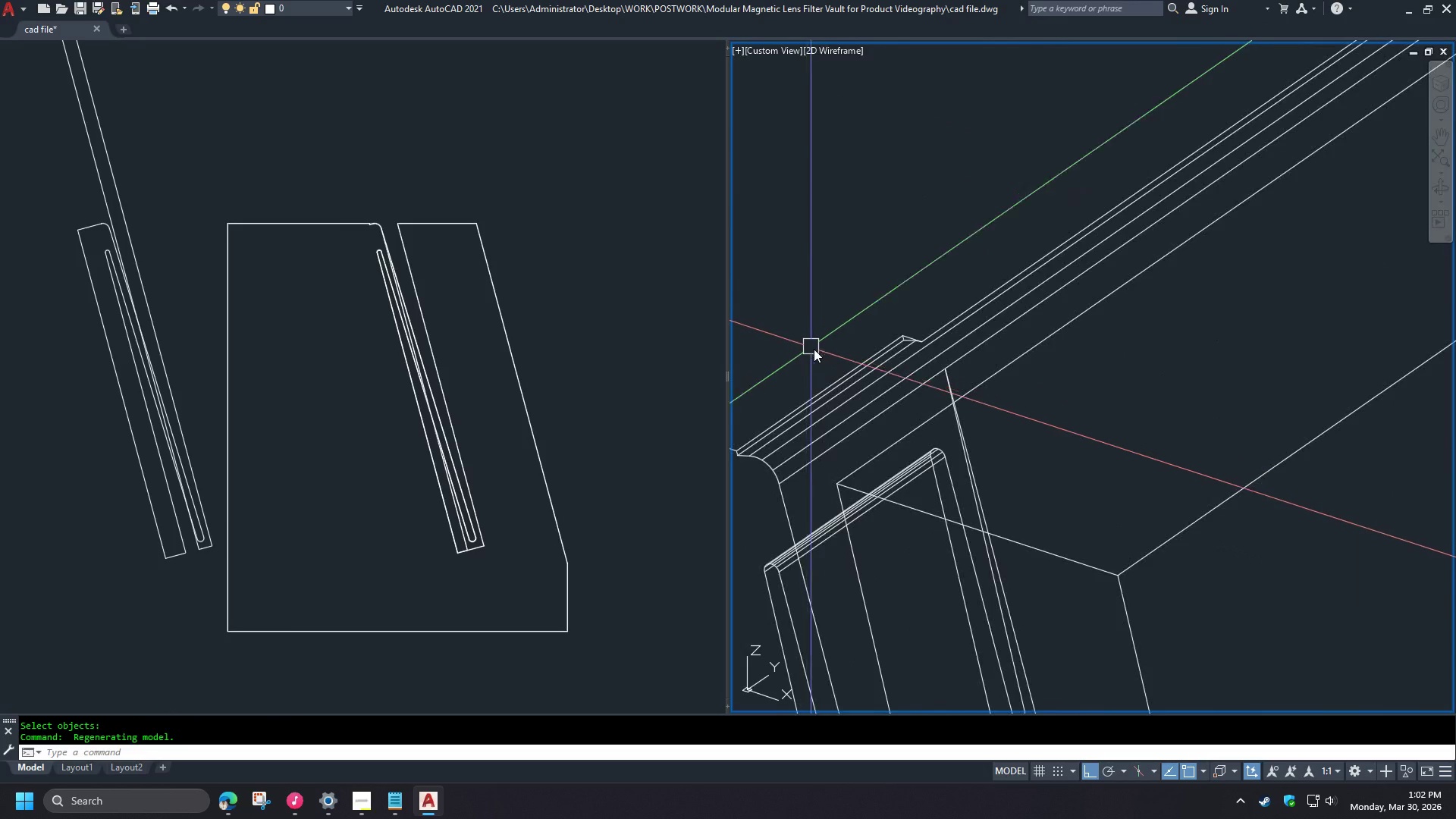 
scroll: coordinate [807, 341], scroll_direction: up, amount: 4.0
 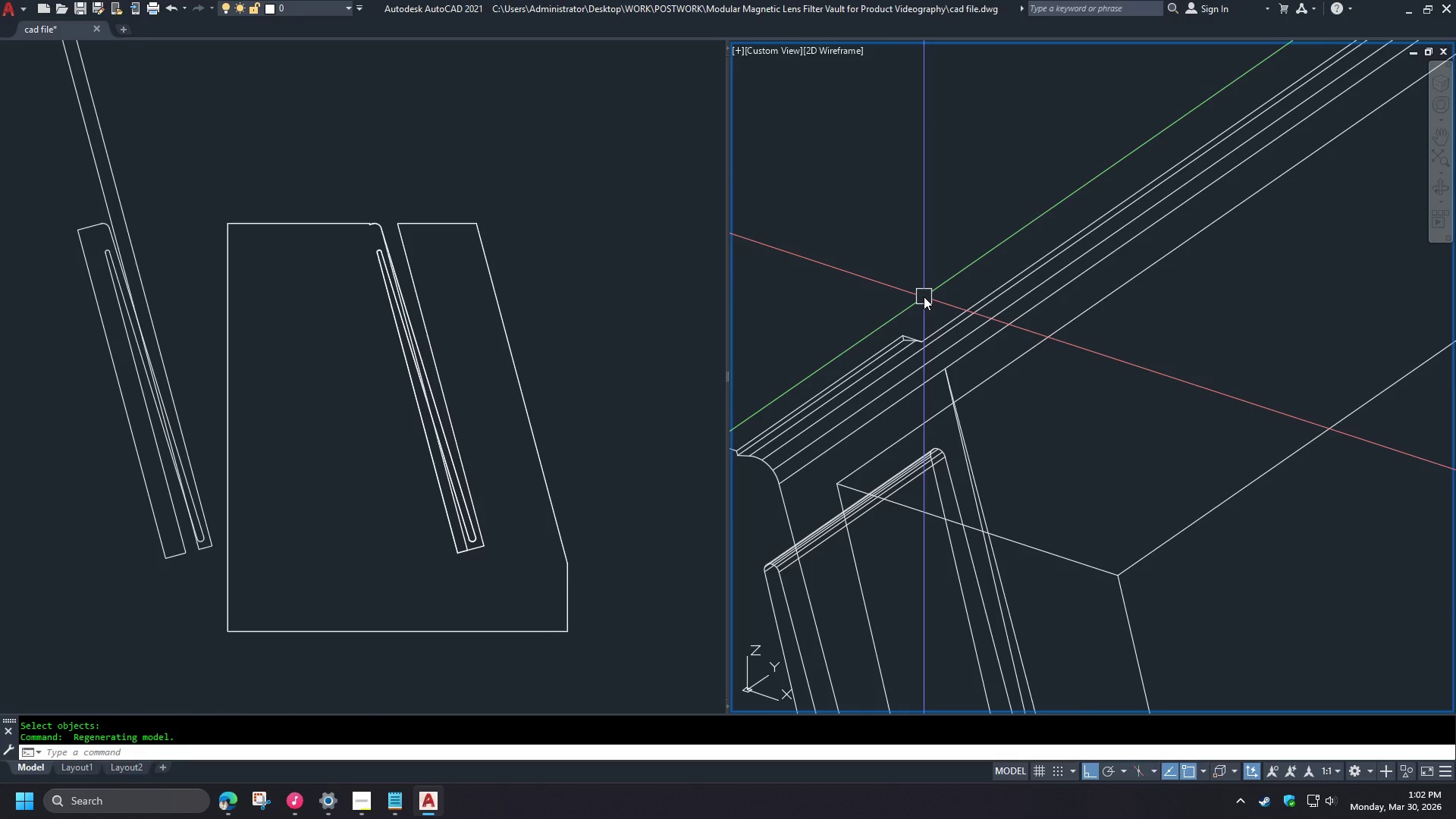 
hold_key(key=MetaLeft, duration=0.97)
 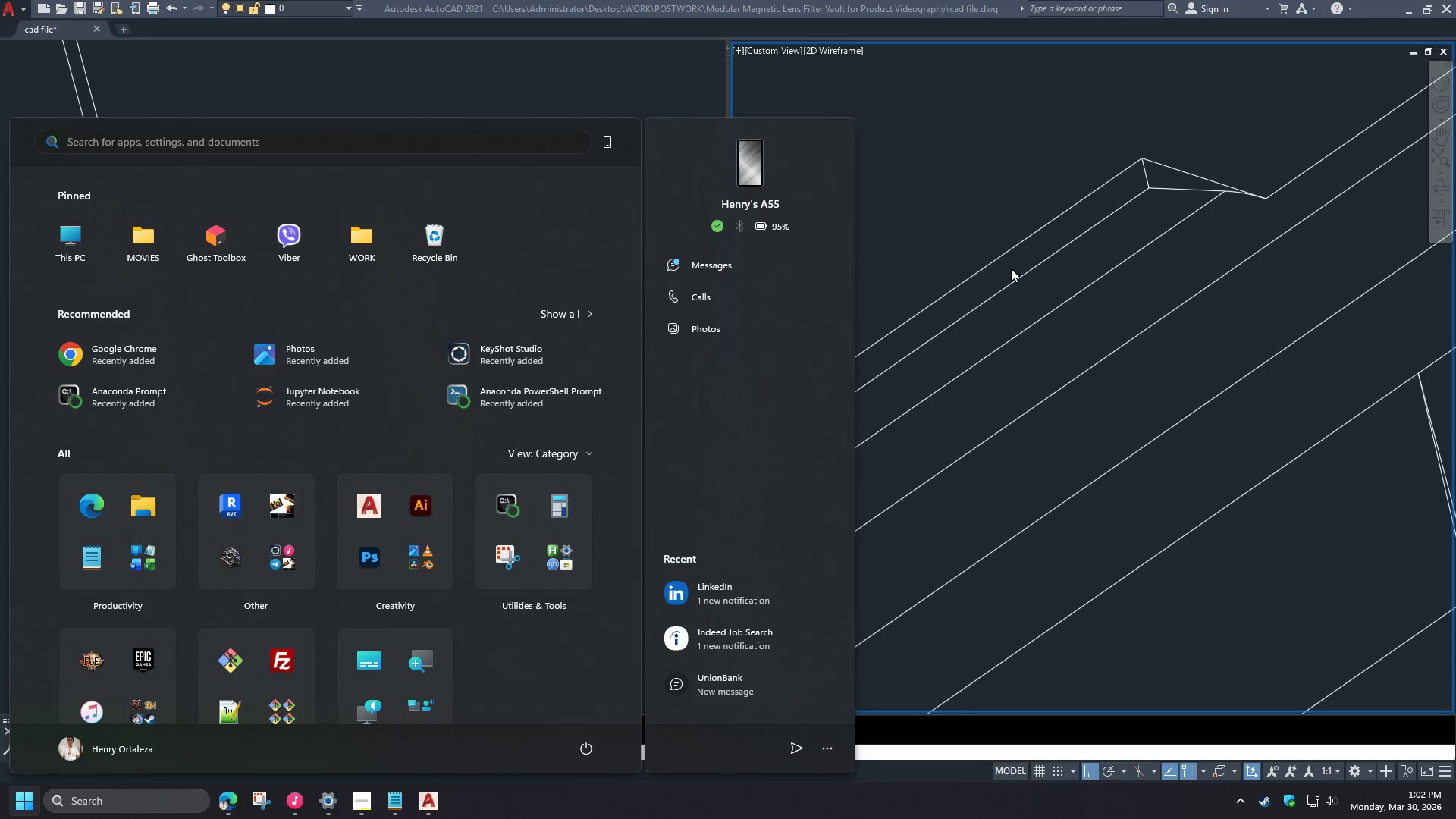 
scroll: coordinate [971, 300], scroll_direction: up, amount: 4.0
 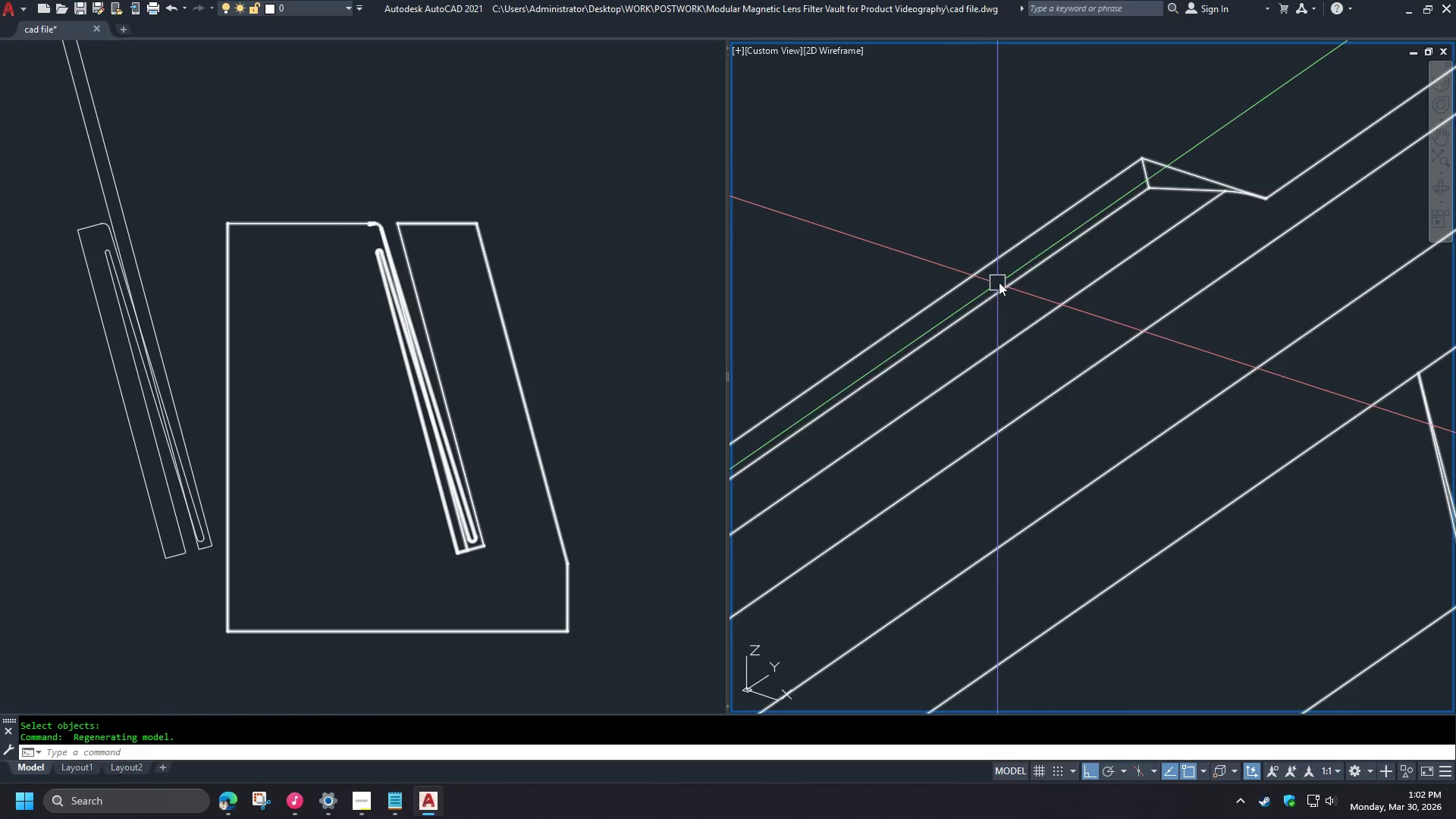 
left_click([1005, 271])
 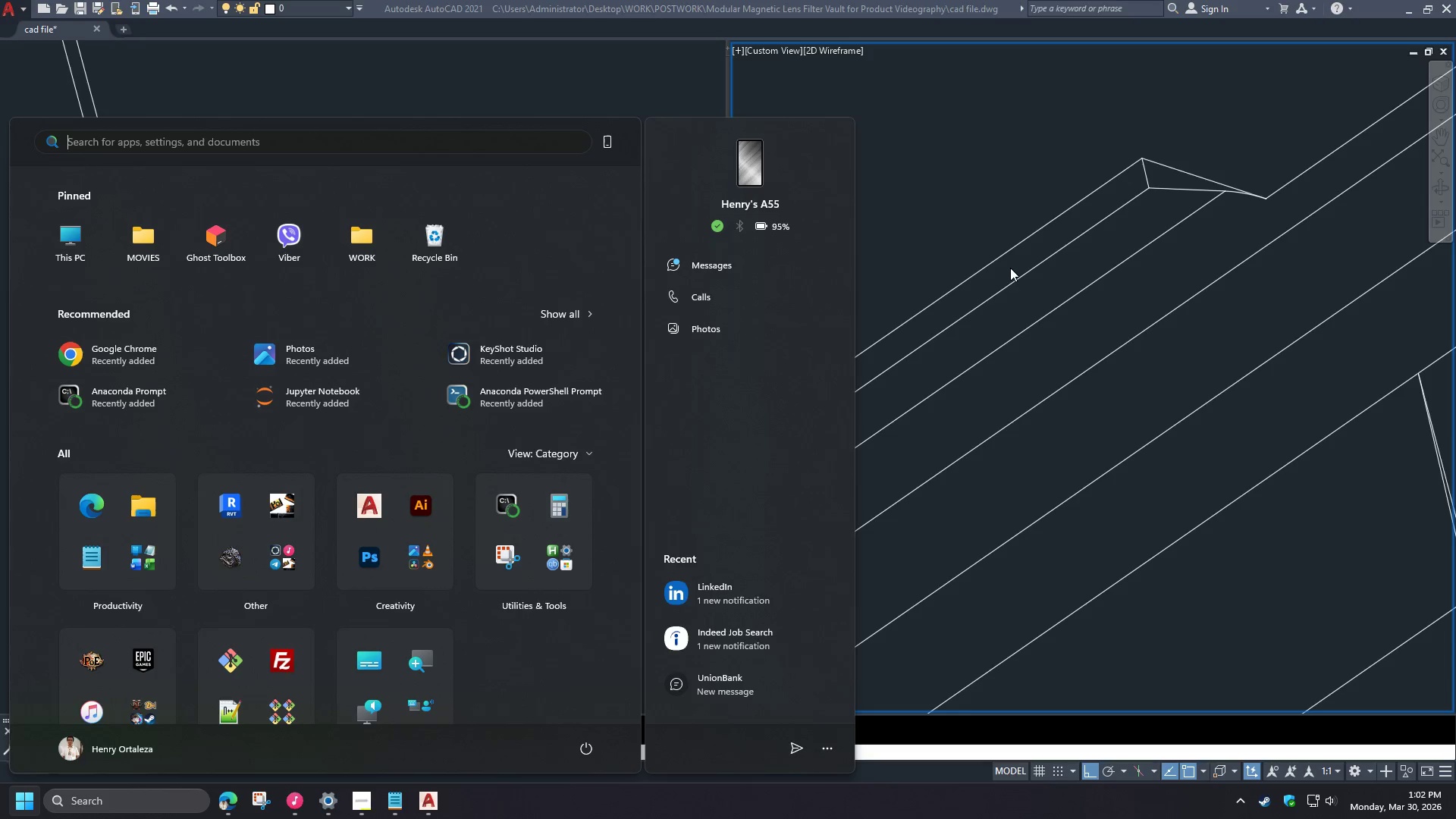 
left_click([1011, 268])
 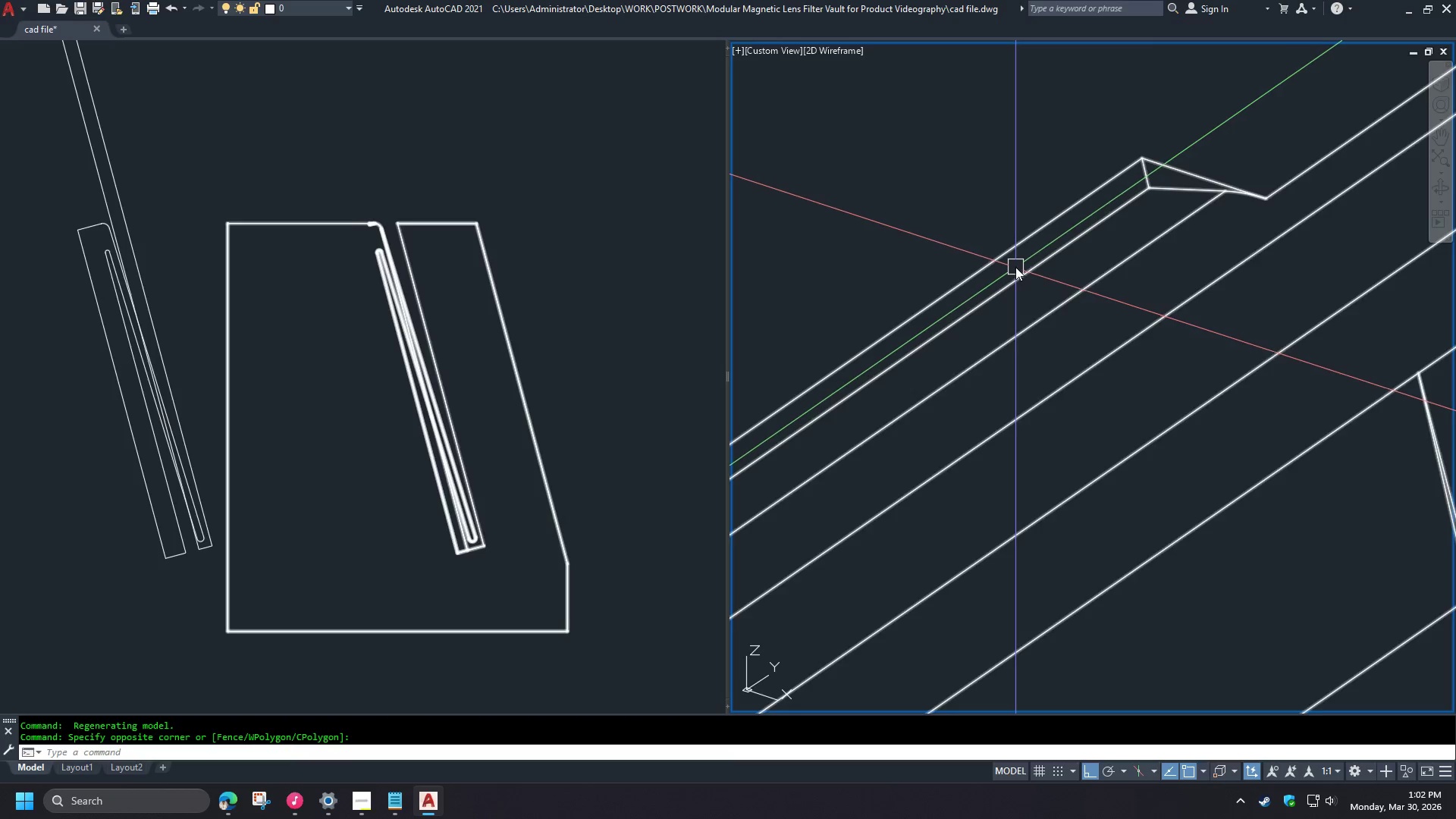 
hold_key(key=ControlLeft, duration=0.62)
left_click([1015, 267])
 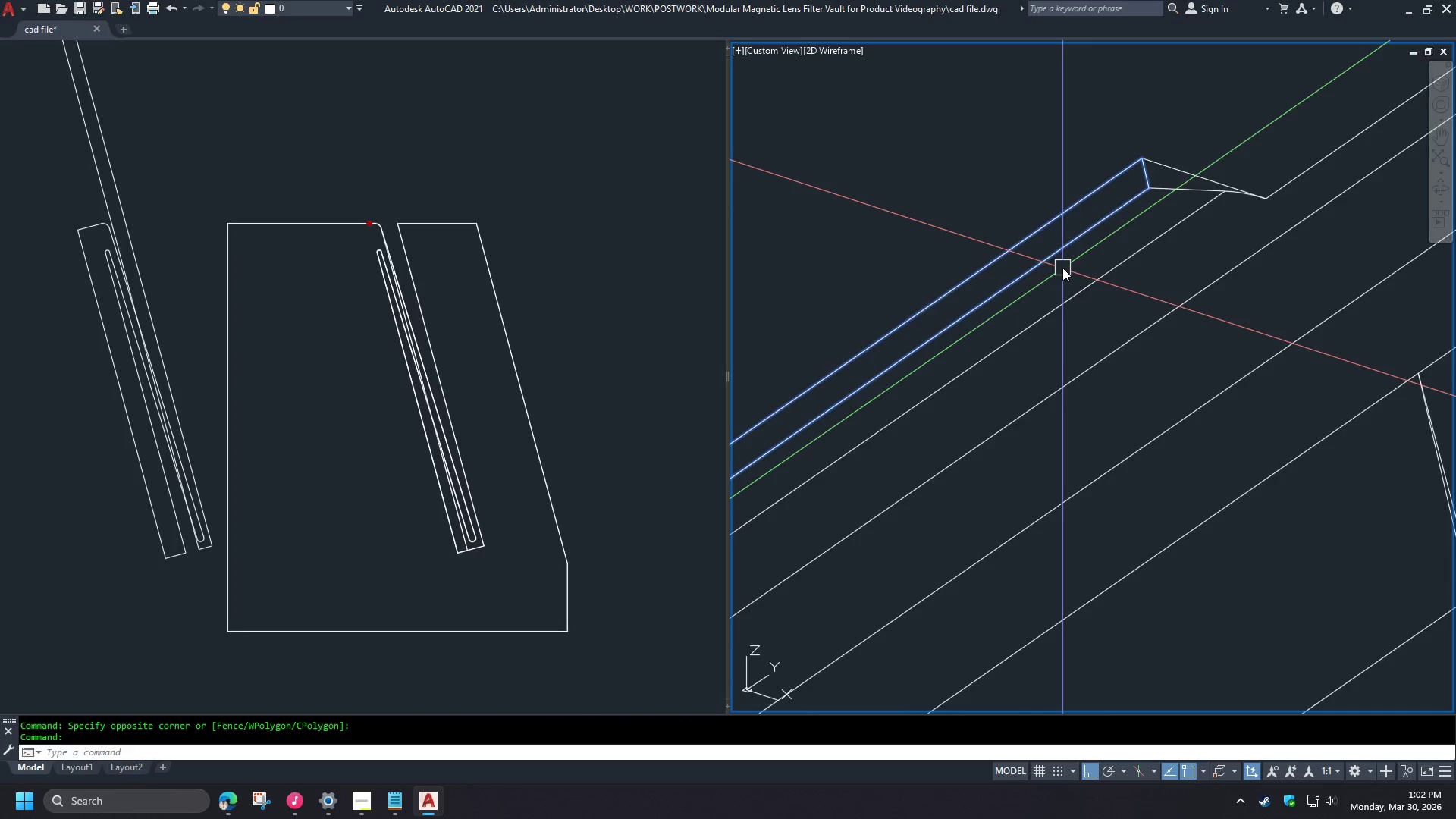 
scroll: coordinate [1062, 268], scroll_direction: down, amount: 2.0
 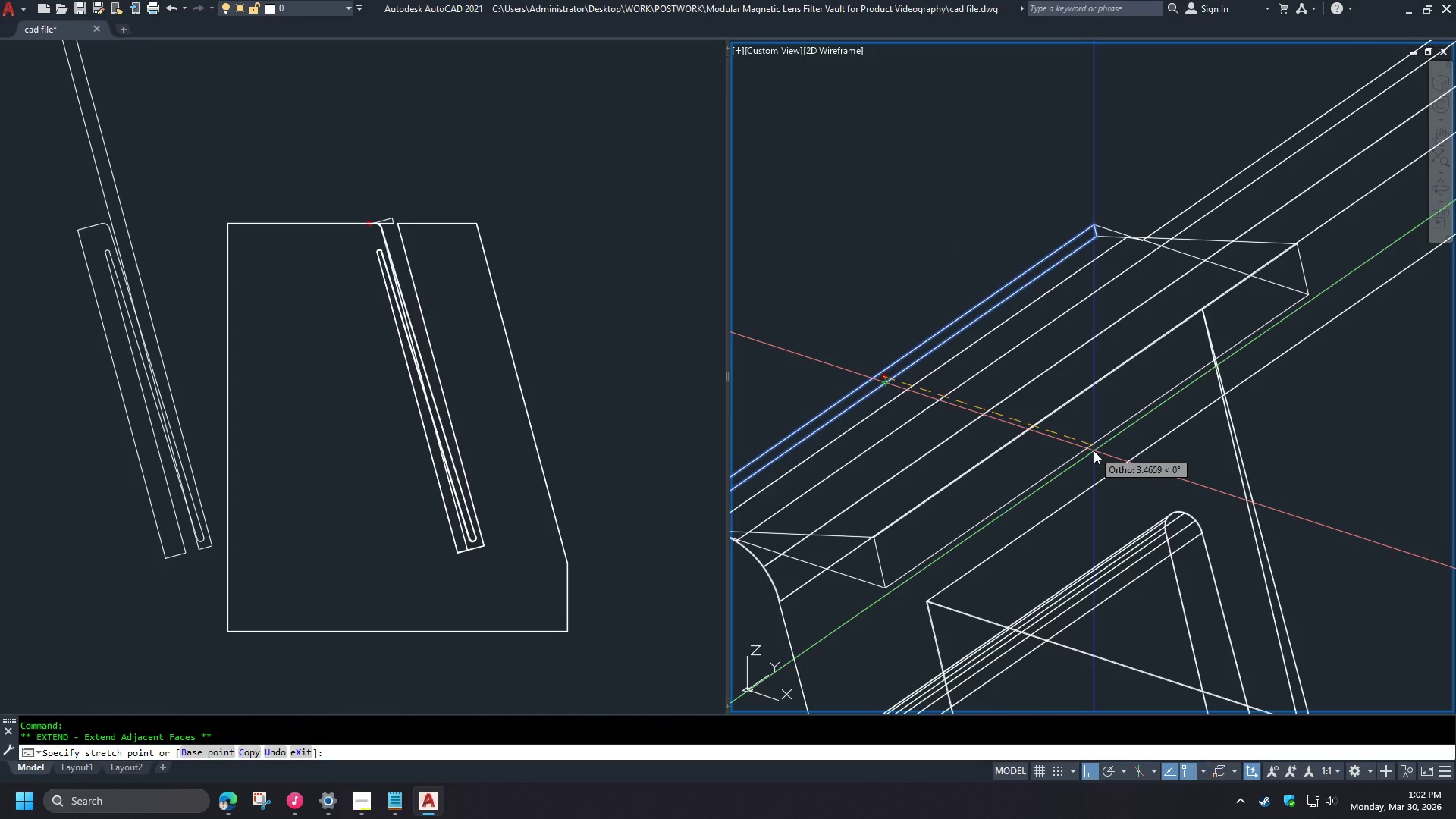 
left_click([1094, 451])
 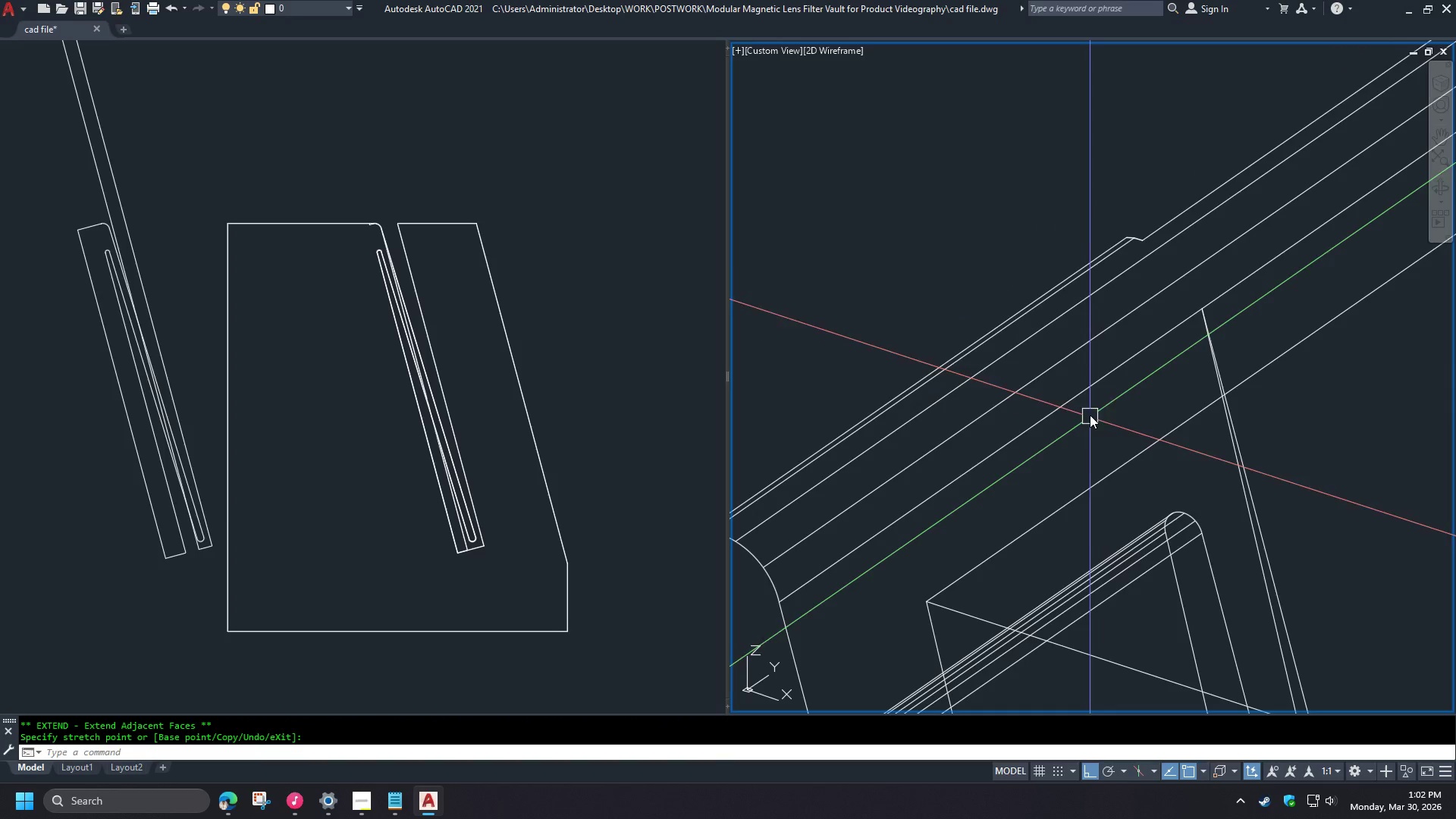 
key(Control+Z)
 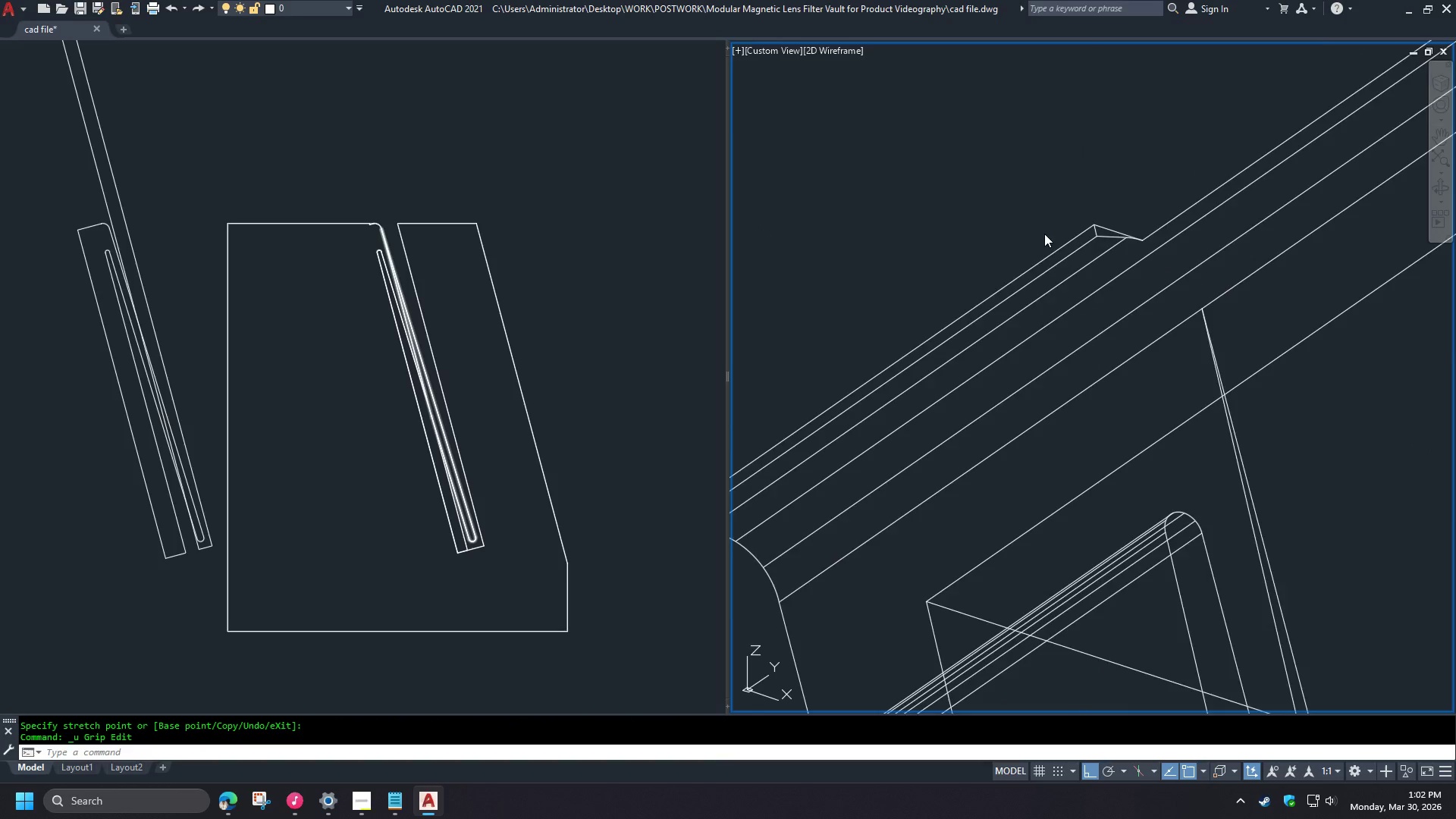 
key(Control+Z)
 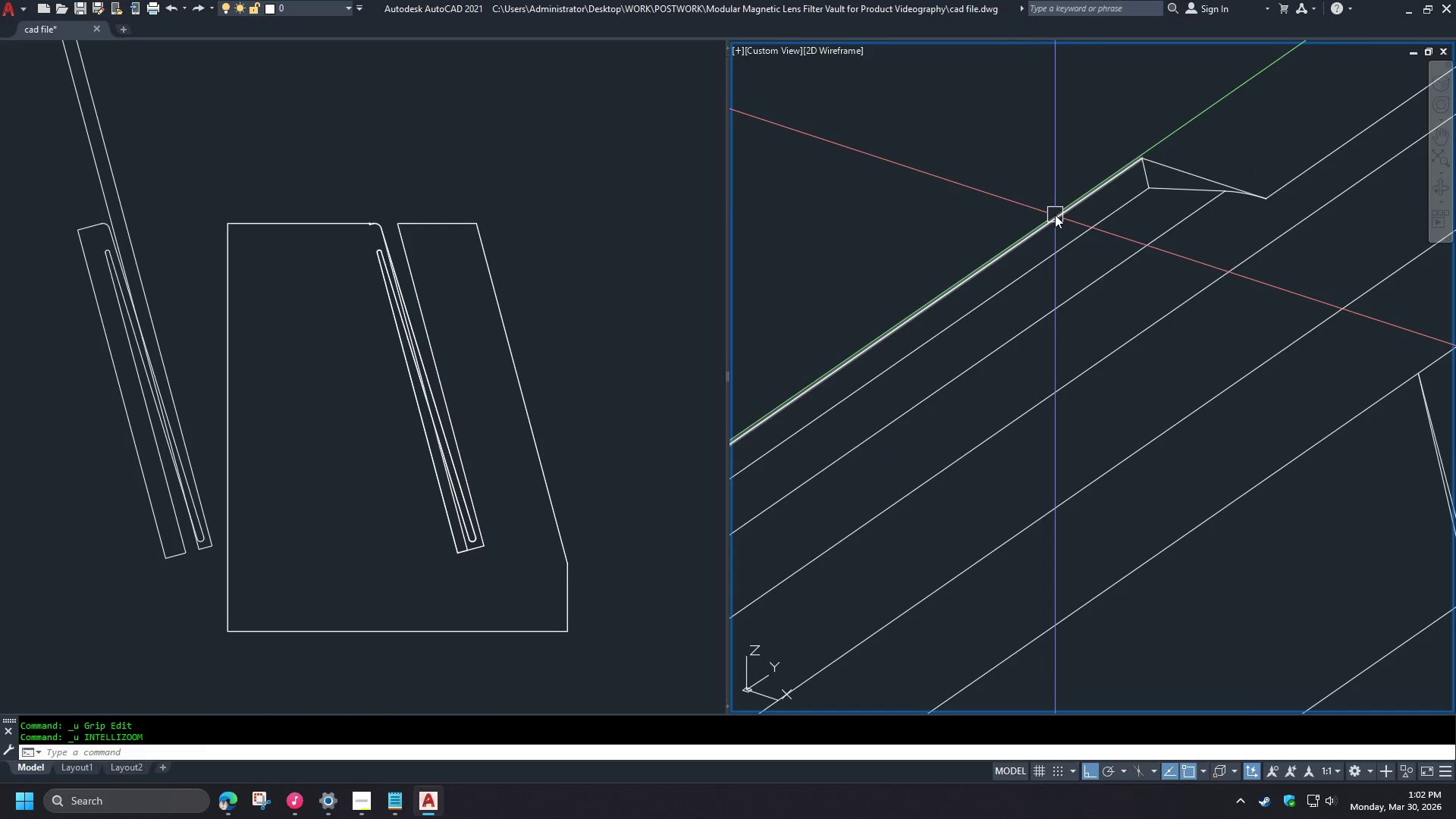 
key(Control+Z)
 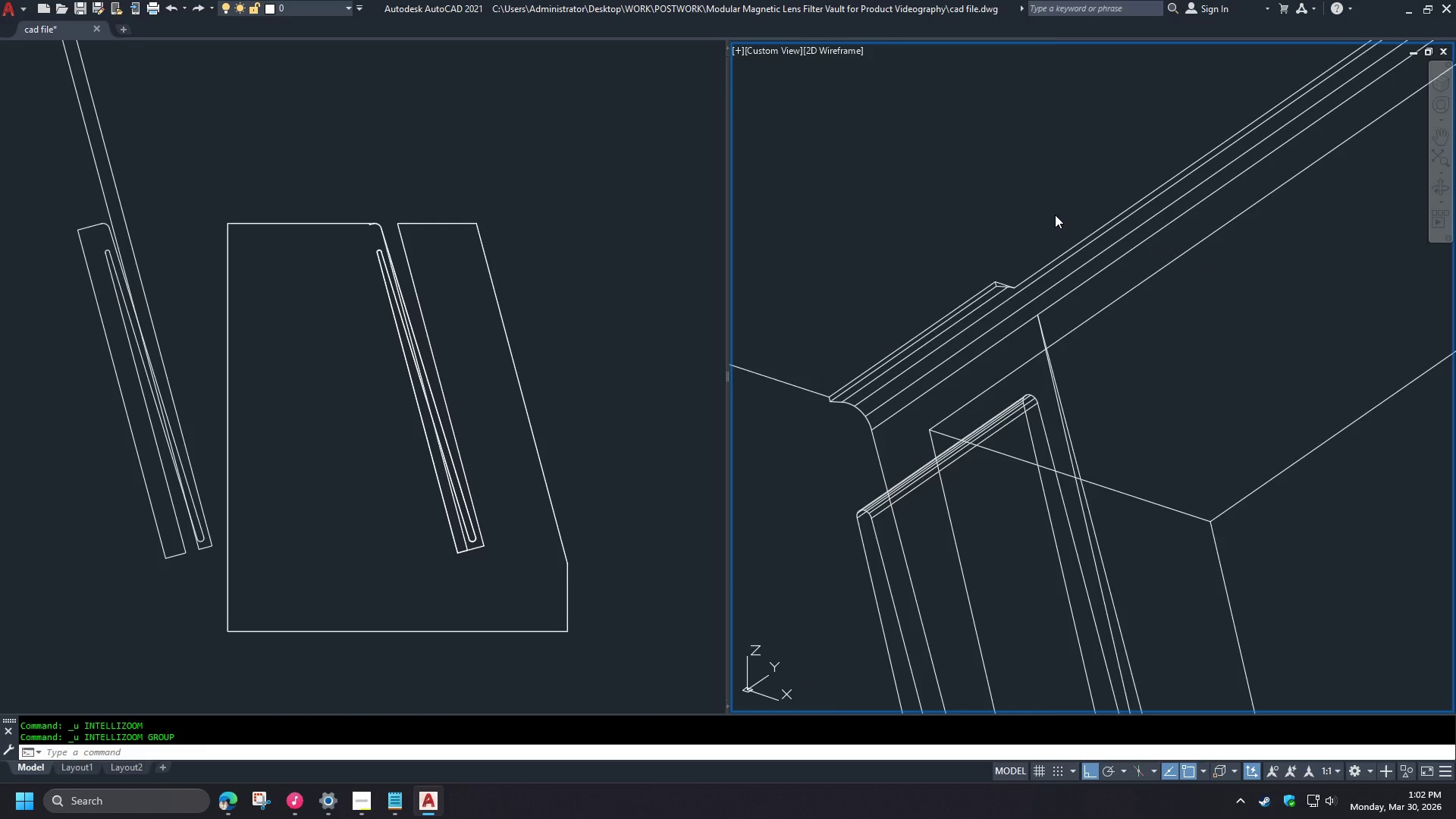 
key(Control+Z)
 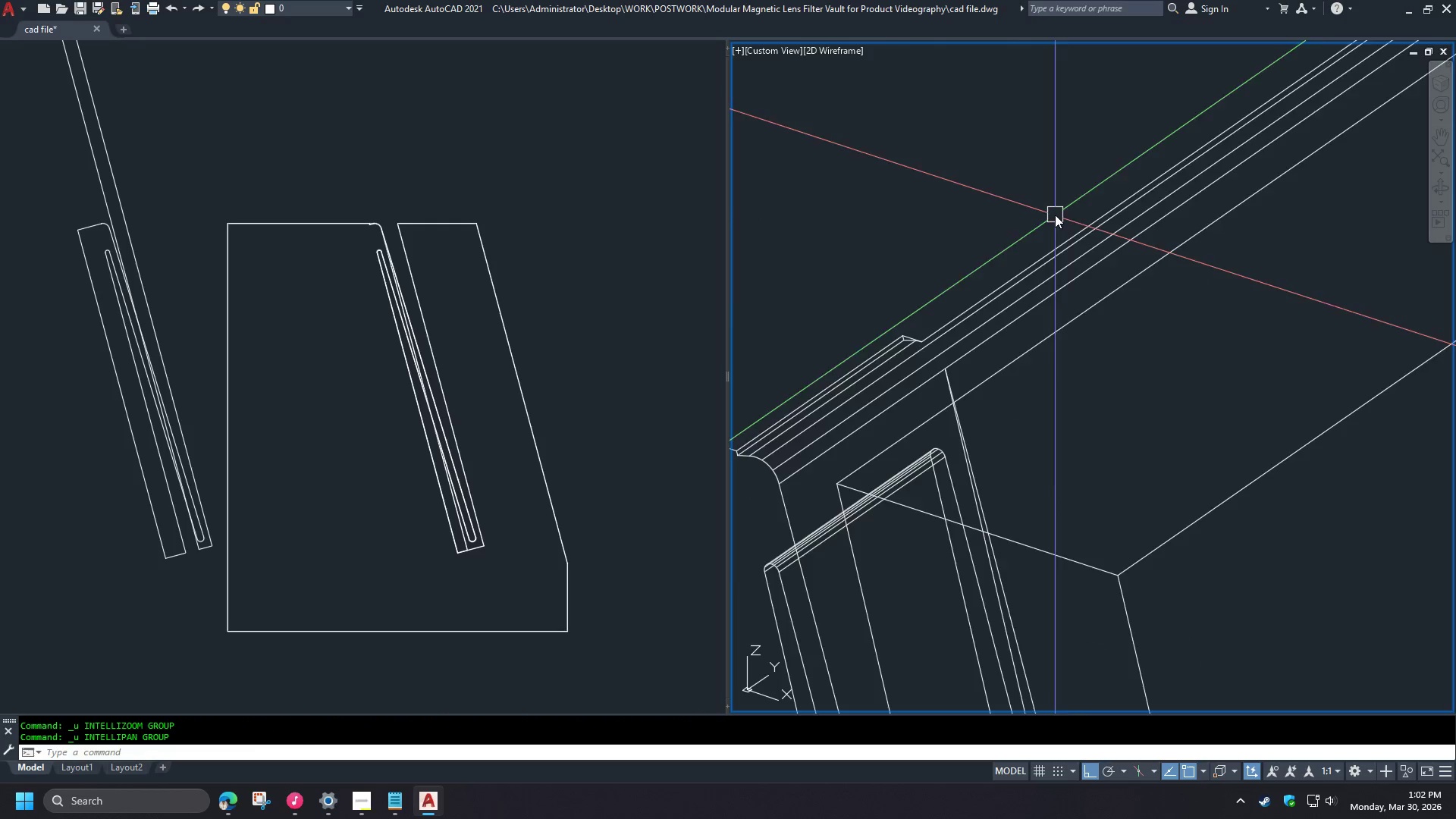 
key(Control+Z)
 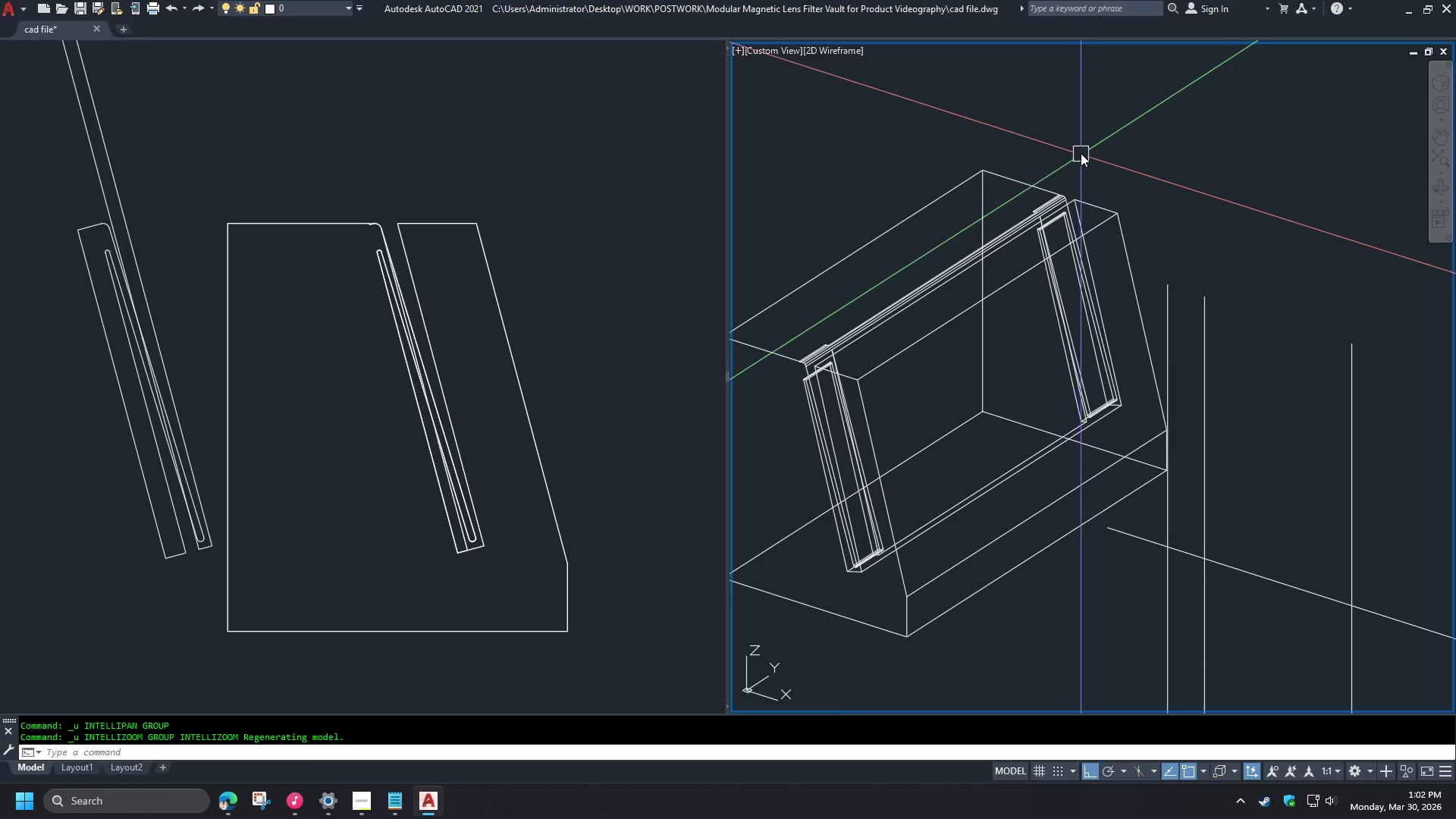 
key(Control+Z)
 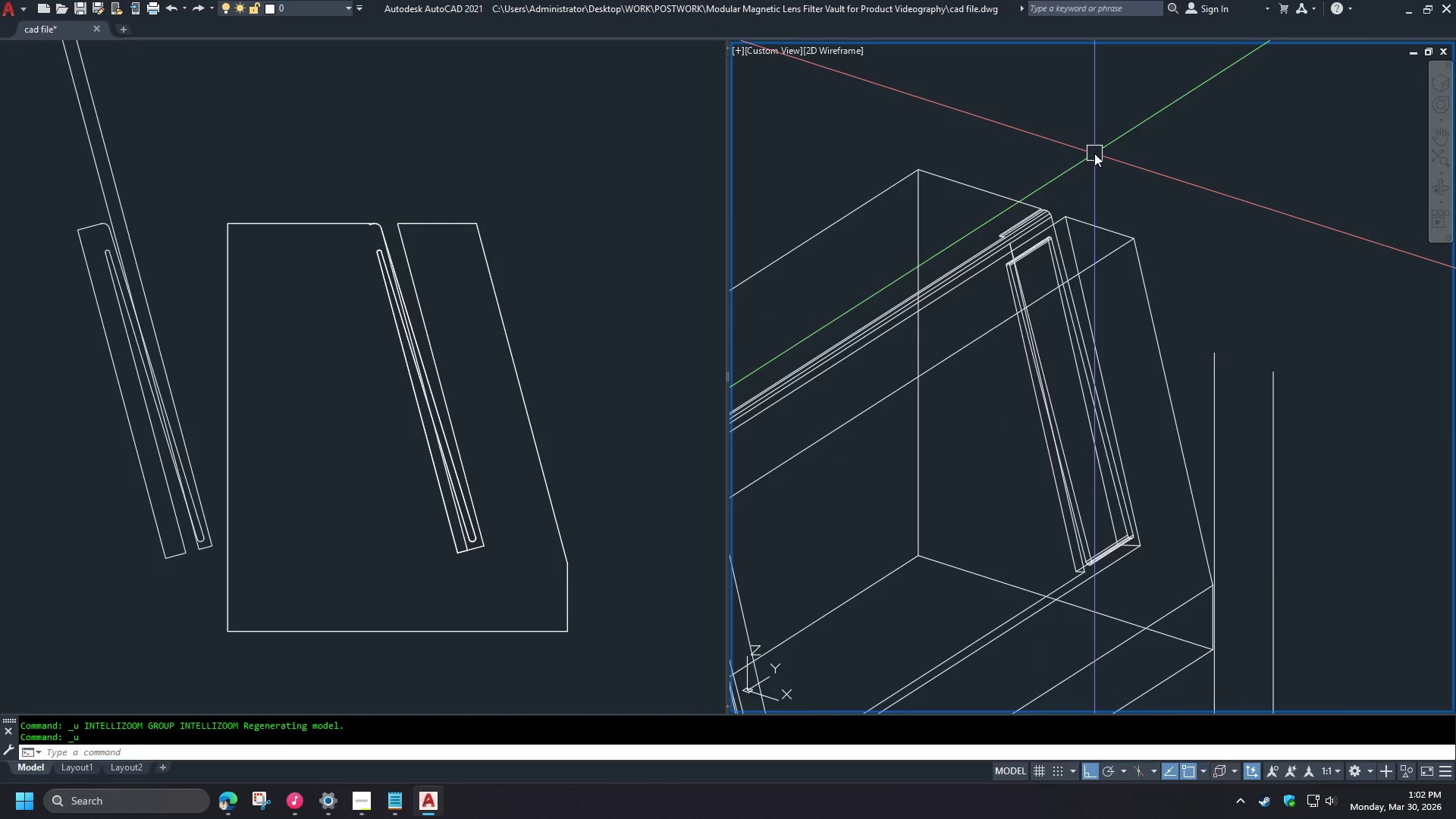 
key(Control+Z)
 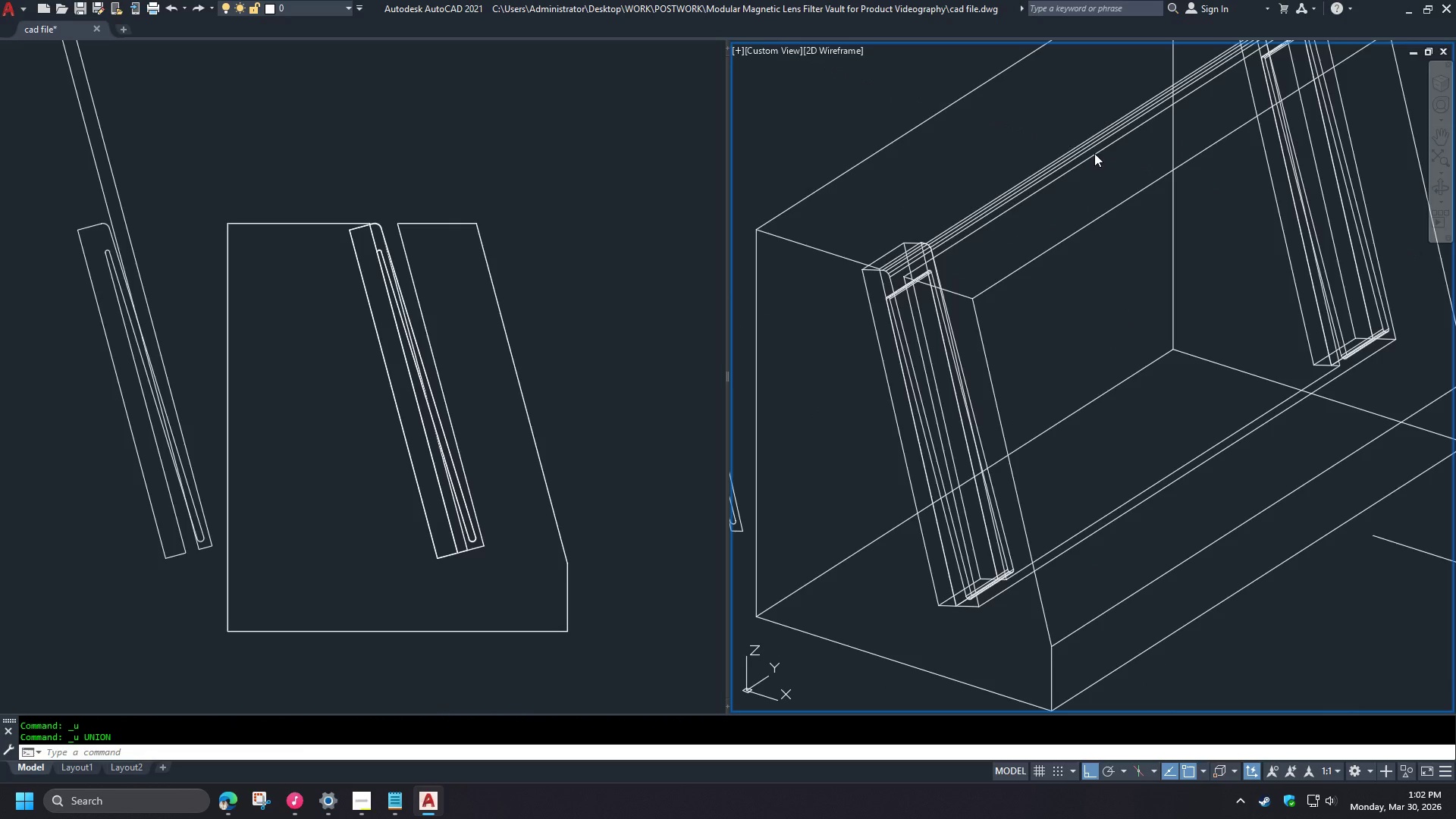 
key(Control+Z)
 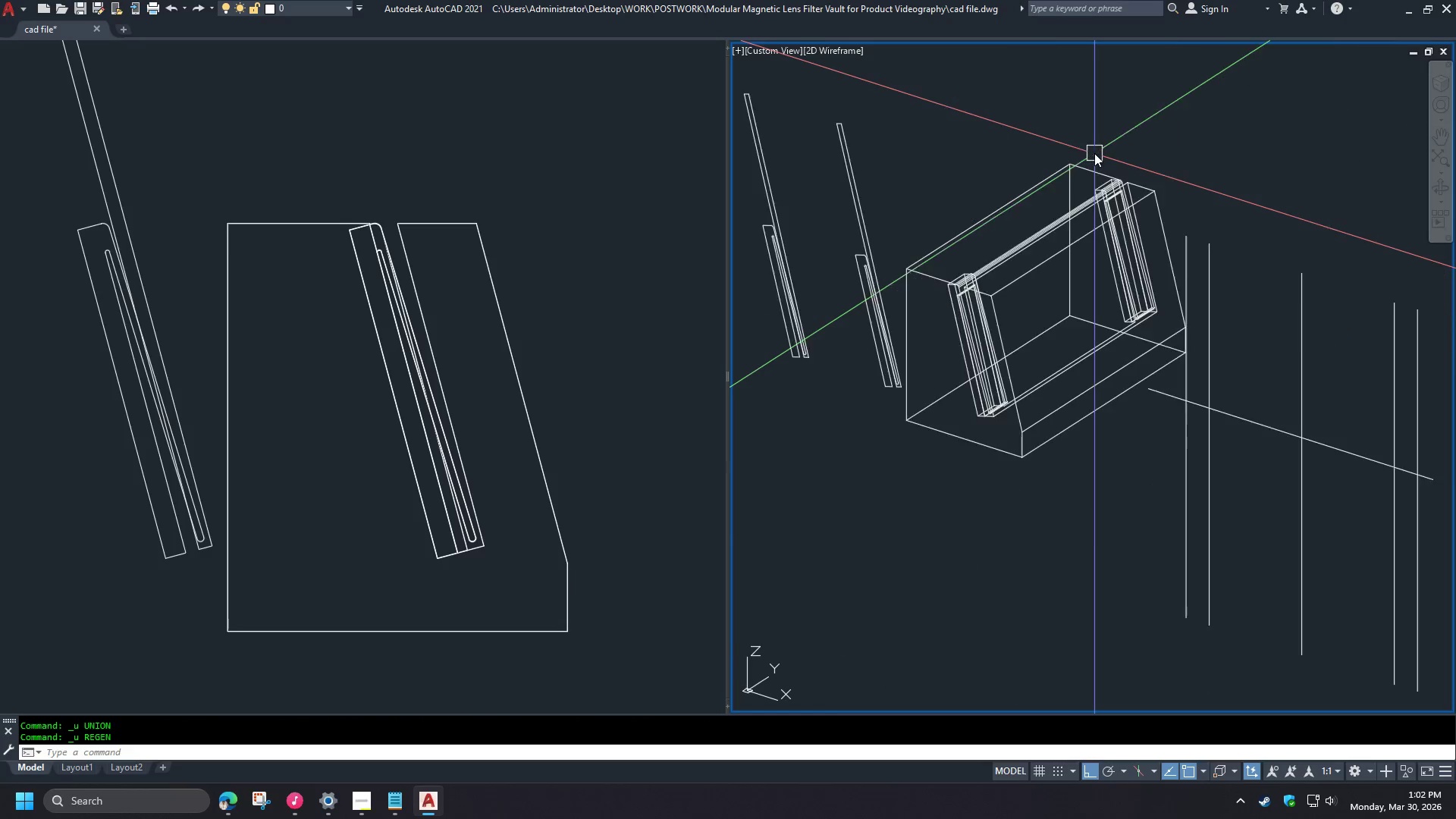 
key(Control+Z)
 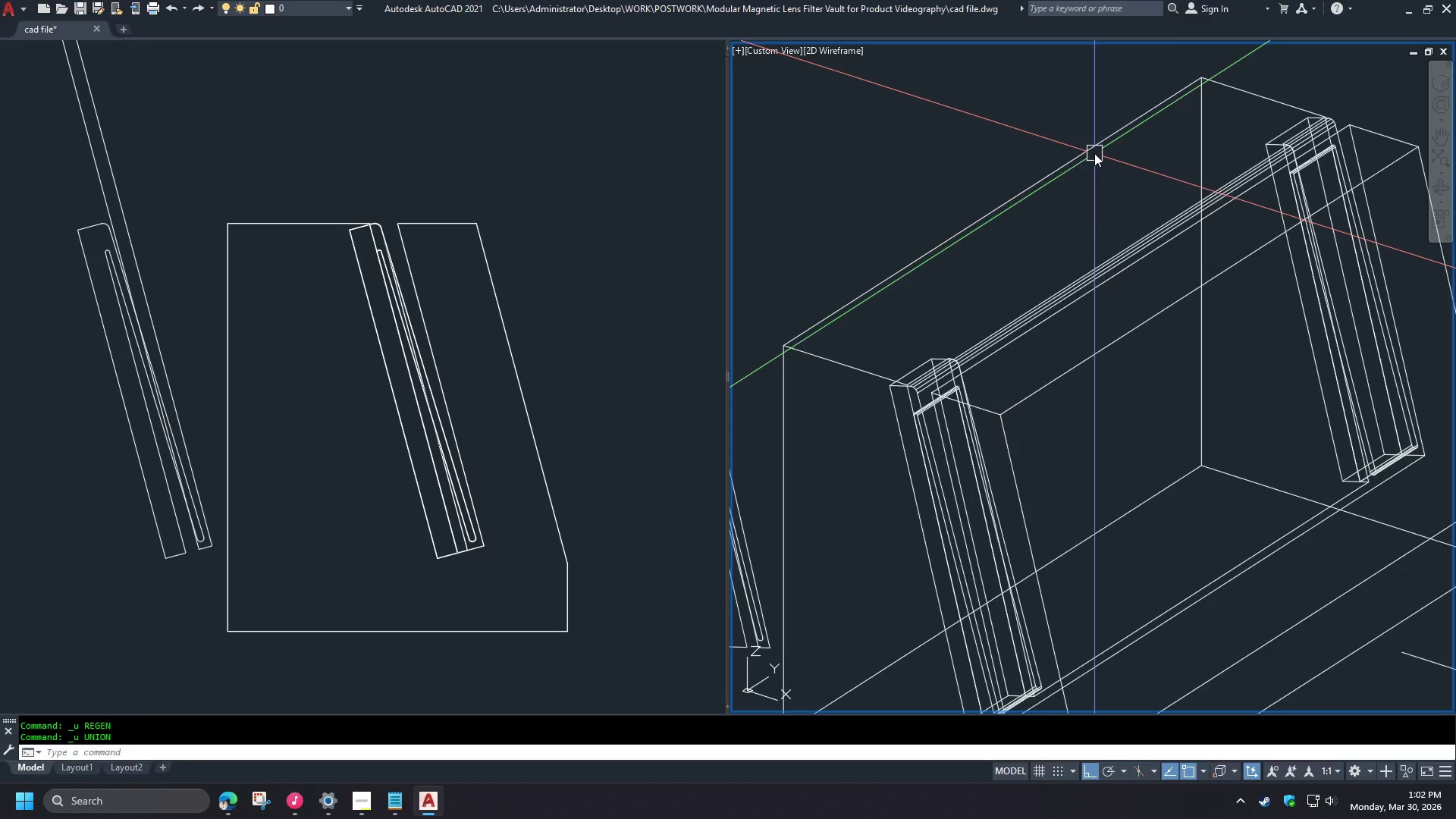 
key(Control+Z)
 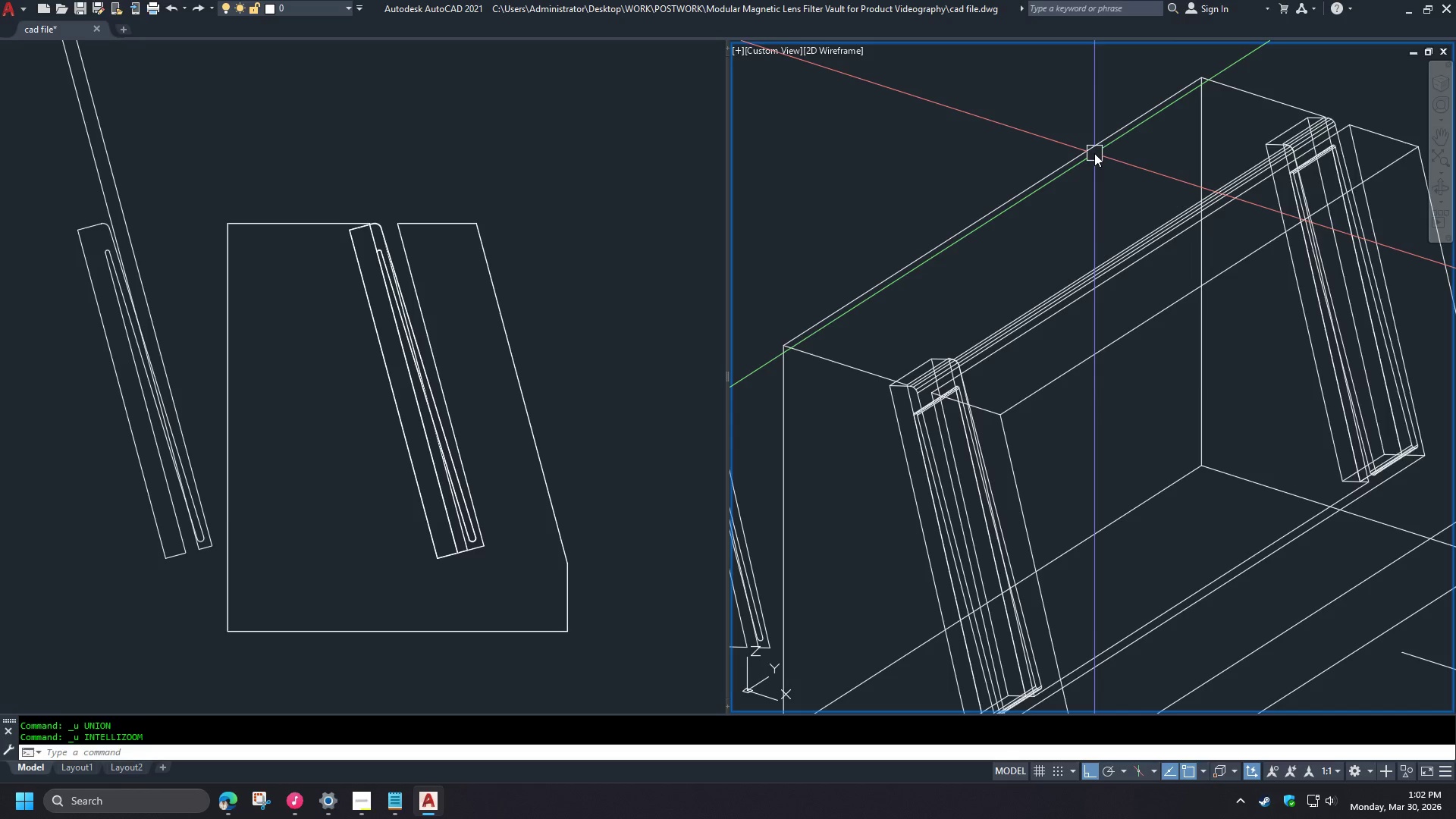 
key(Control+Z)
 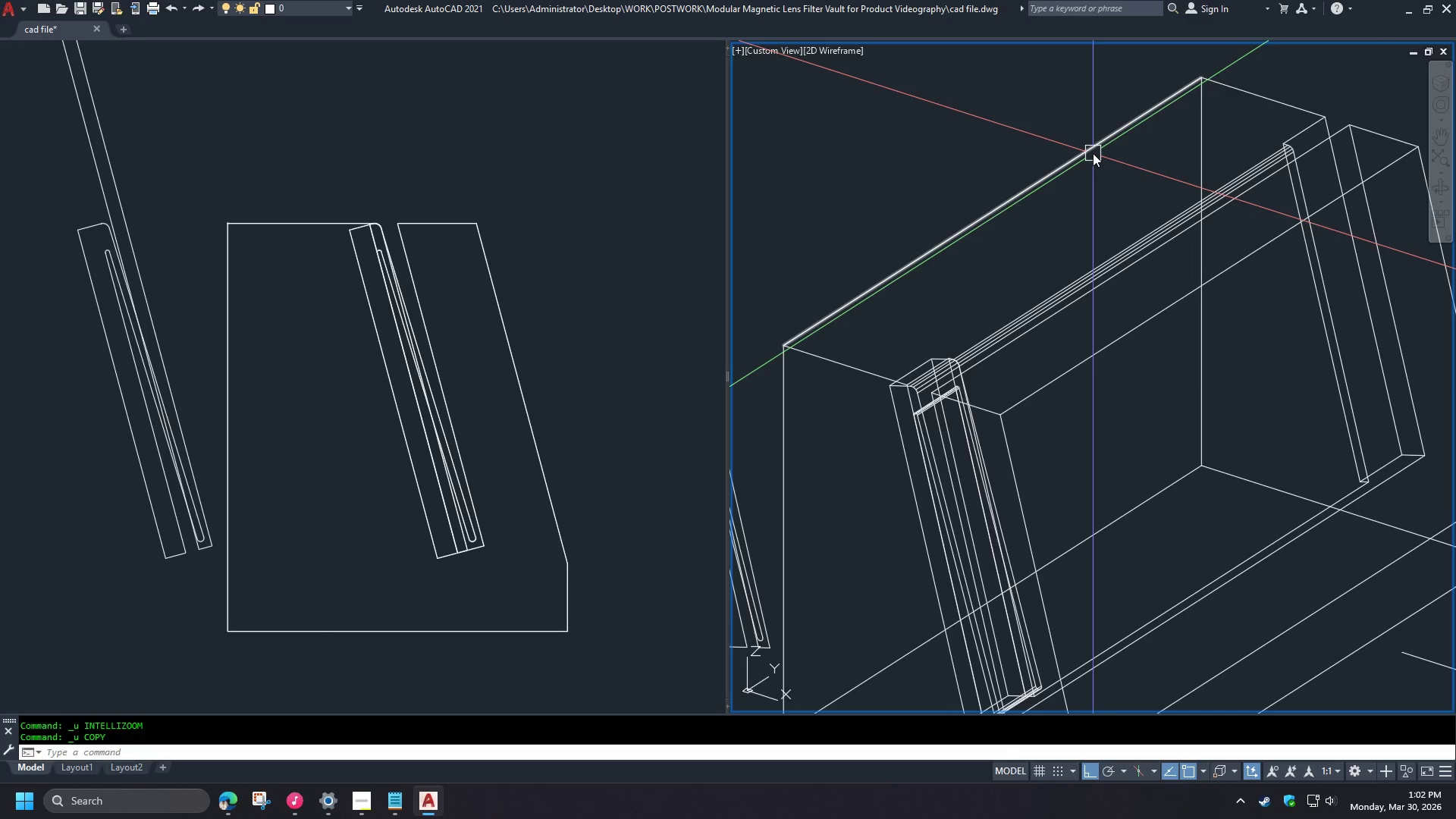 
key(Control+Z)
 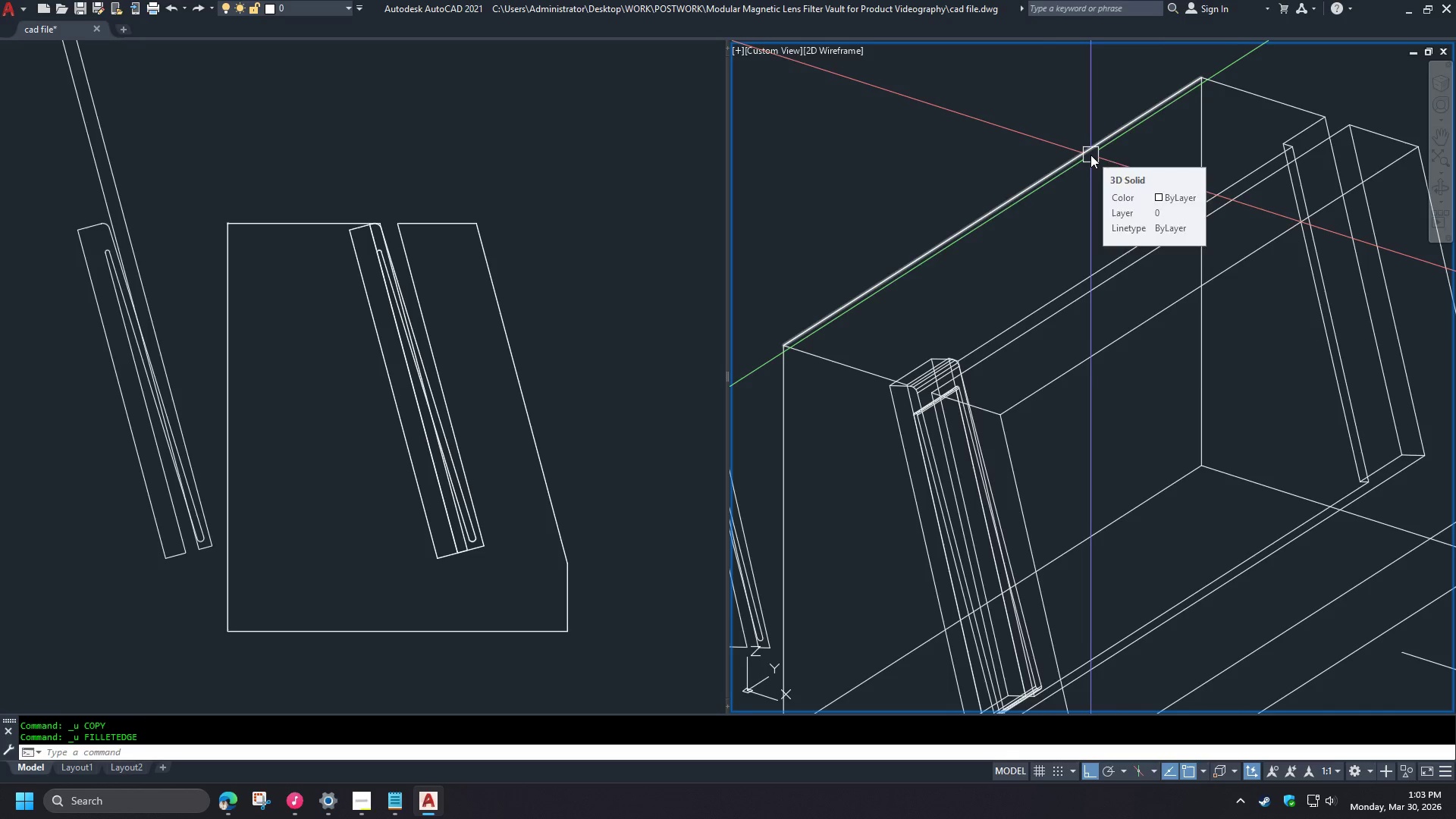 
key(Control+Z)
 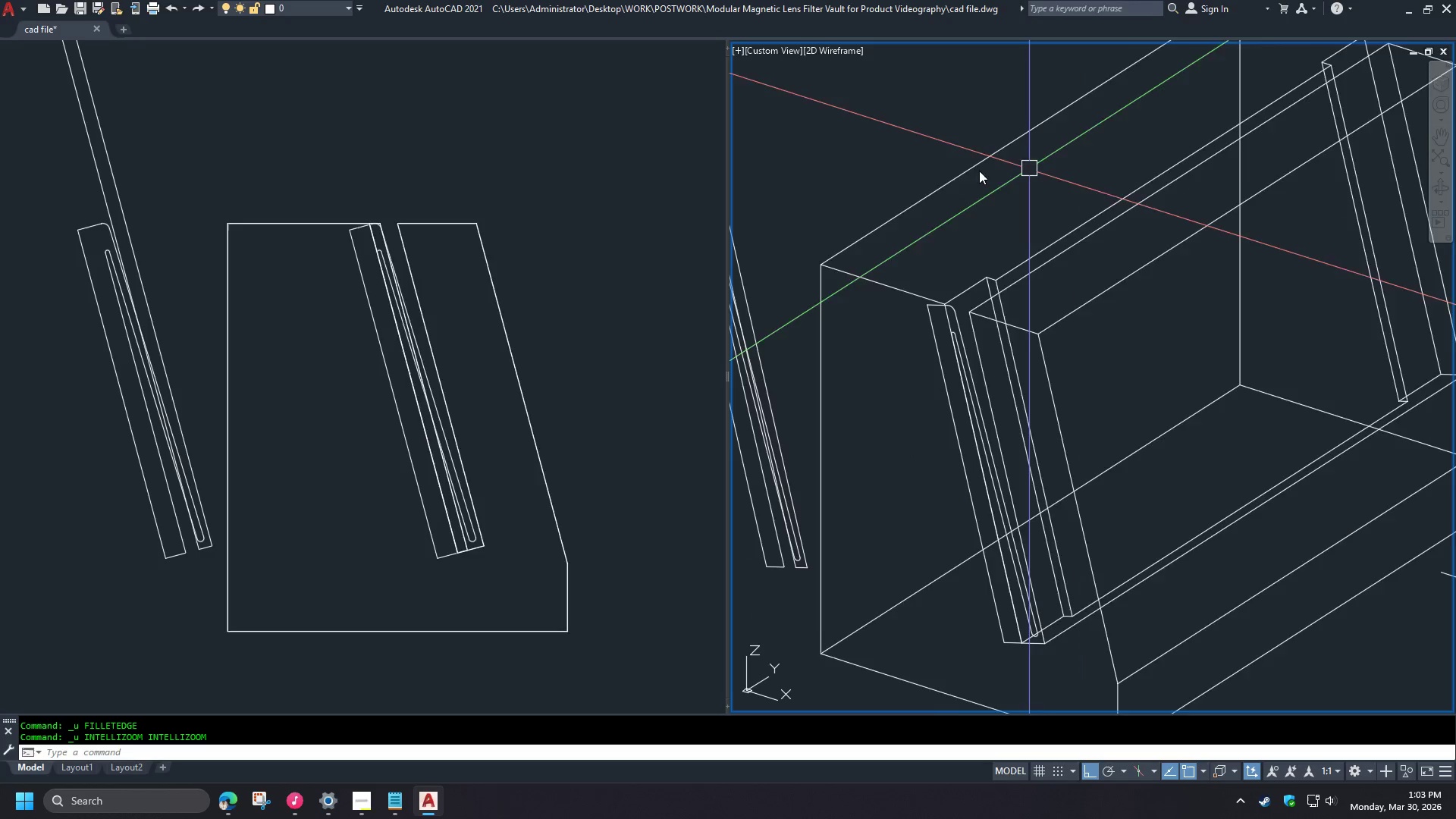 
left_click([385, 171])
 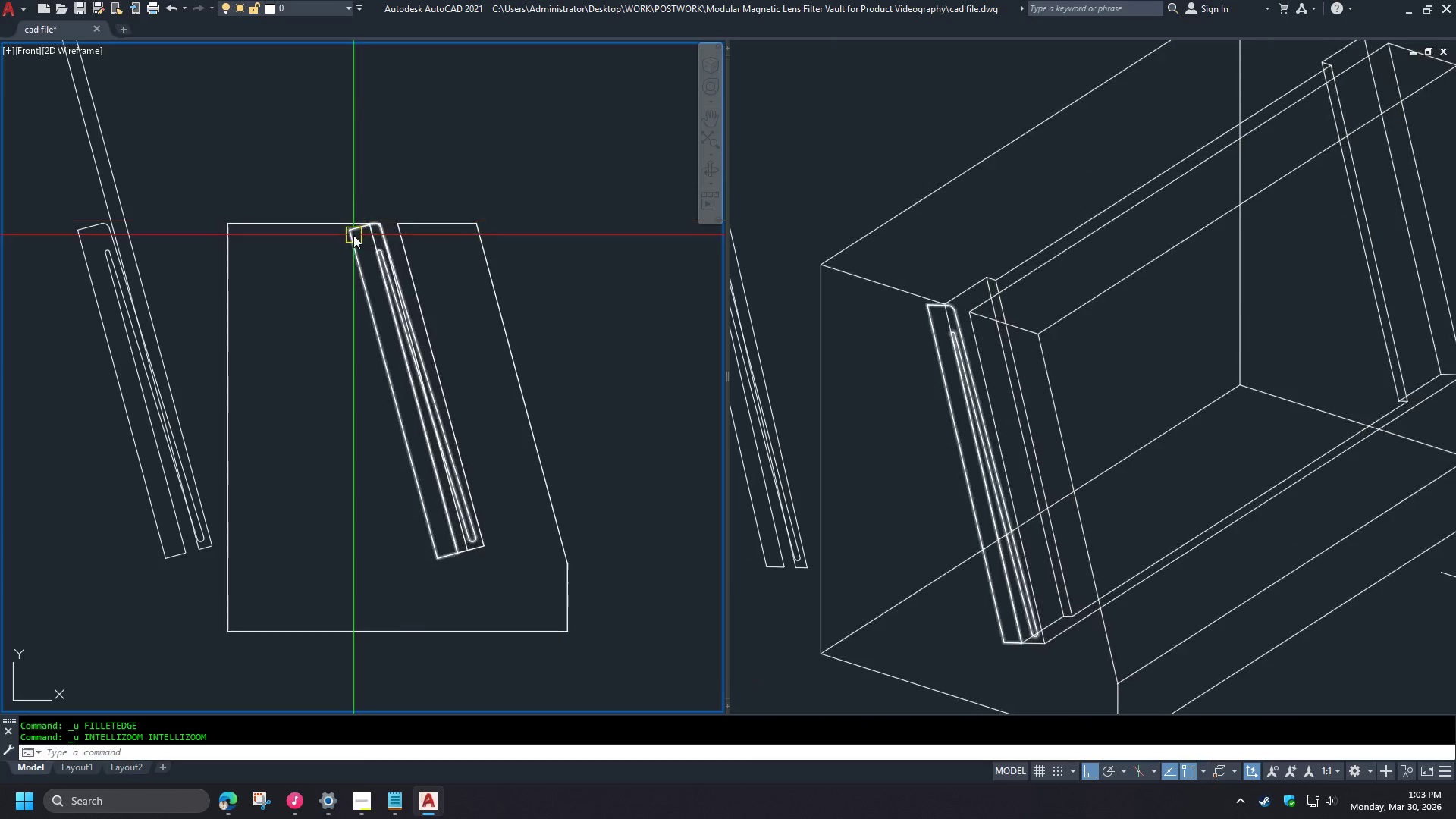 
scroll: coordinate [479, 214], scroll_direction: up, amount: 7.0
 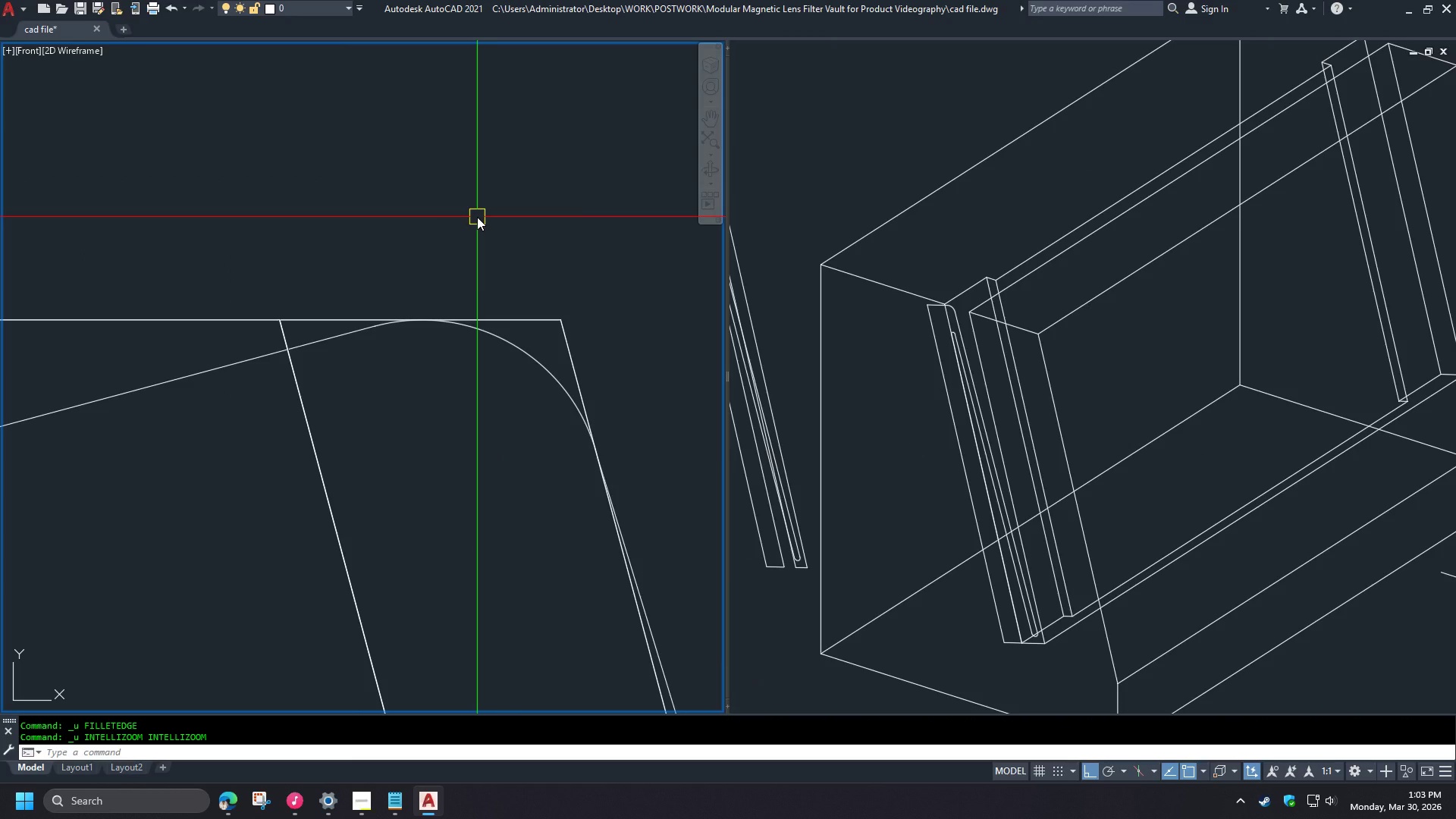 
scroll: coordinate [477, 216], scroll_direction: down, amount: 2.0
 